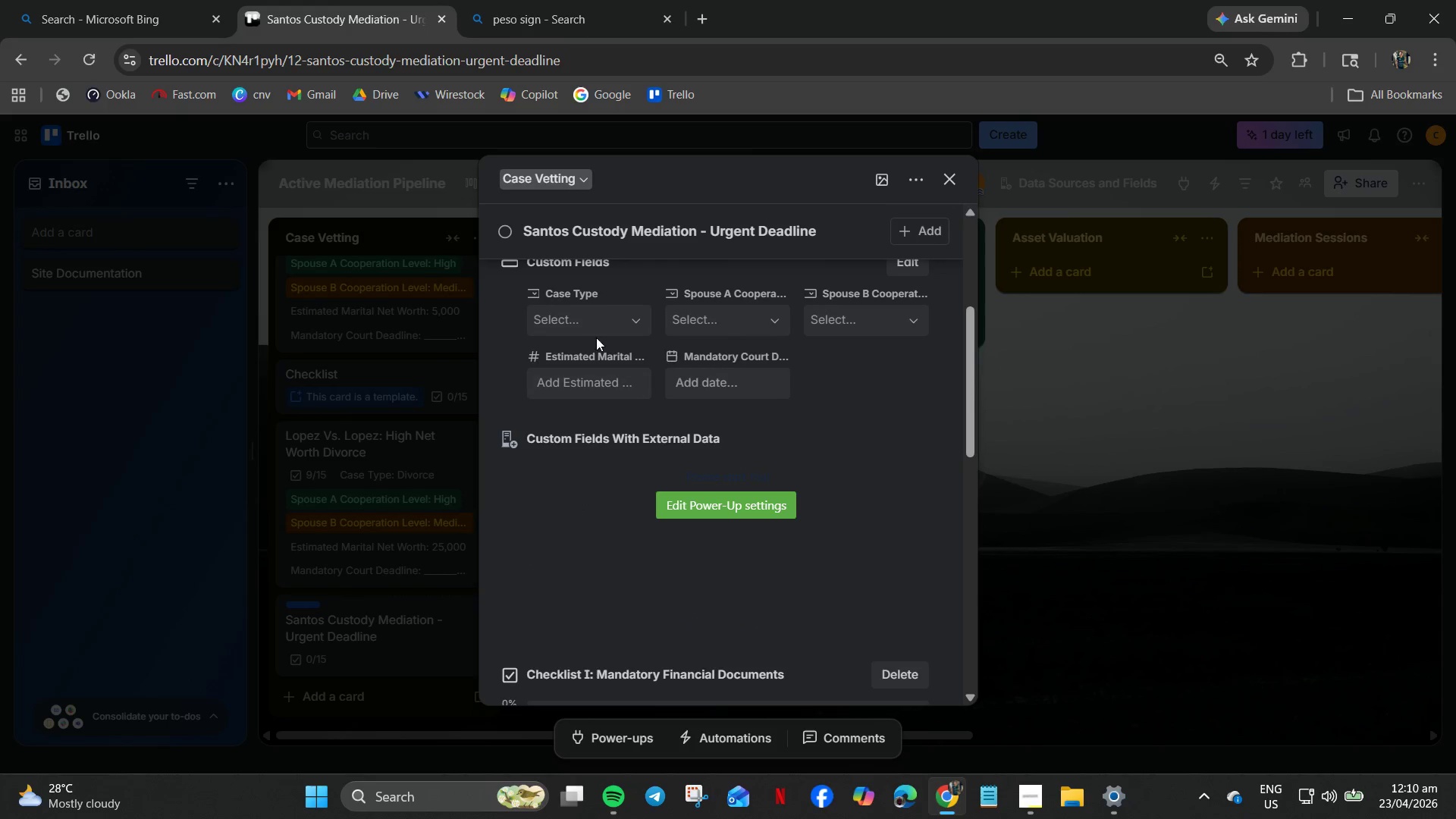 
left_click([601, 322])
 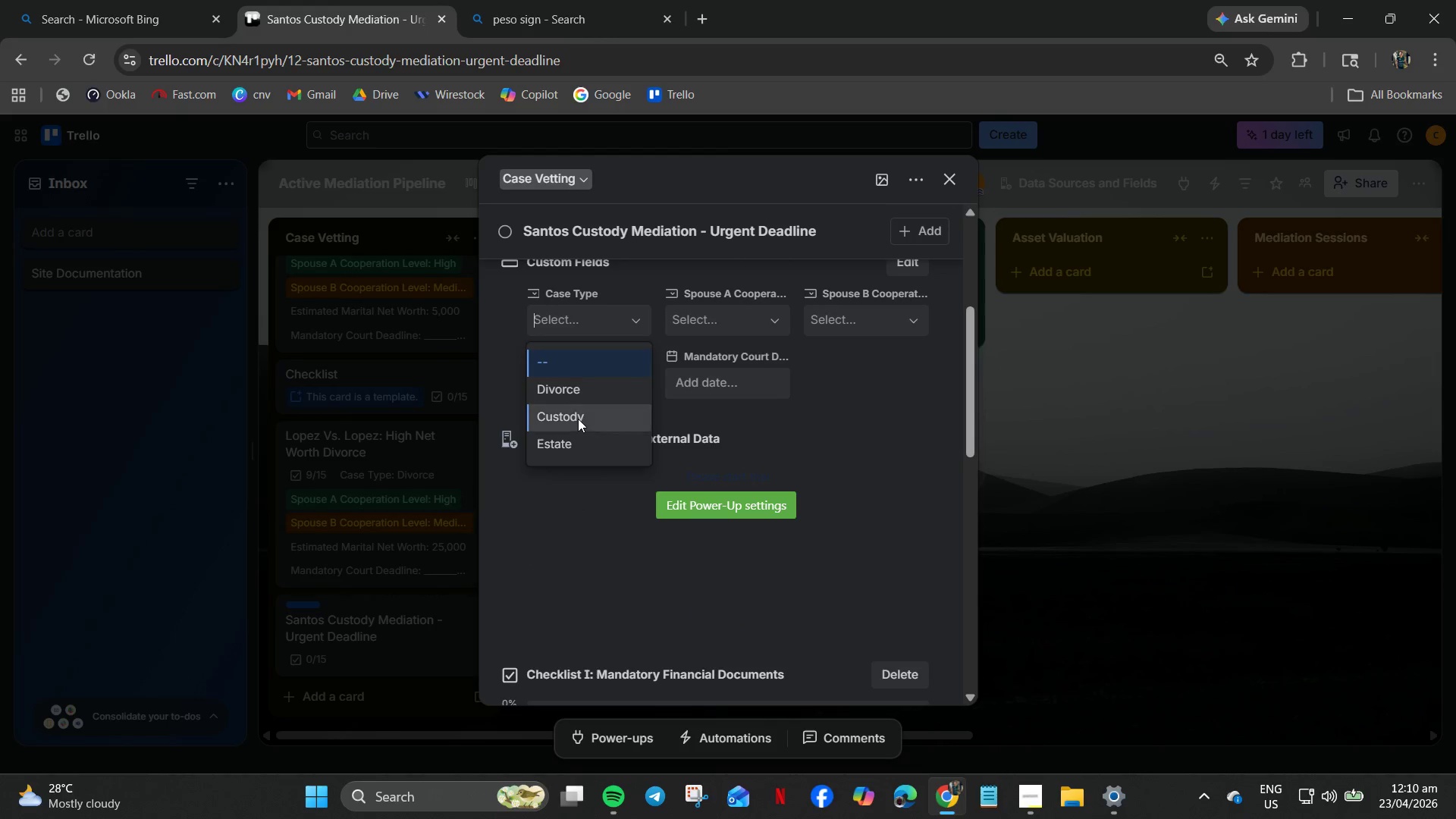 
double_click([733, 307])
 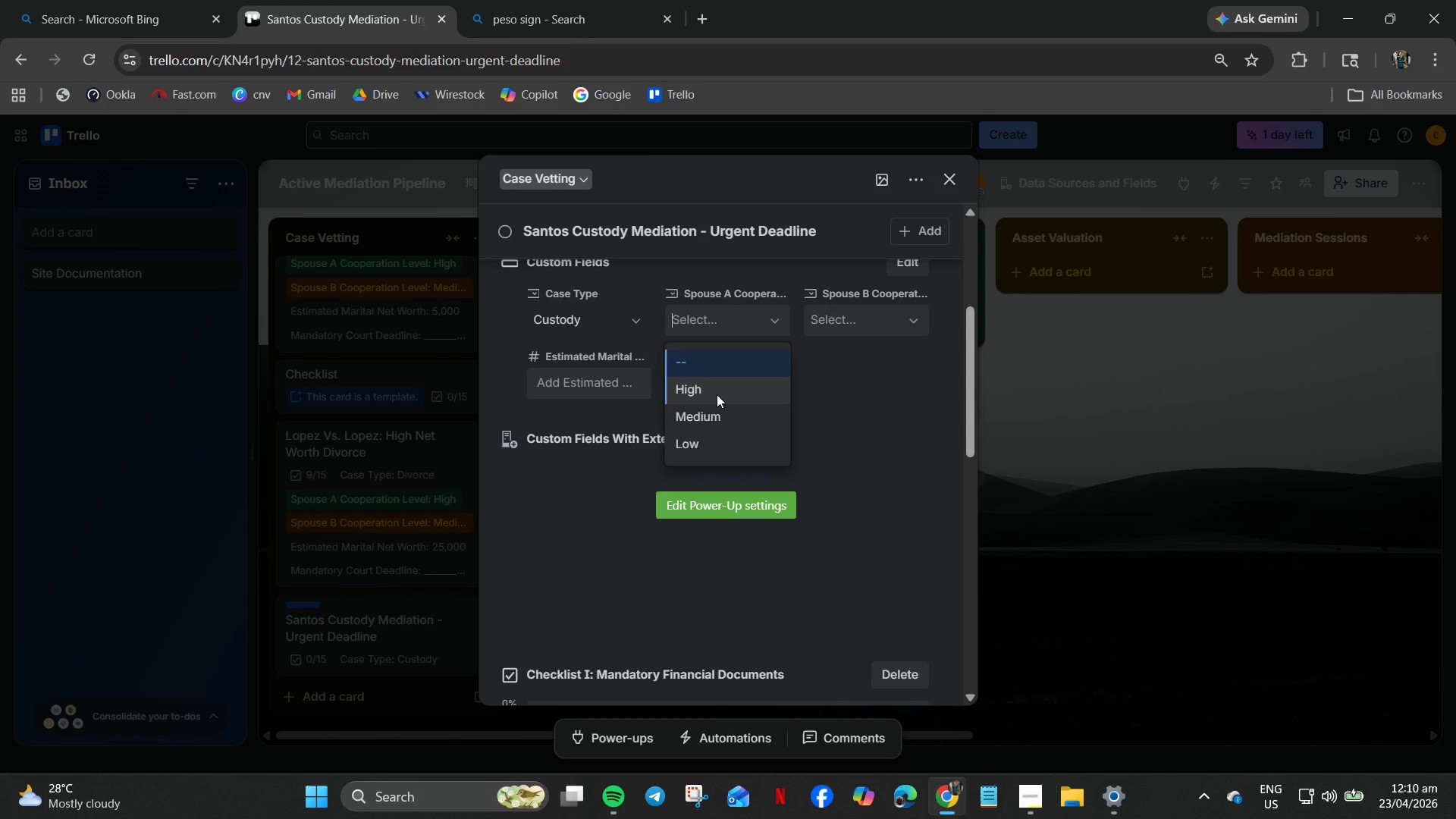 
wait(7.67)
 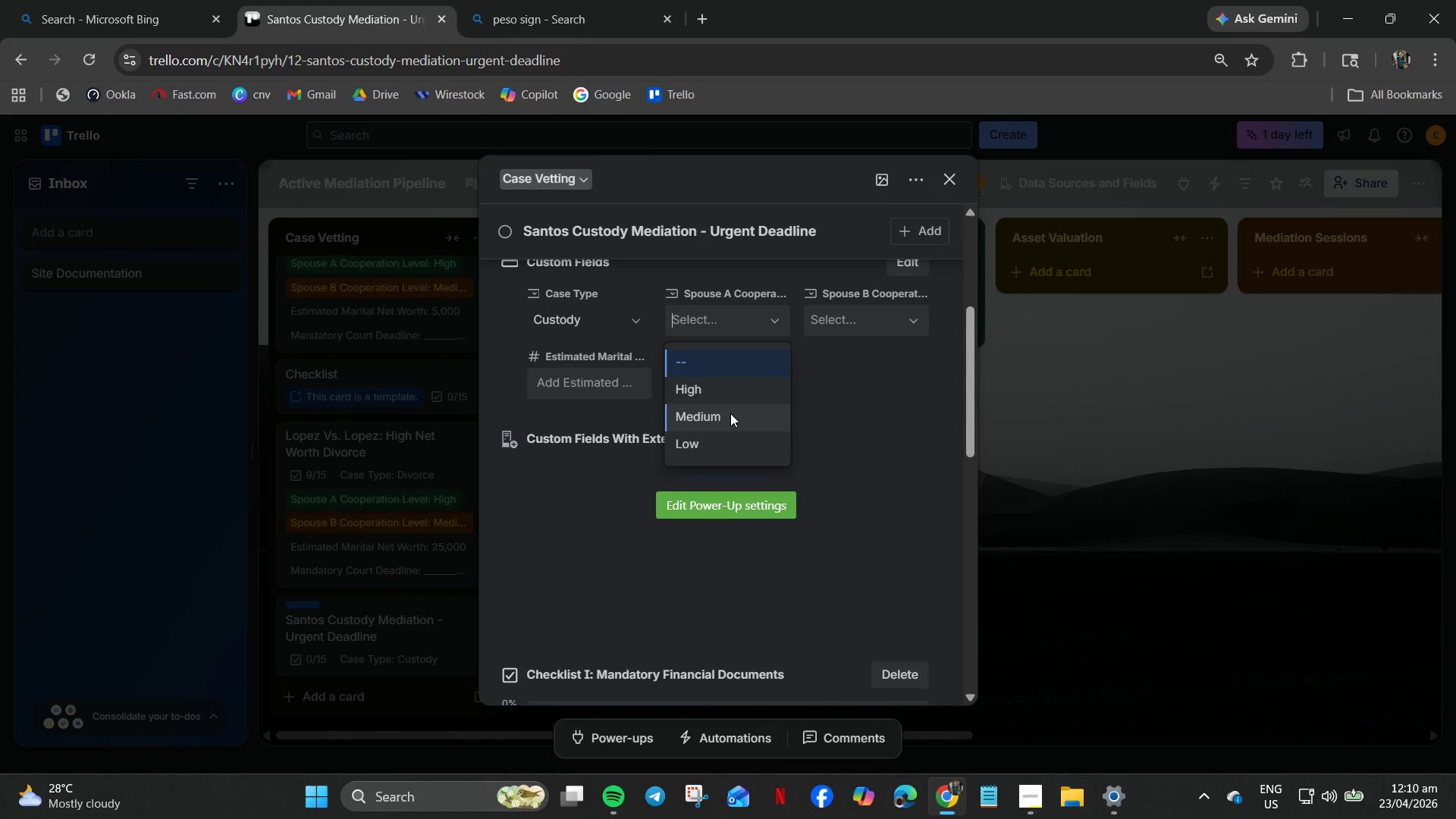 
left_click([710, 416])
 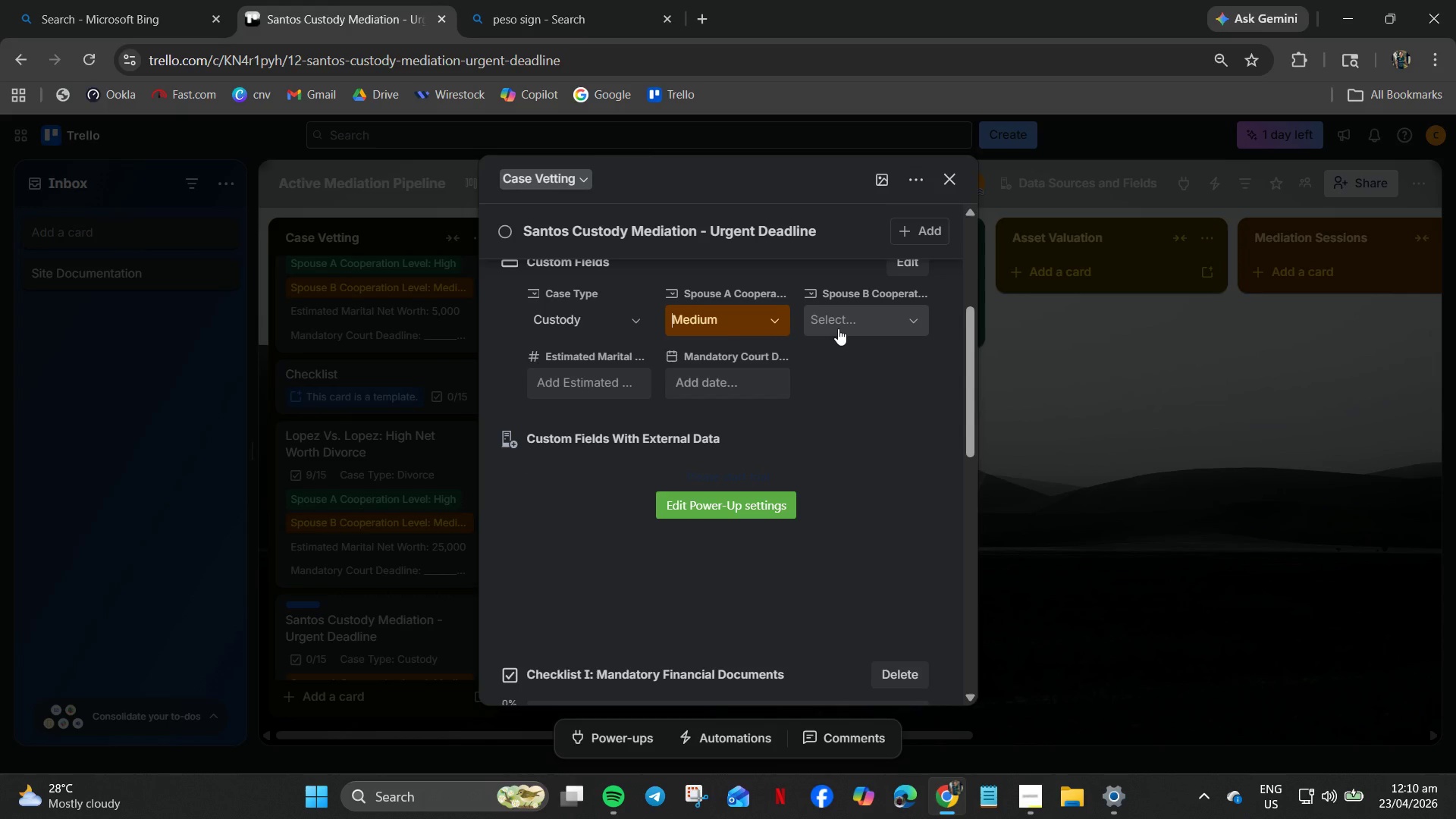 
left_click([838, 328])
 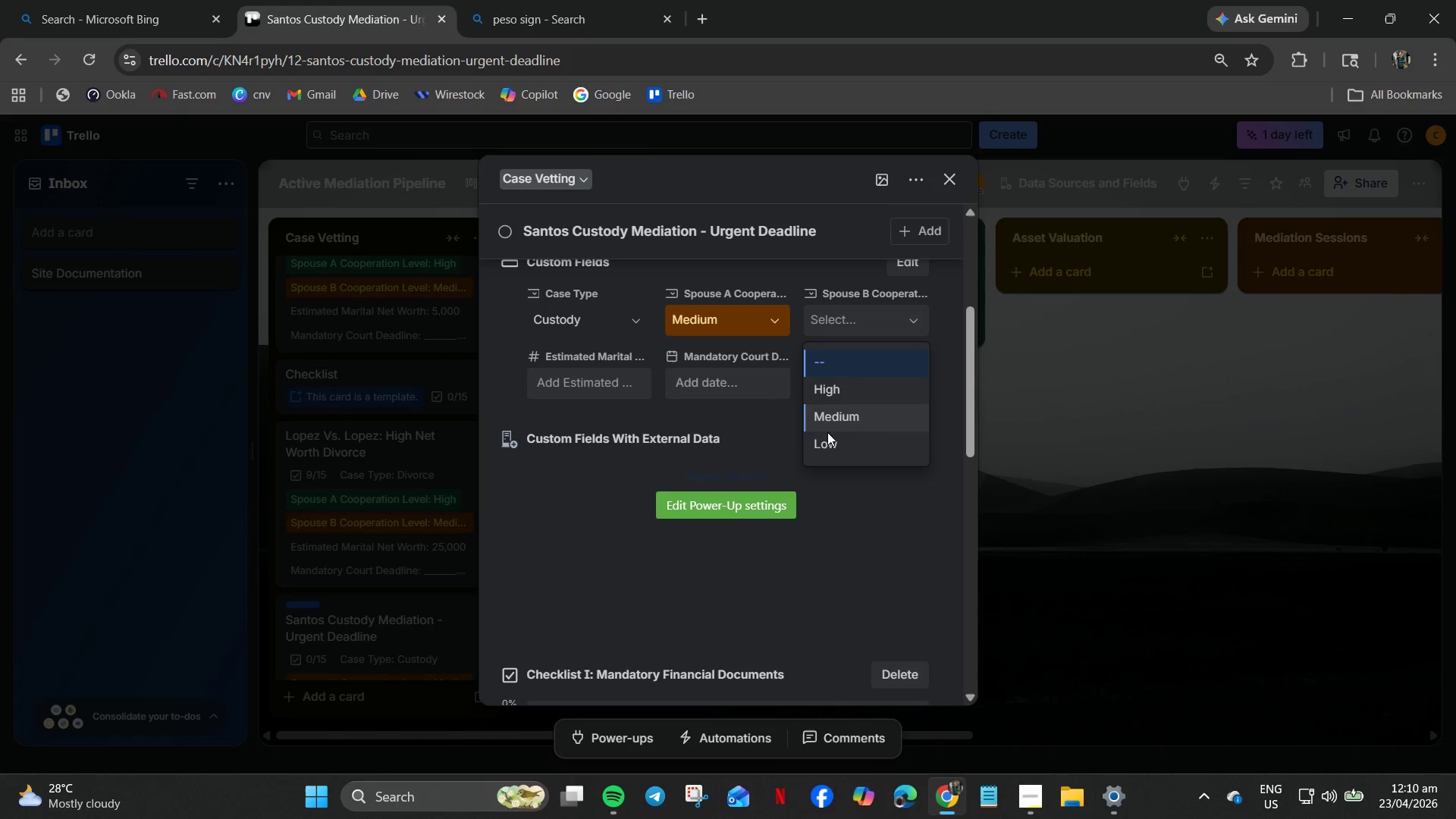 
left_click([827, 450])
 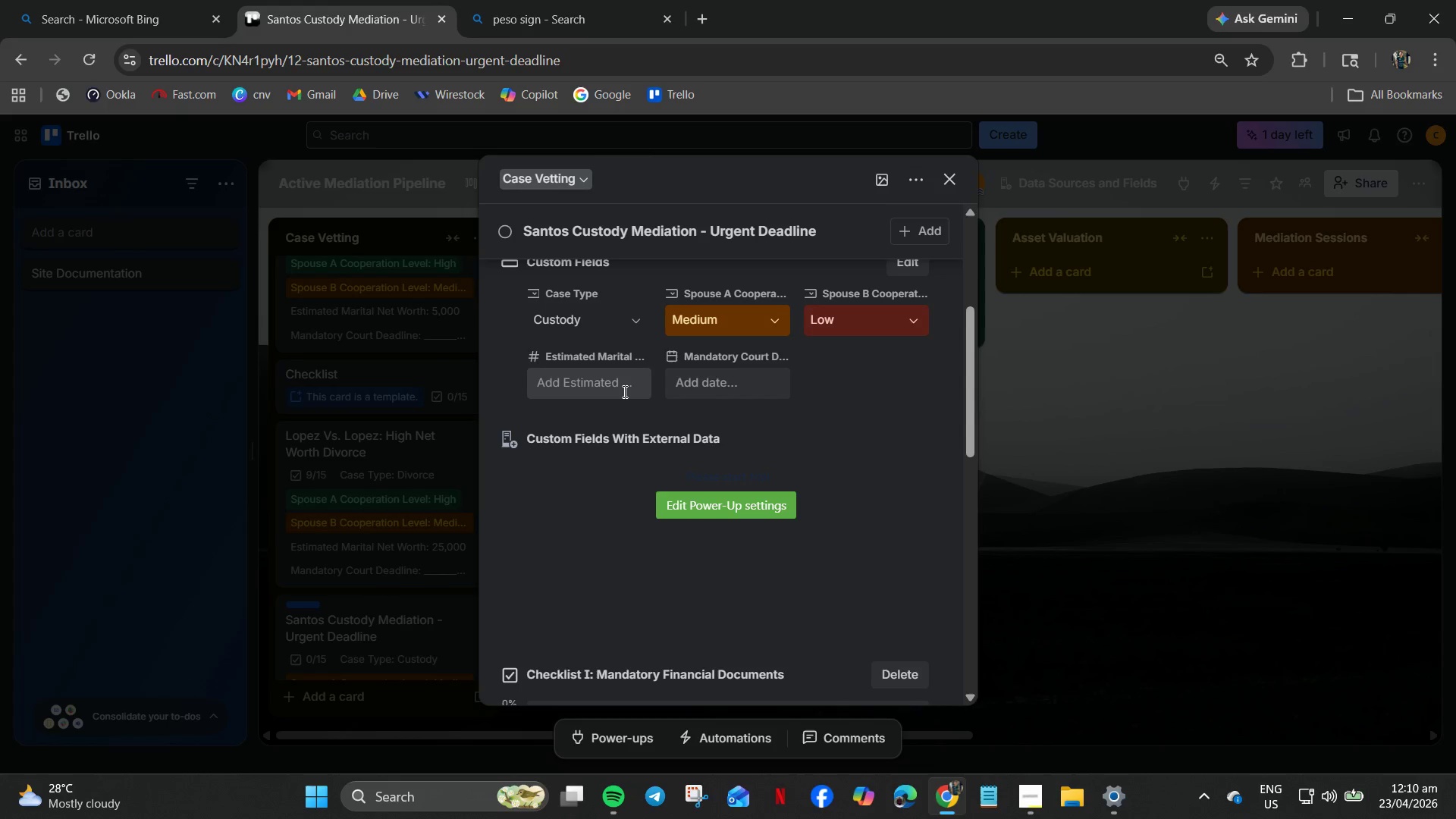 
left_click([623, 389])
 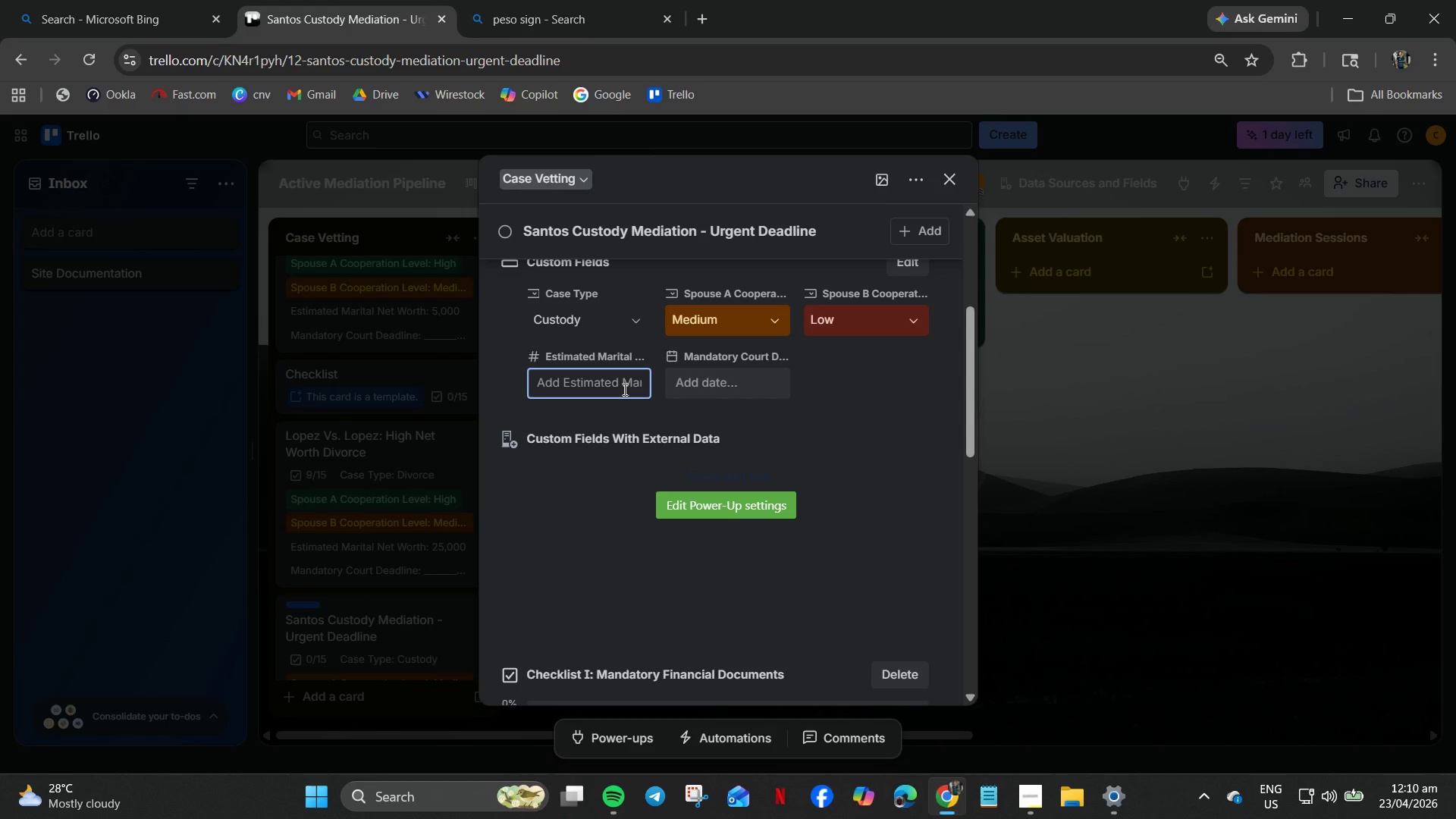 
key(Numpad1)
 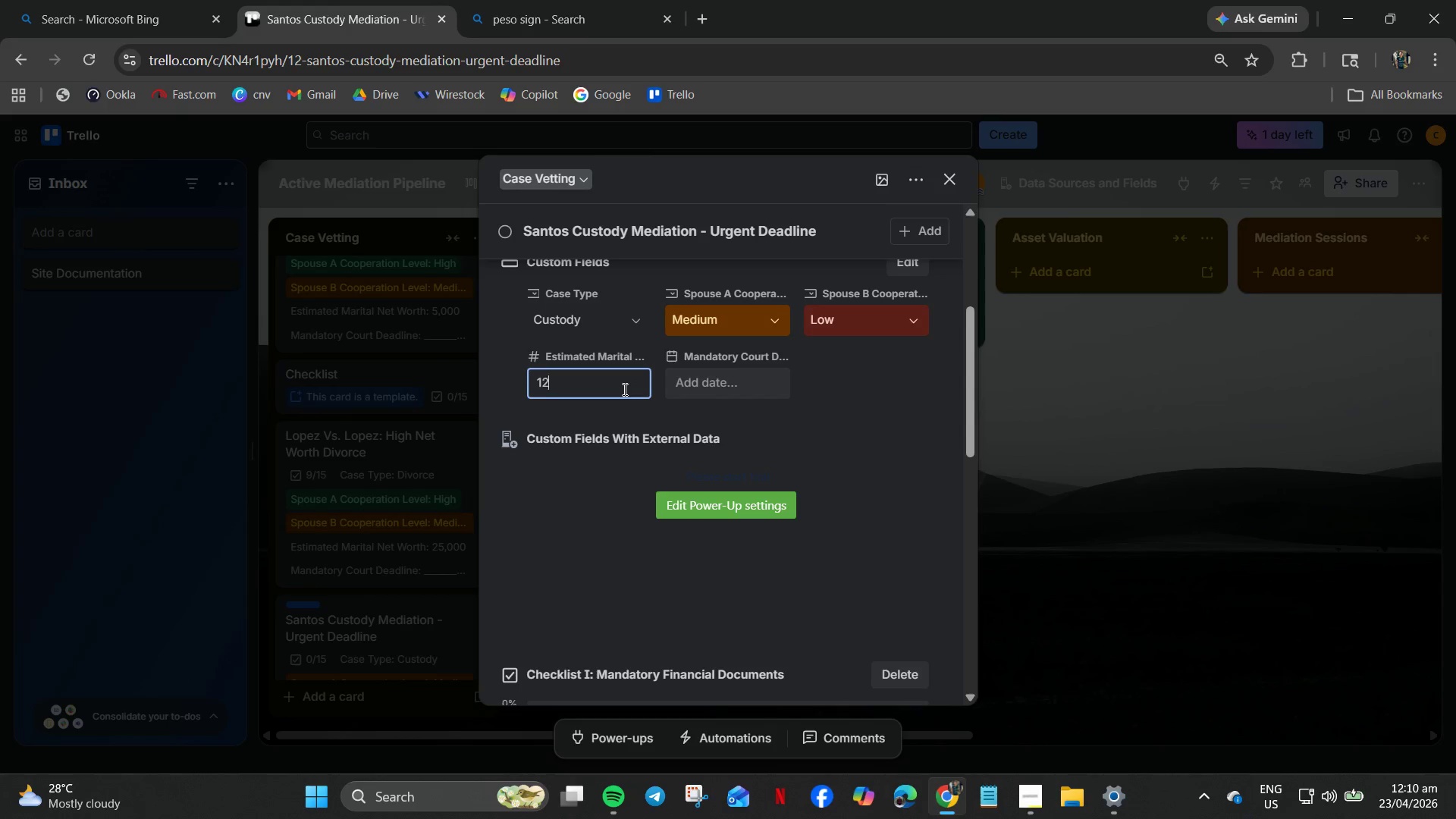 
key(Numpad2)
 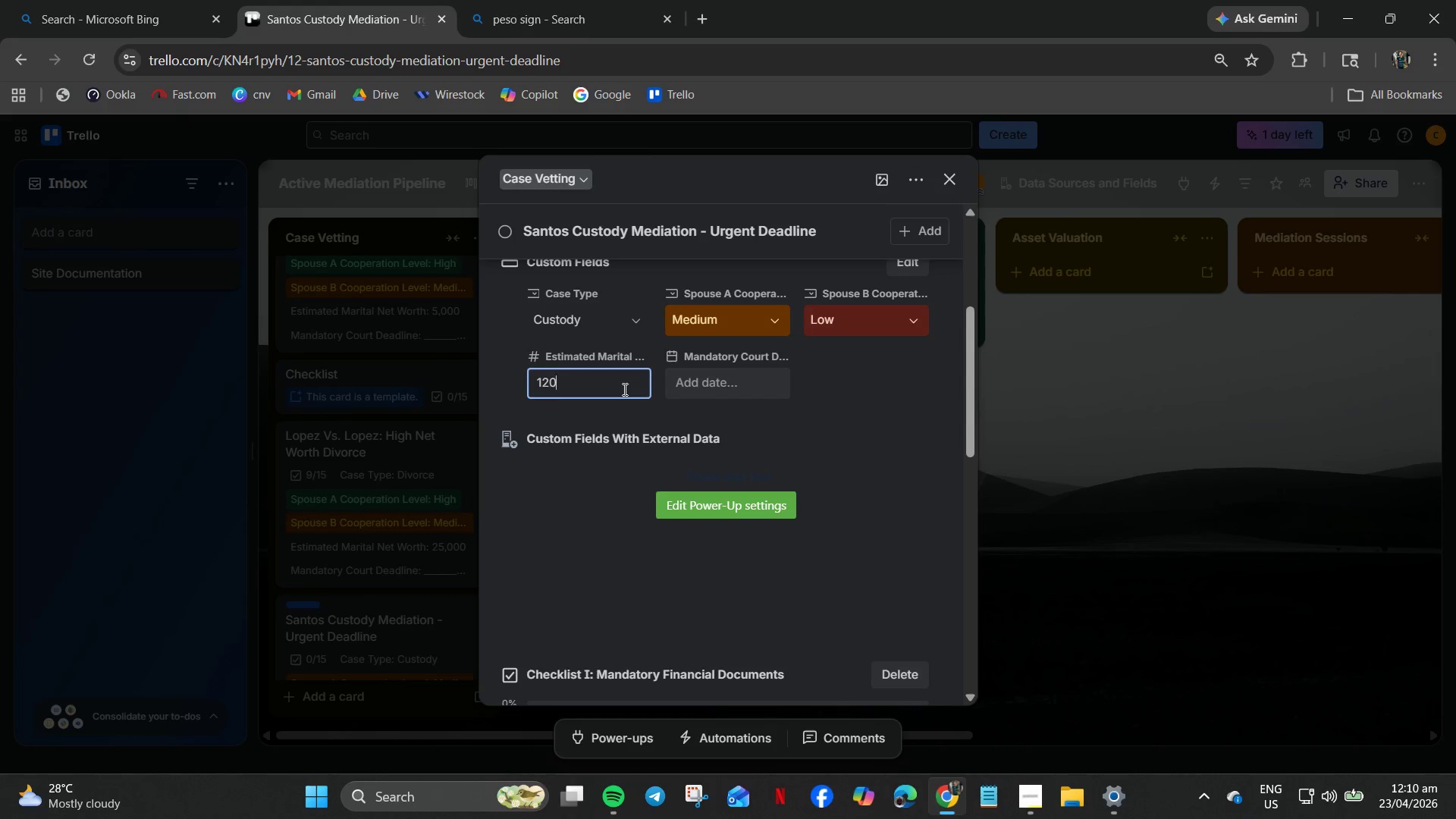 
key(Numpad0)
 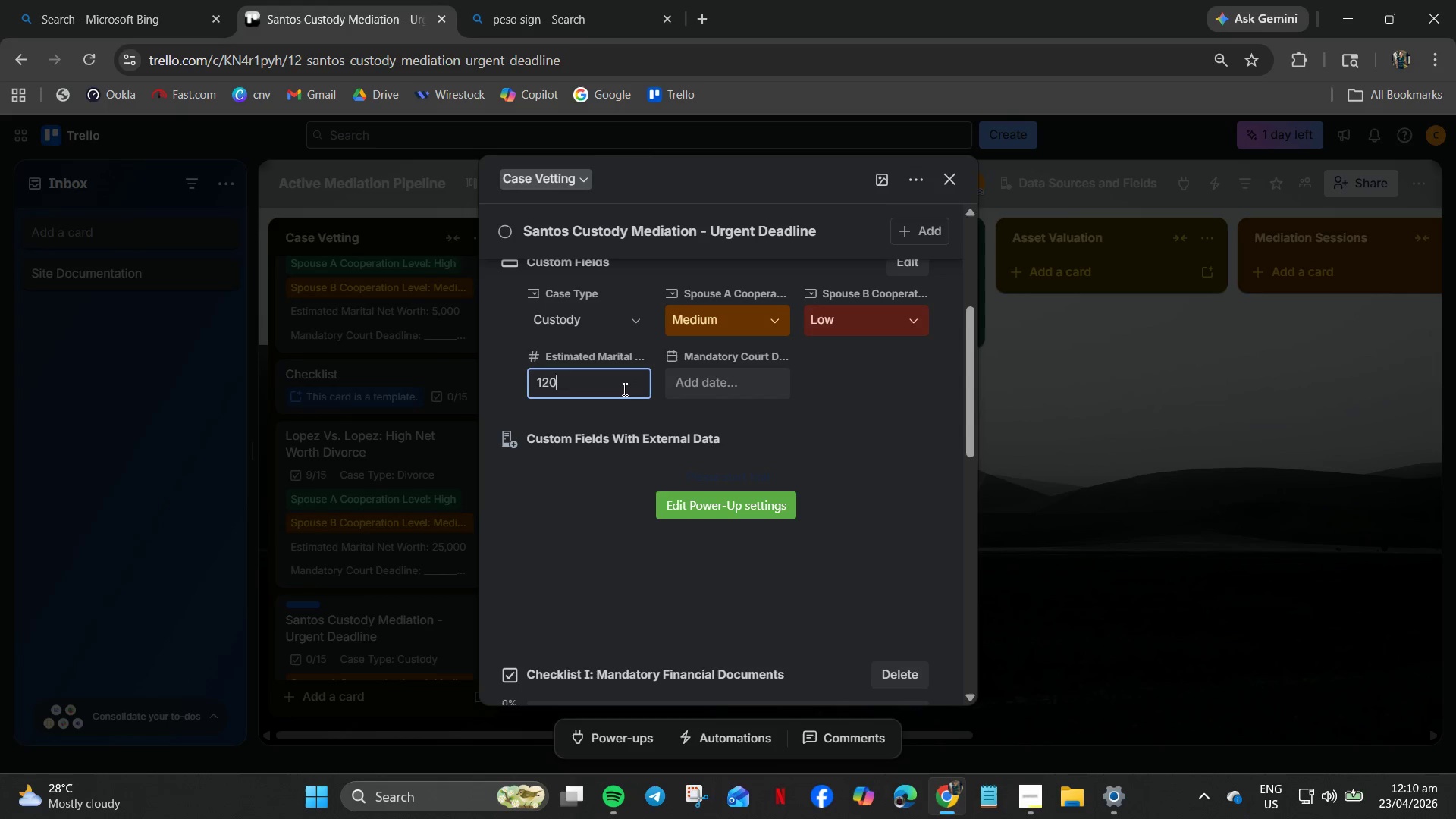 
key(Numpad0)
 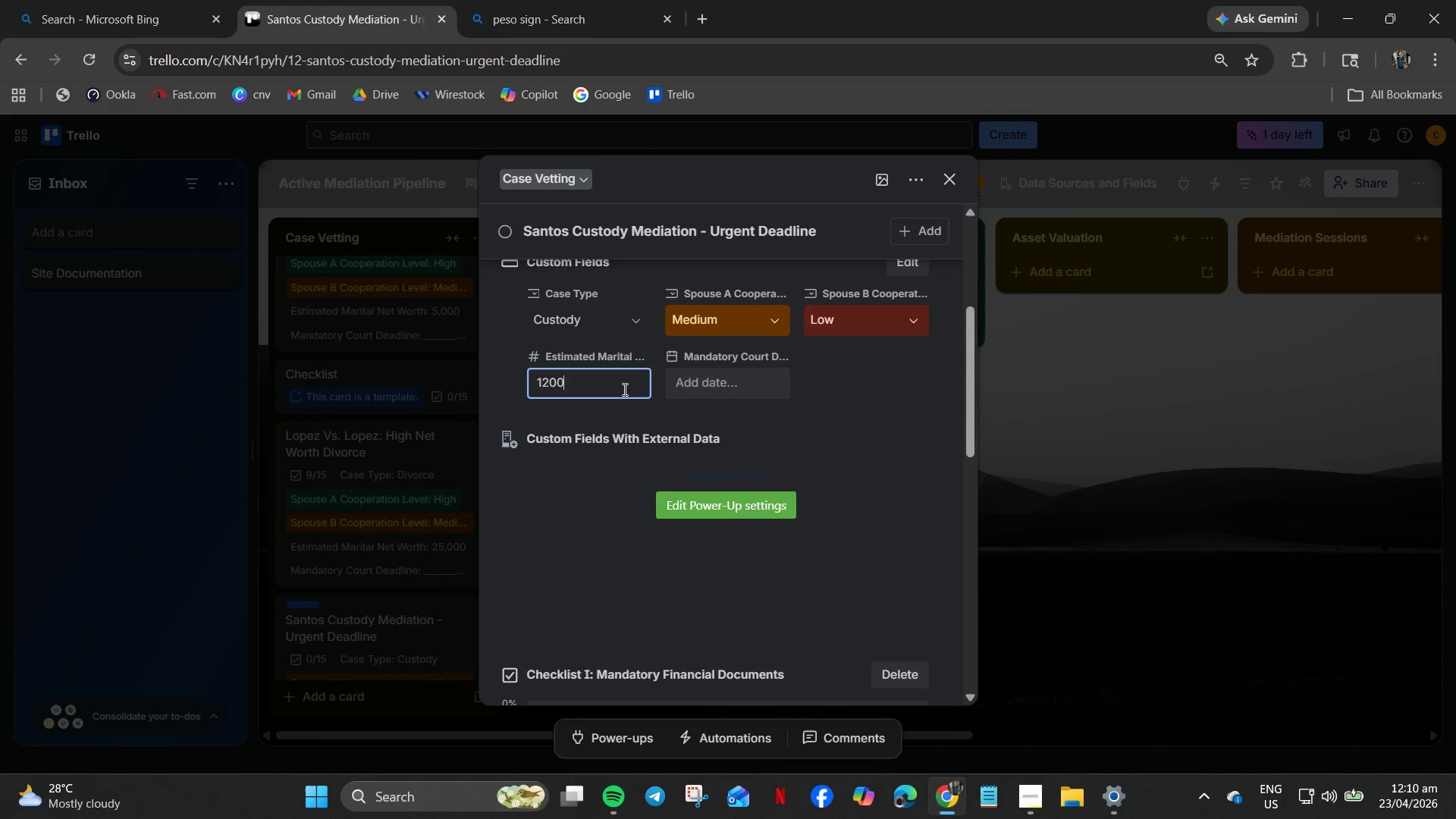 
key(Numpad0)
 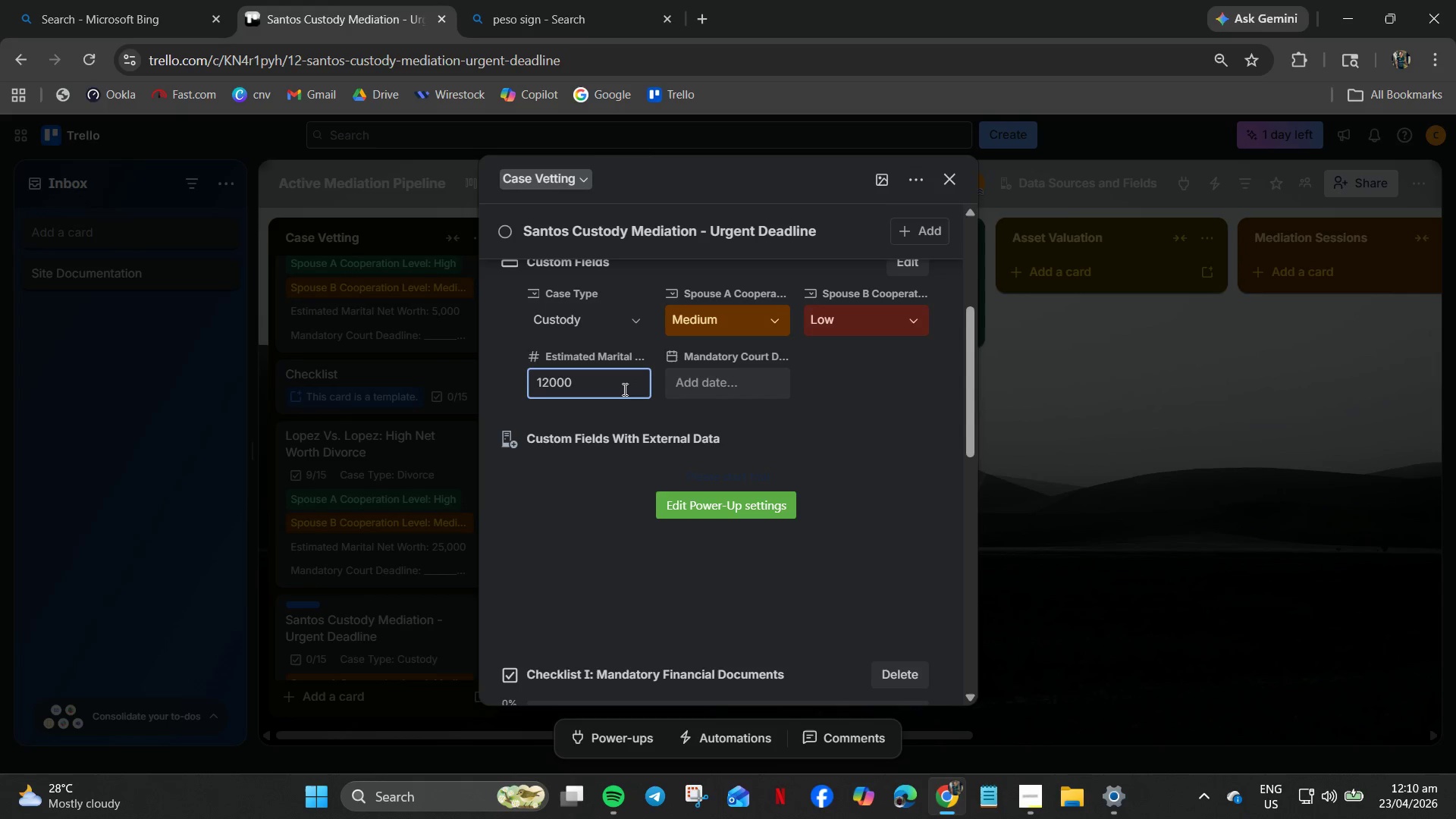 
key(Backspace)
 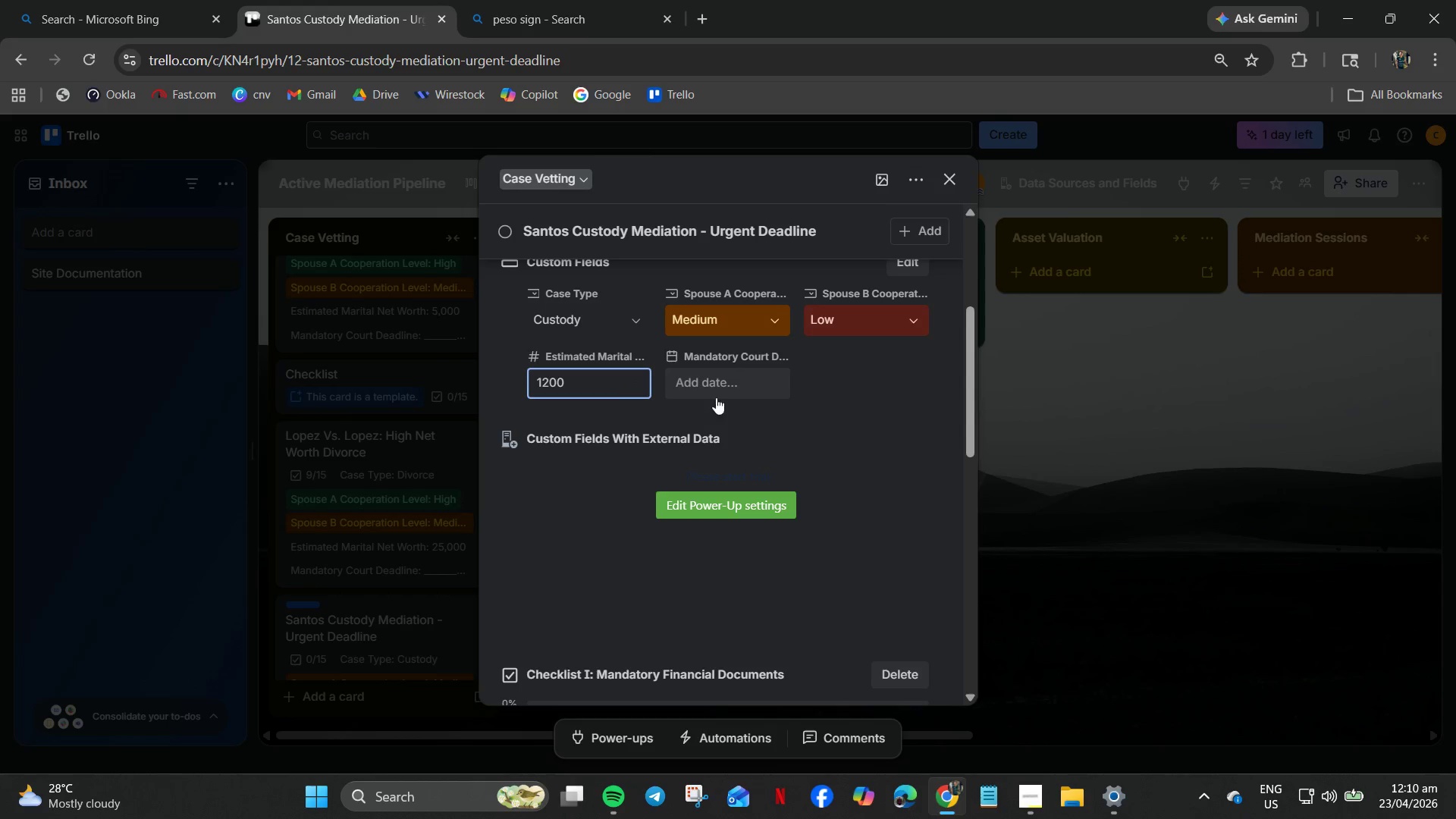 
mouse_move([726, 394])
 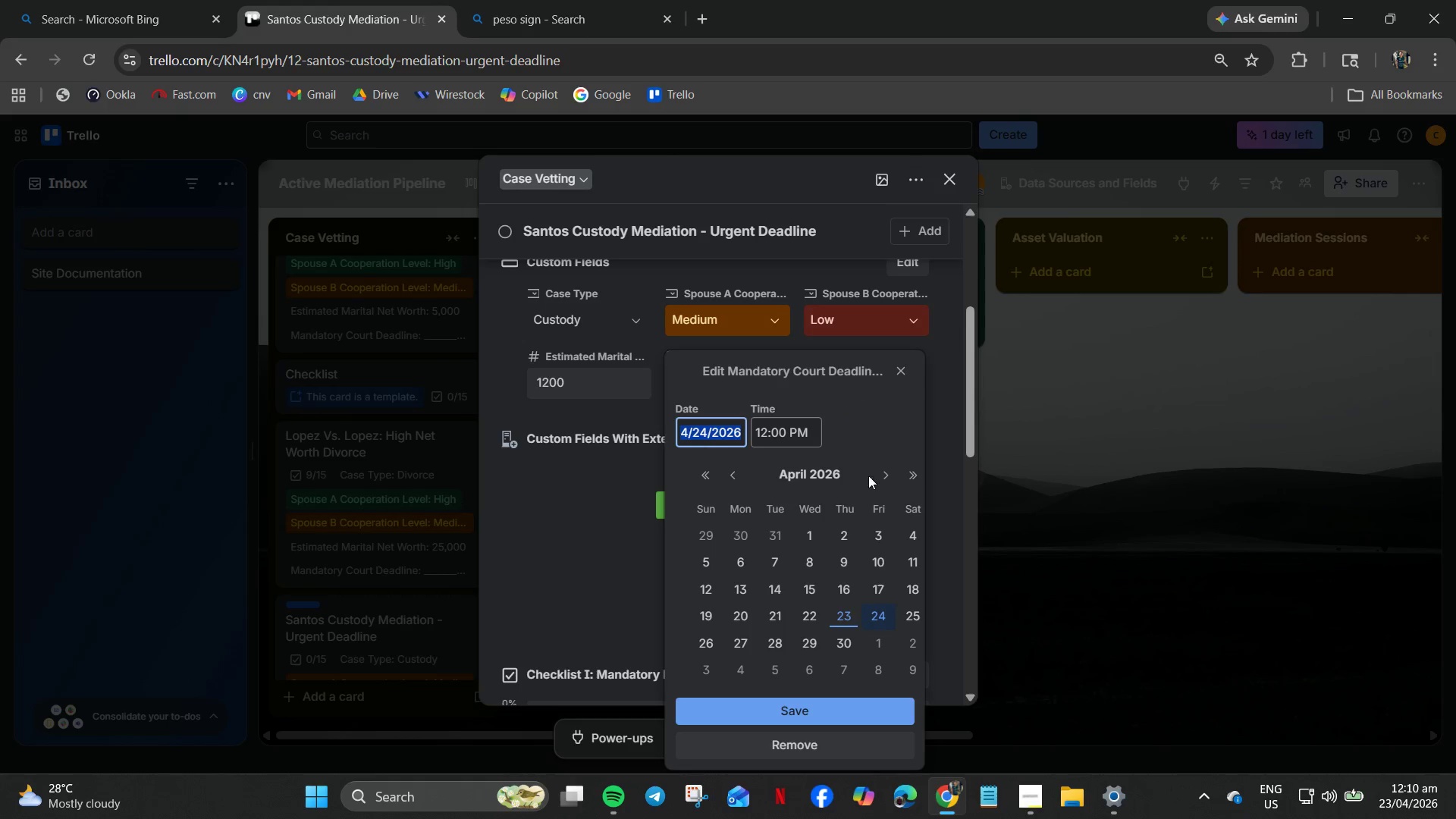 
left_click([880, 473])
 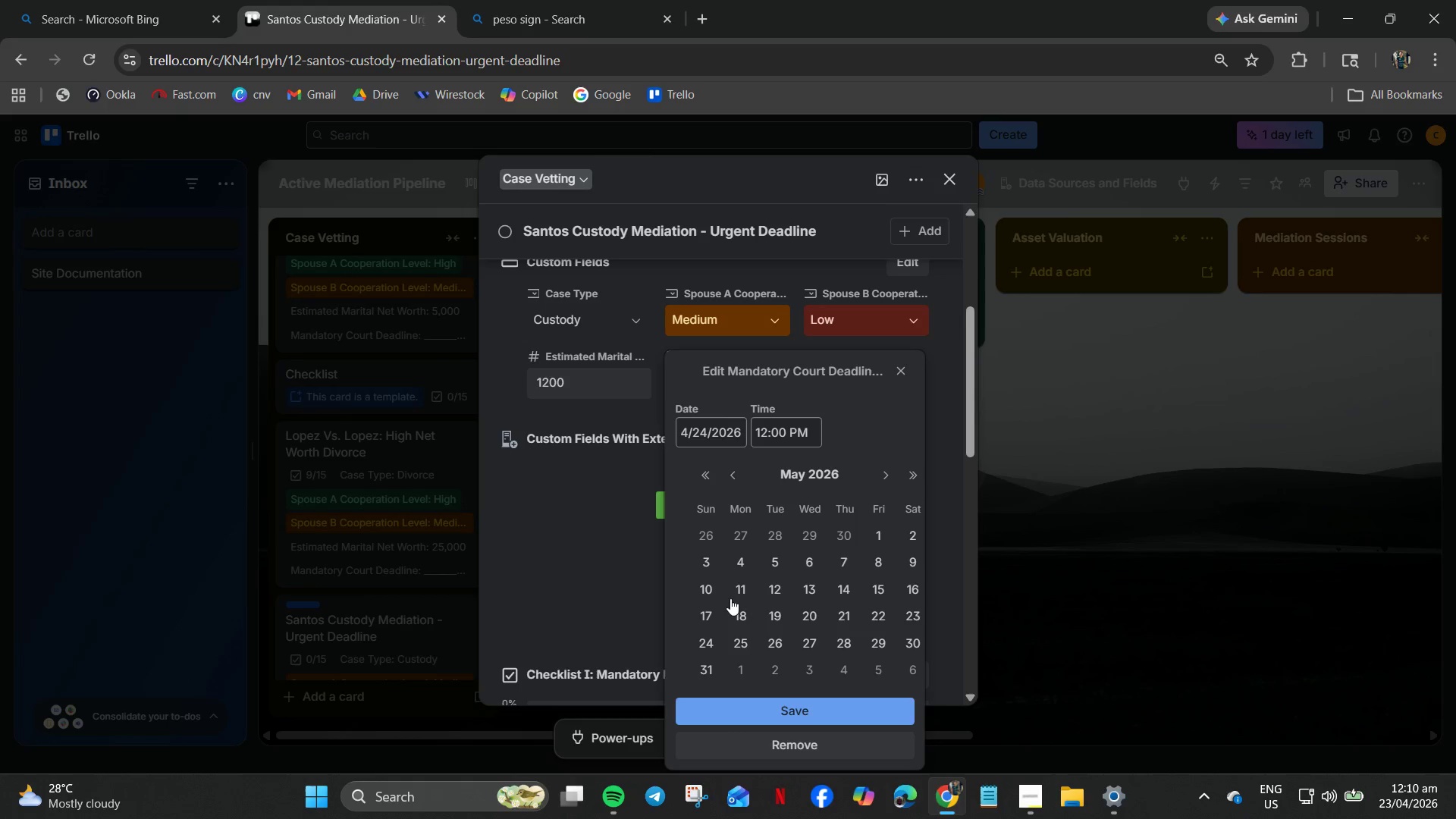 
left_click([705, 595])
 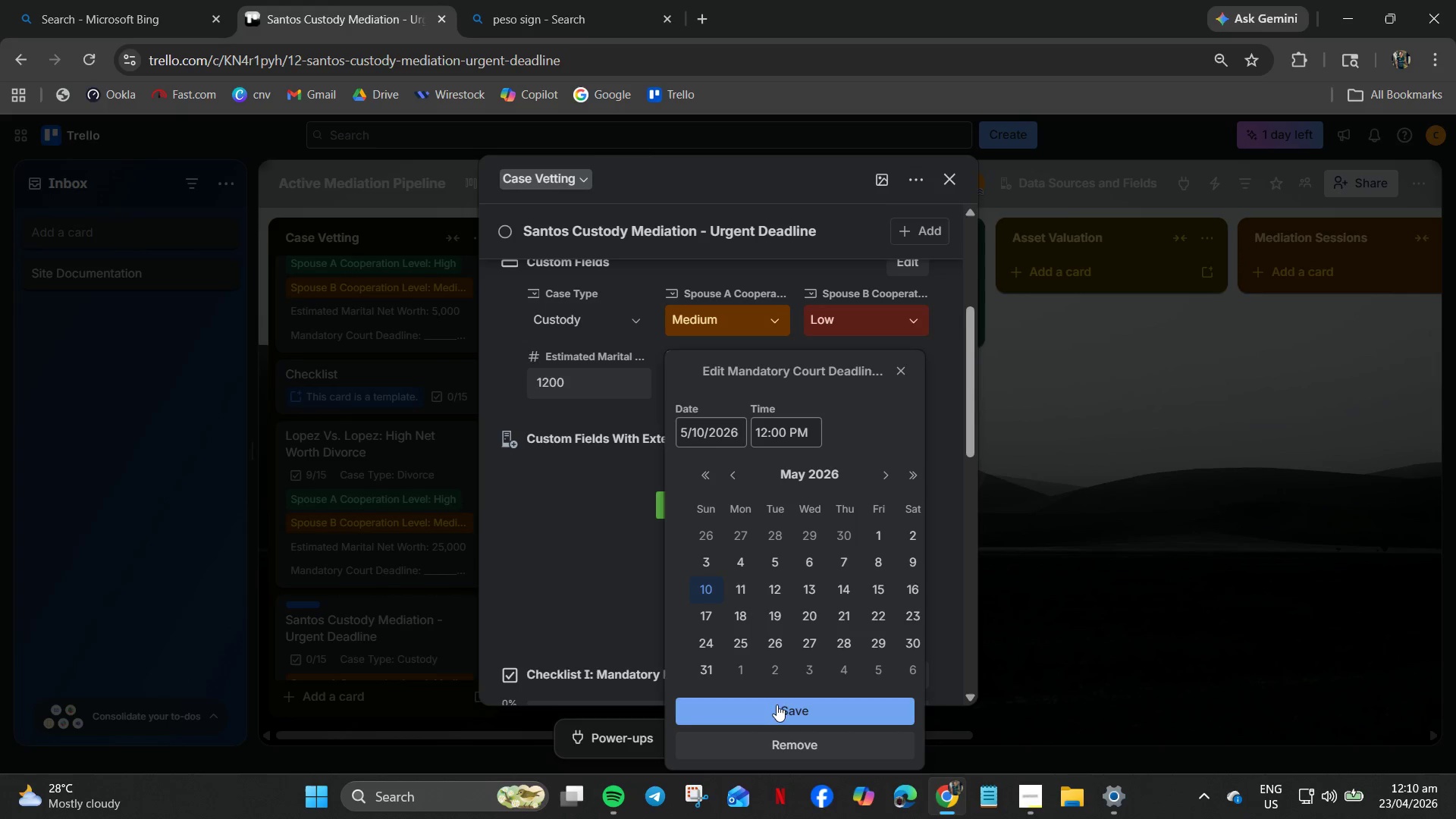 
left_click([787, 710])
 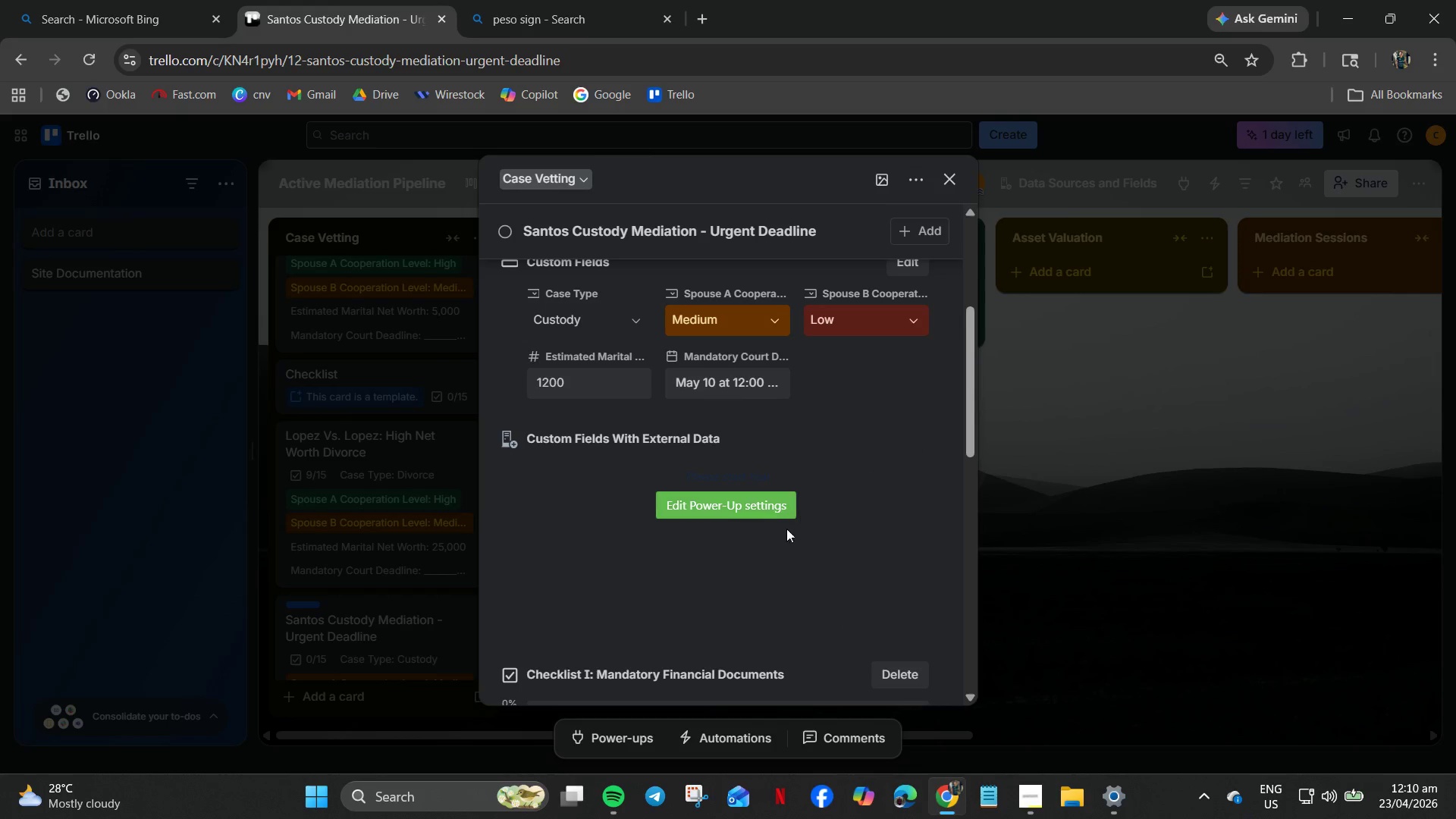 
scroll: coordinate [787, 583], scroll_direction: down, amount: 4.0
 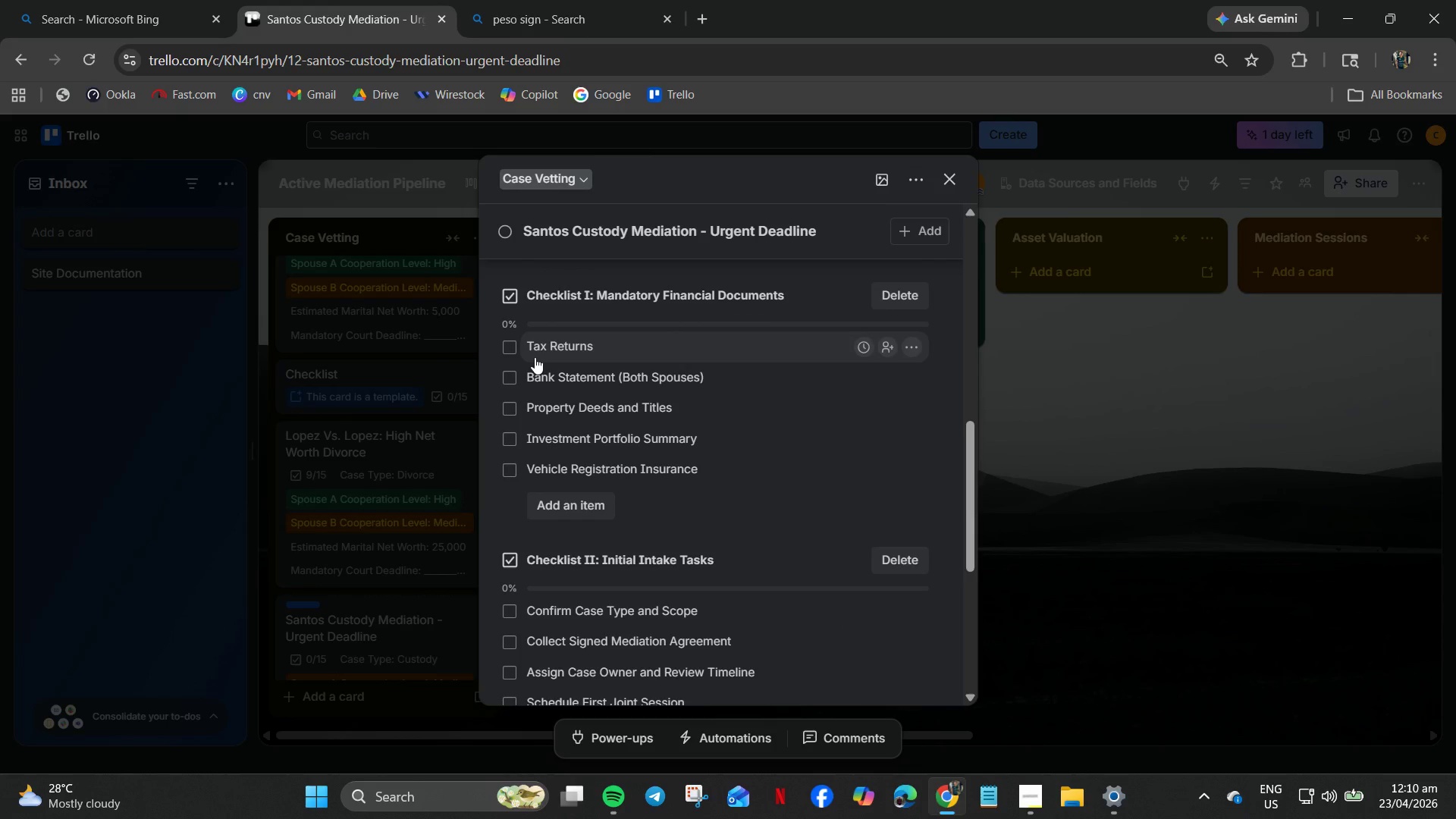 
wait(9.3)
 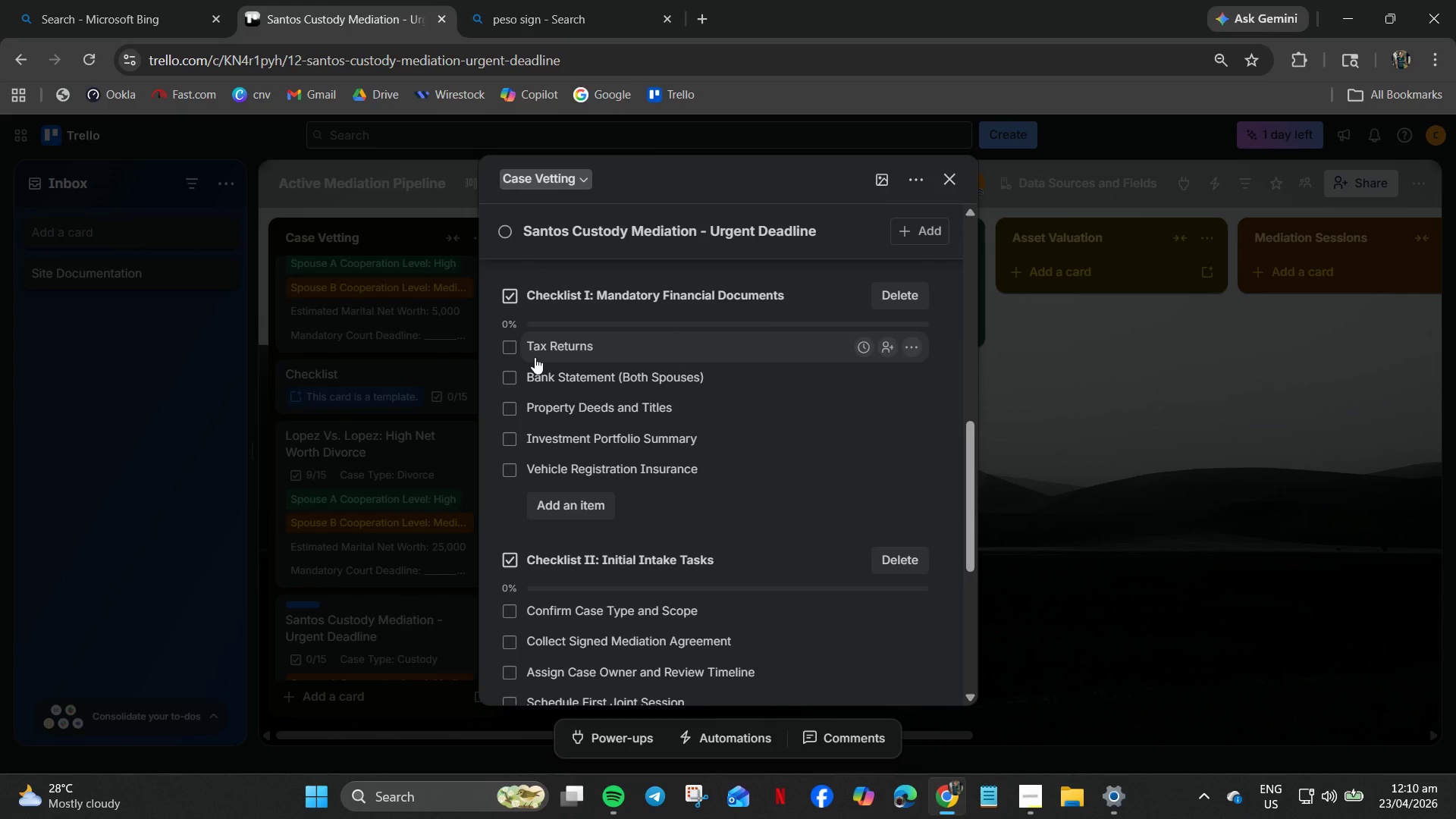 
left_click([513, 374])
 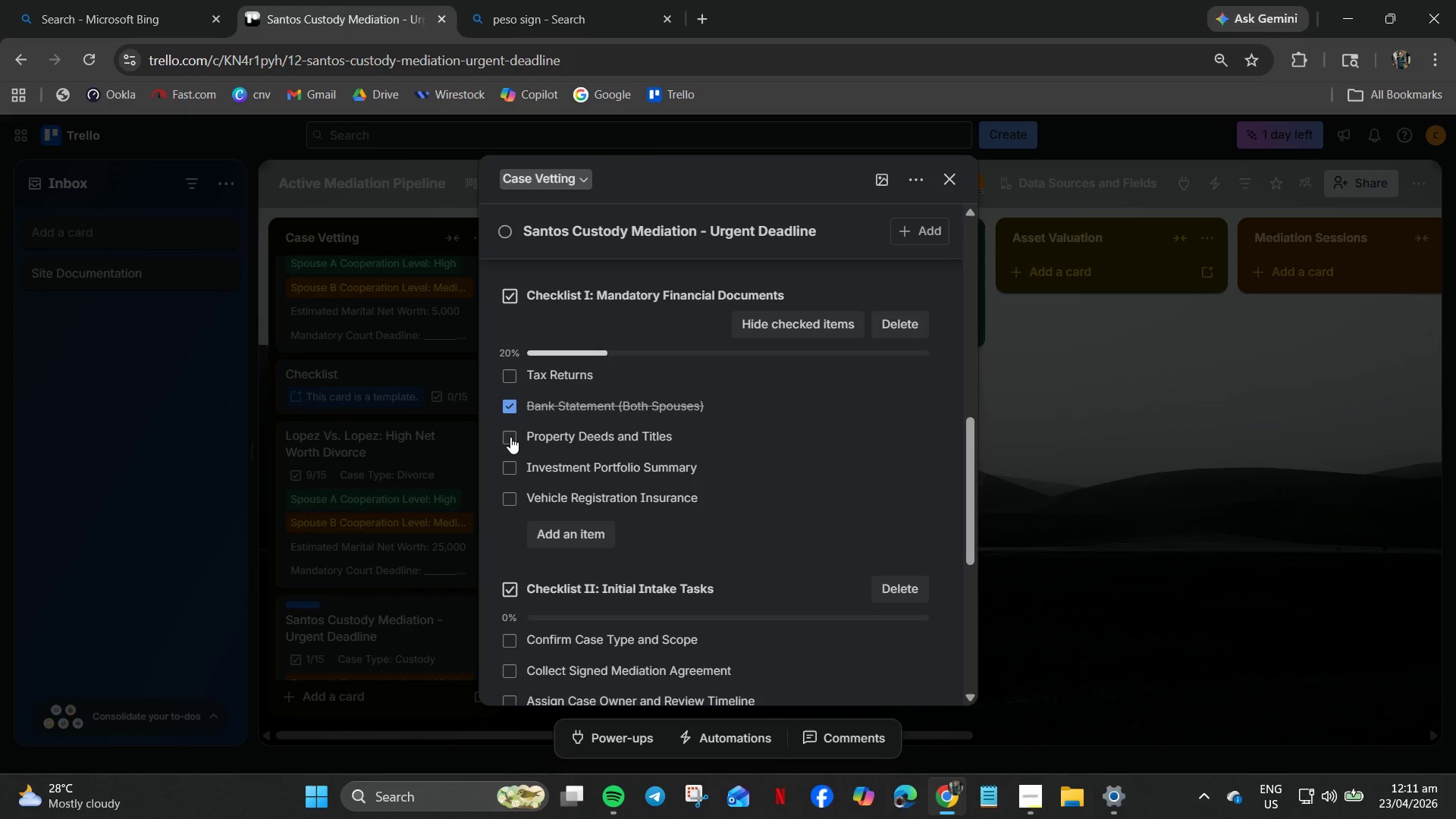 
left_click([510, 437])
 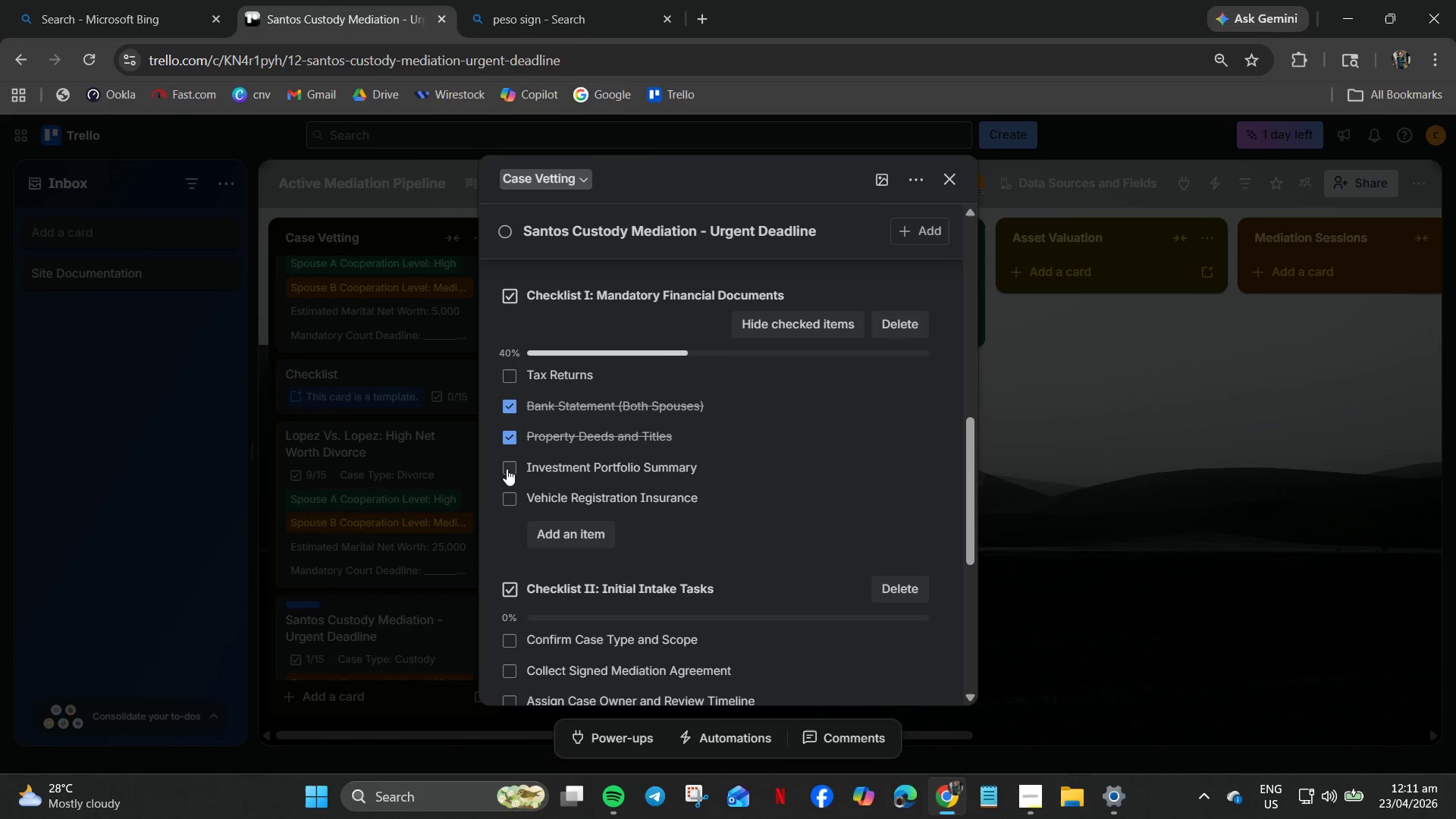 
left_click([508, 468])
 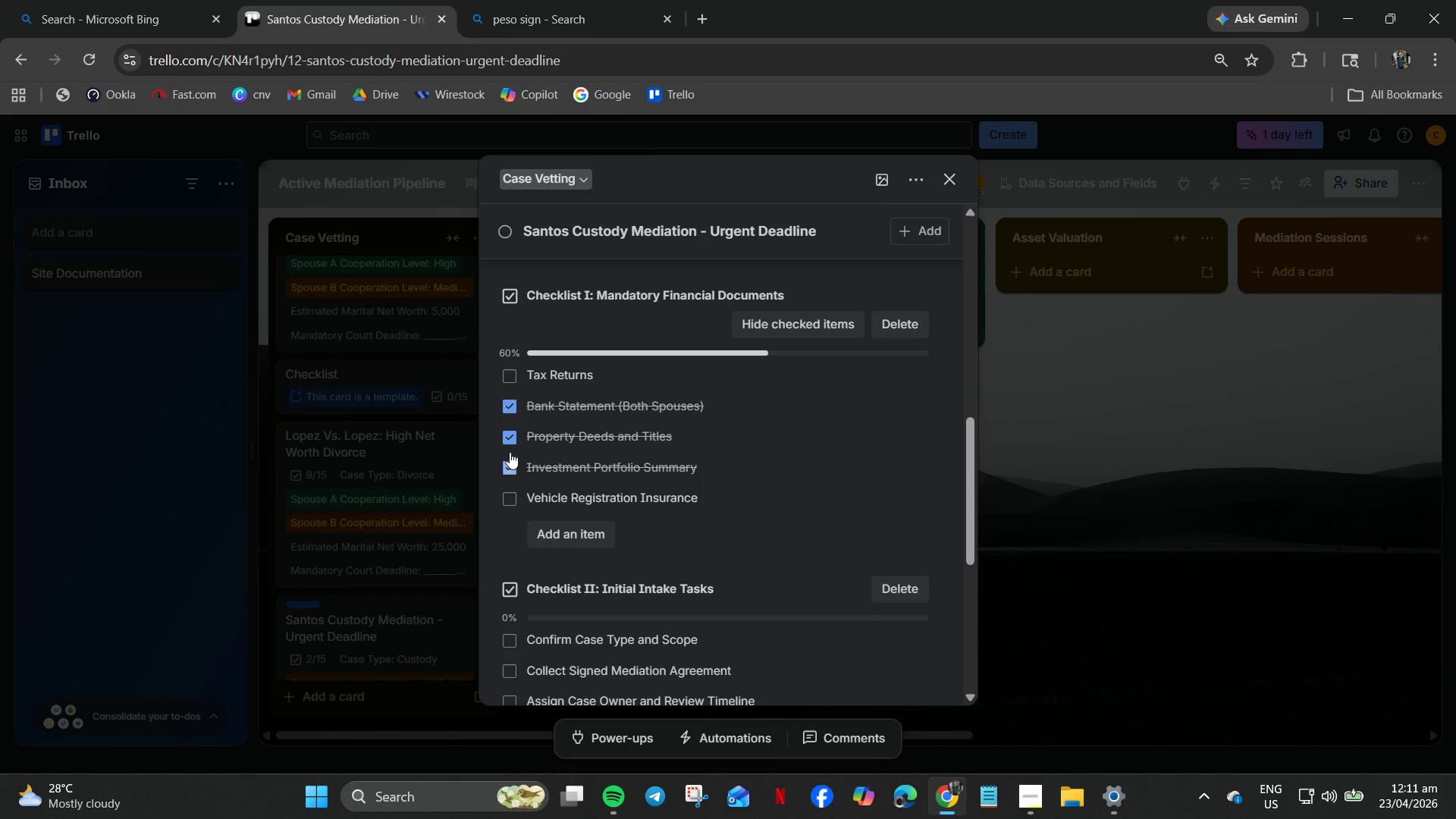 
left_click([510, 451])
 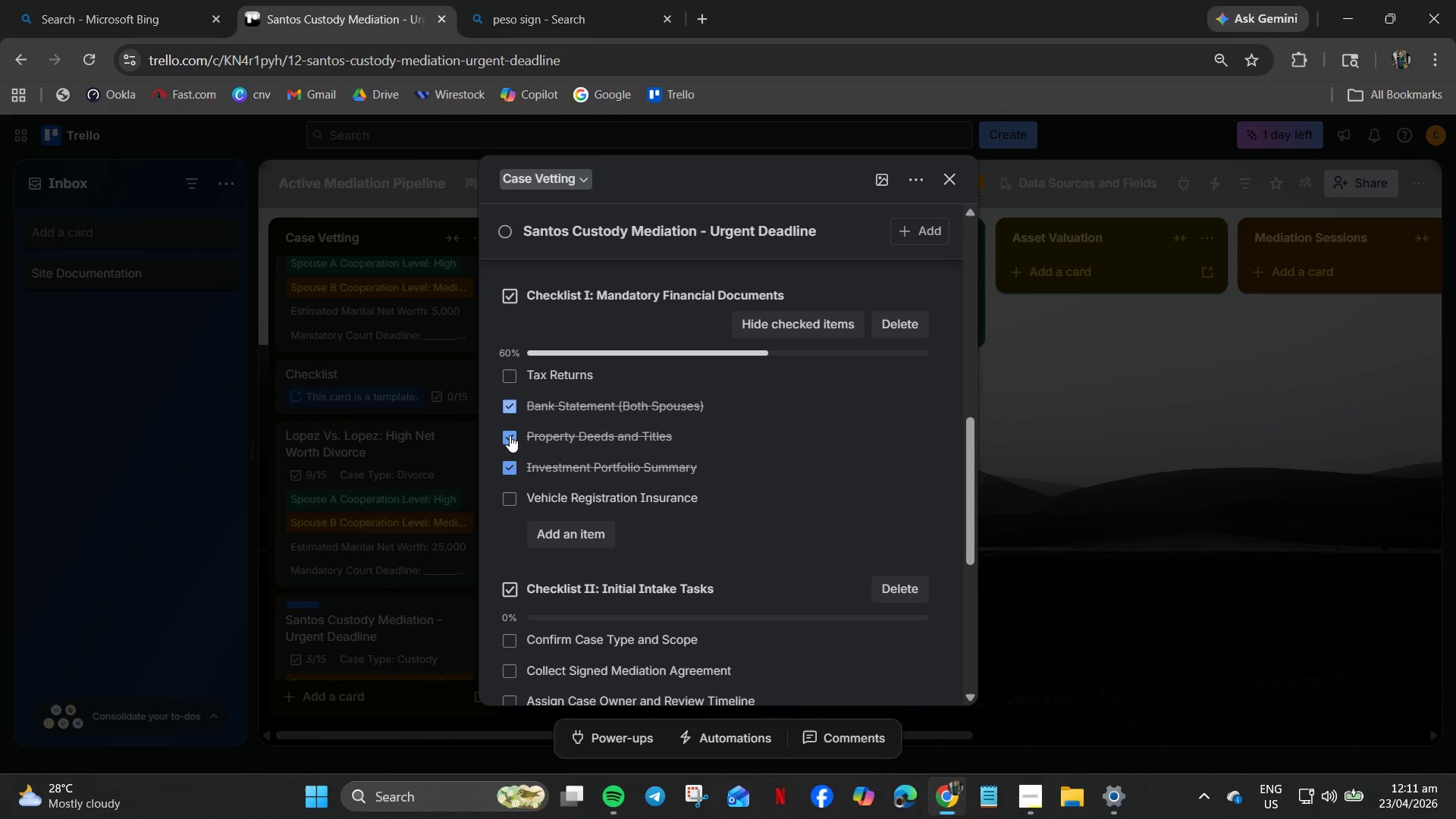 
left_click([510, 463])
 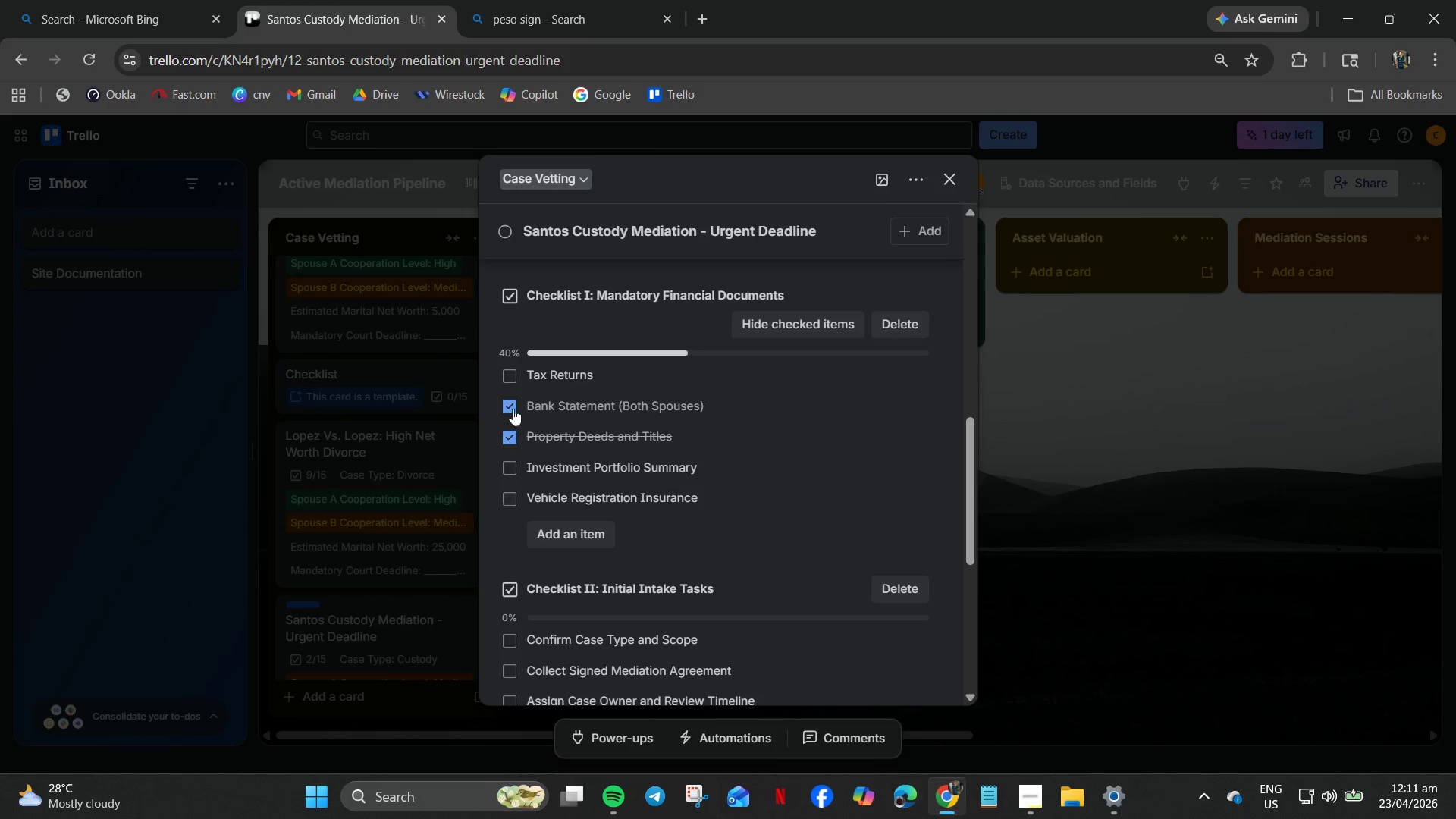 
left_click([507, 370])
 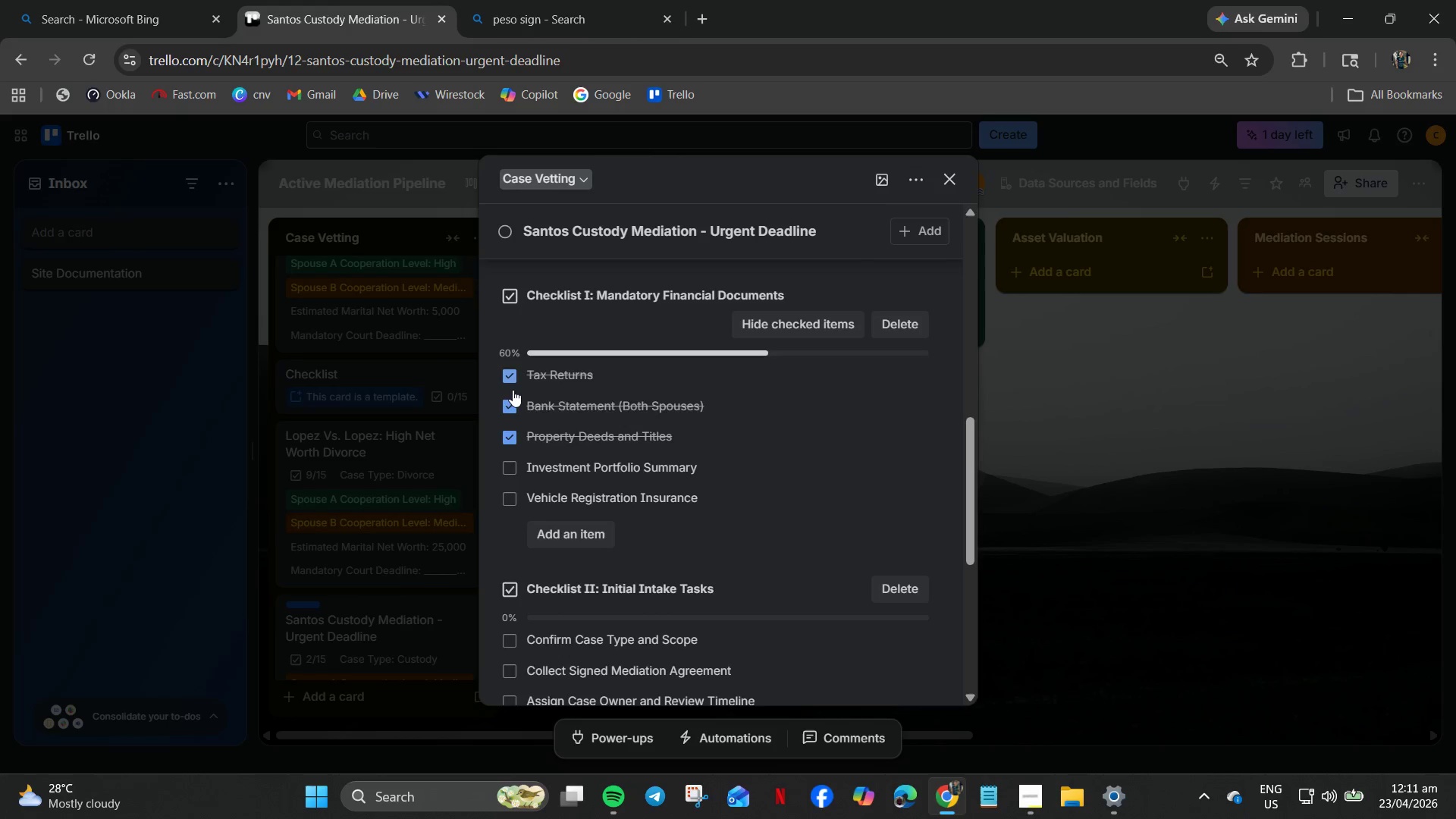 
scroll: coordinate [513, 394], scroll_direction: down, amount: 2.0
 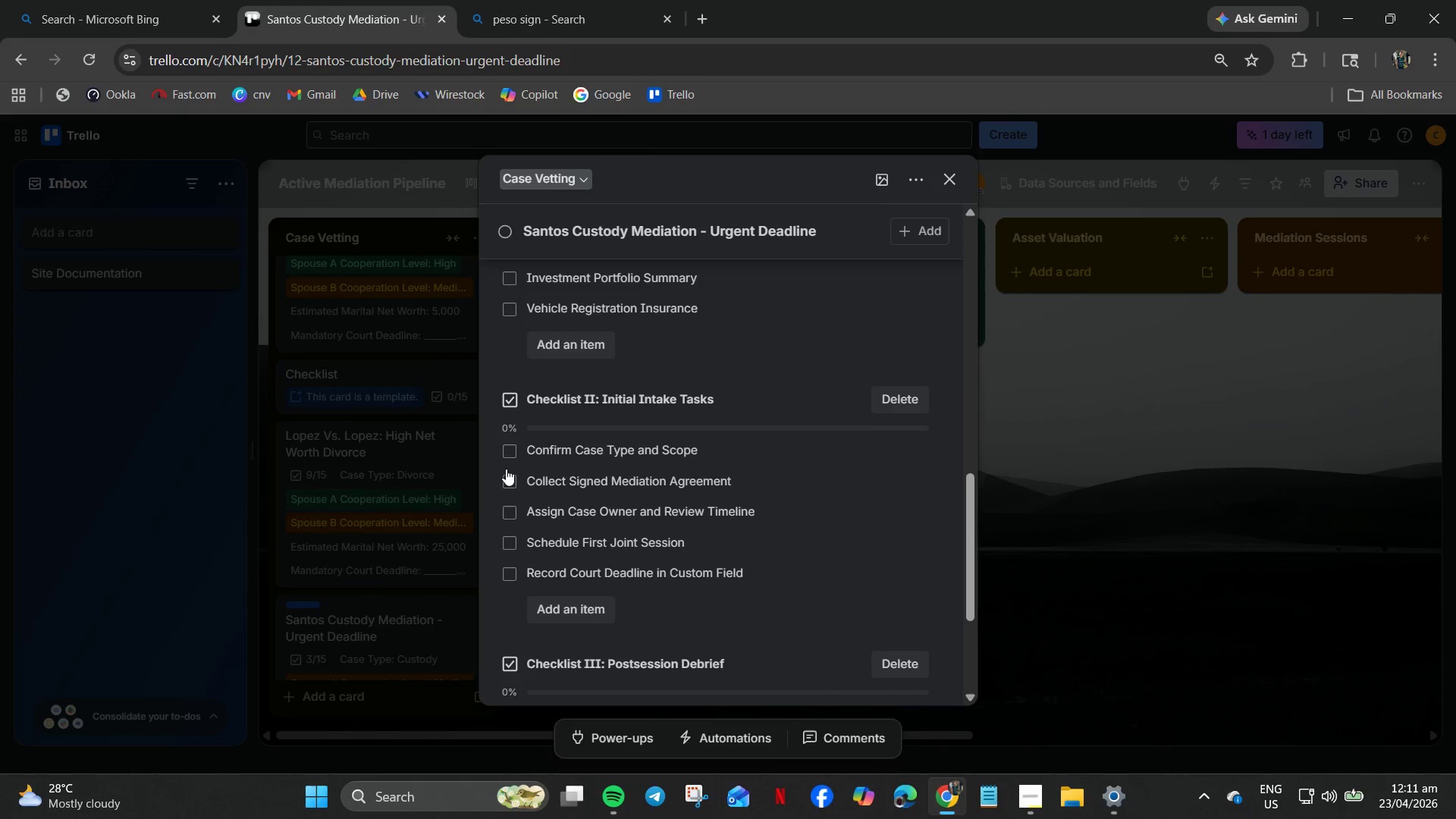 
left_click([505, 448])
 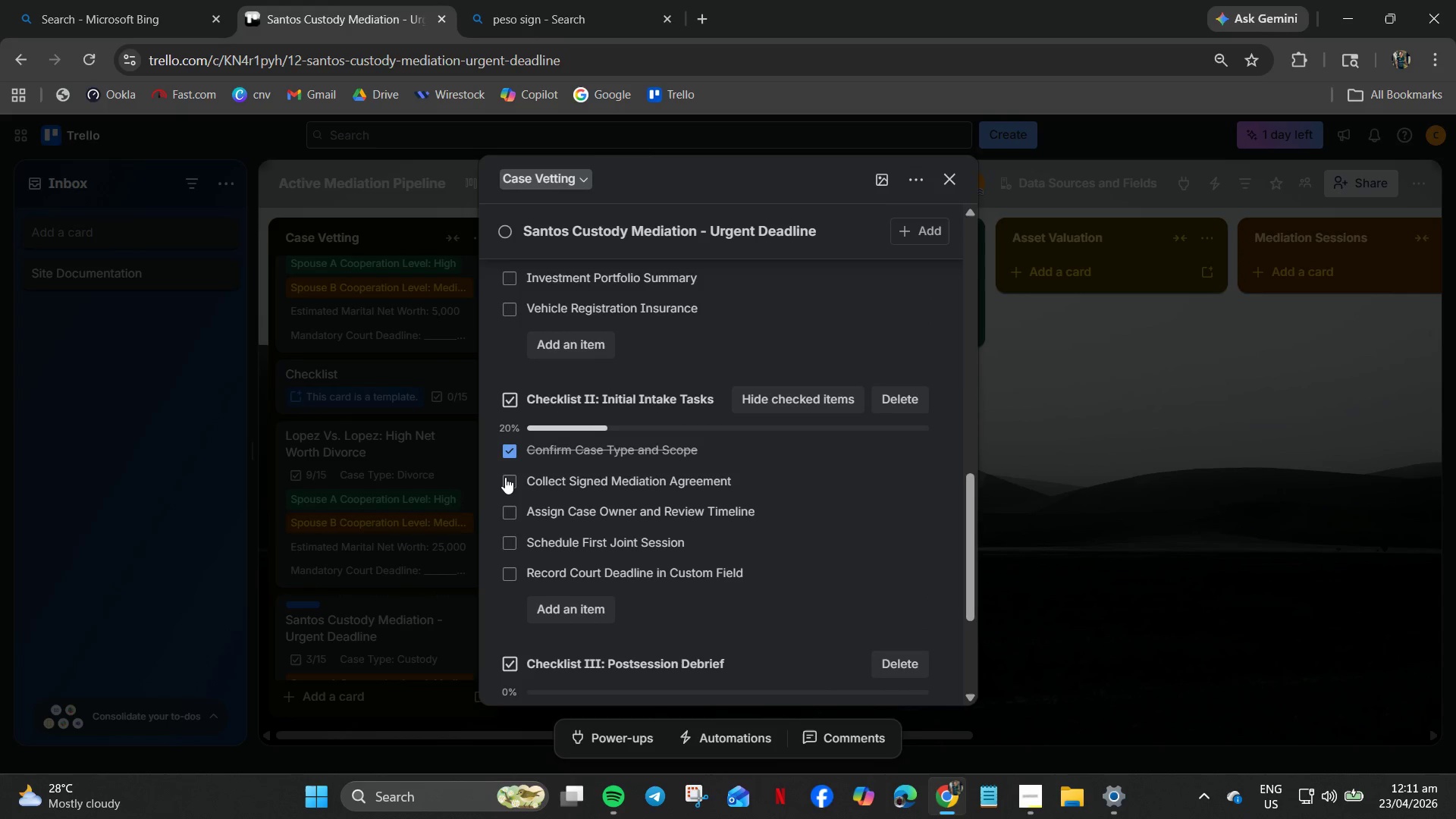 
left_click([505, 477])
 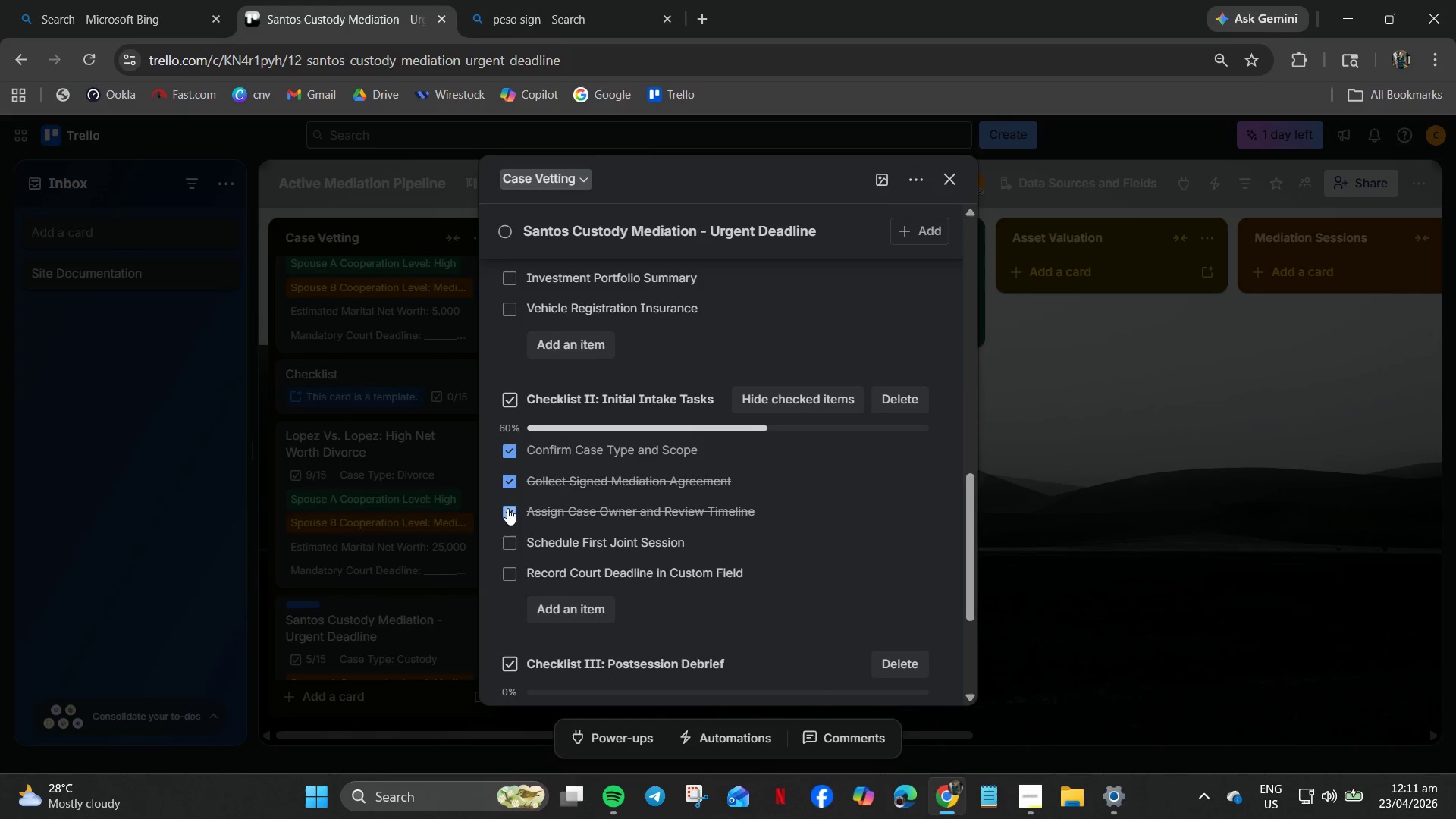 
scroll: coordinate [580, 526], scroll_direction: down, amount: 3.0
 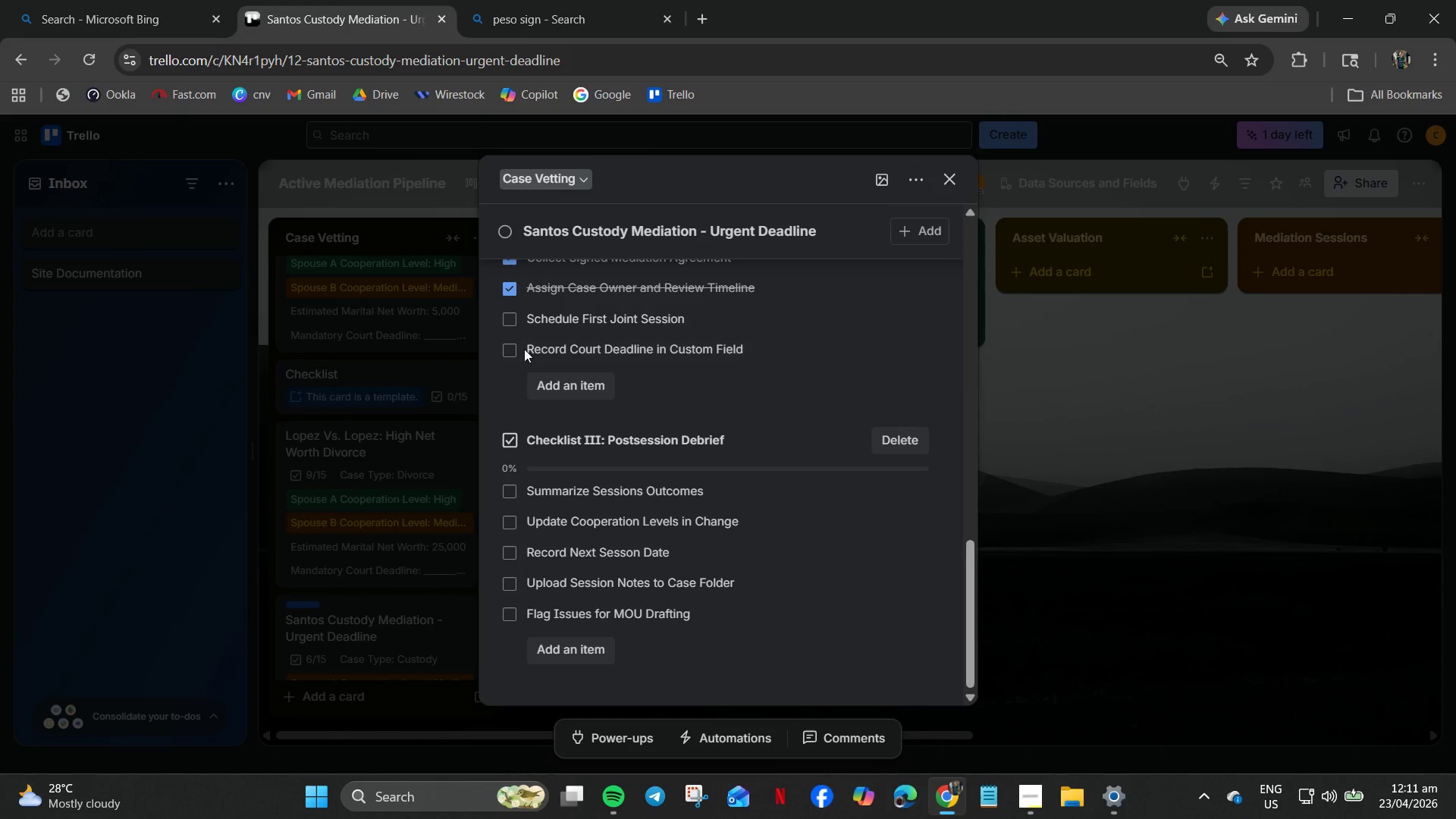 
left_click([510, 324])
 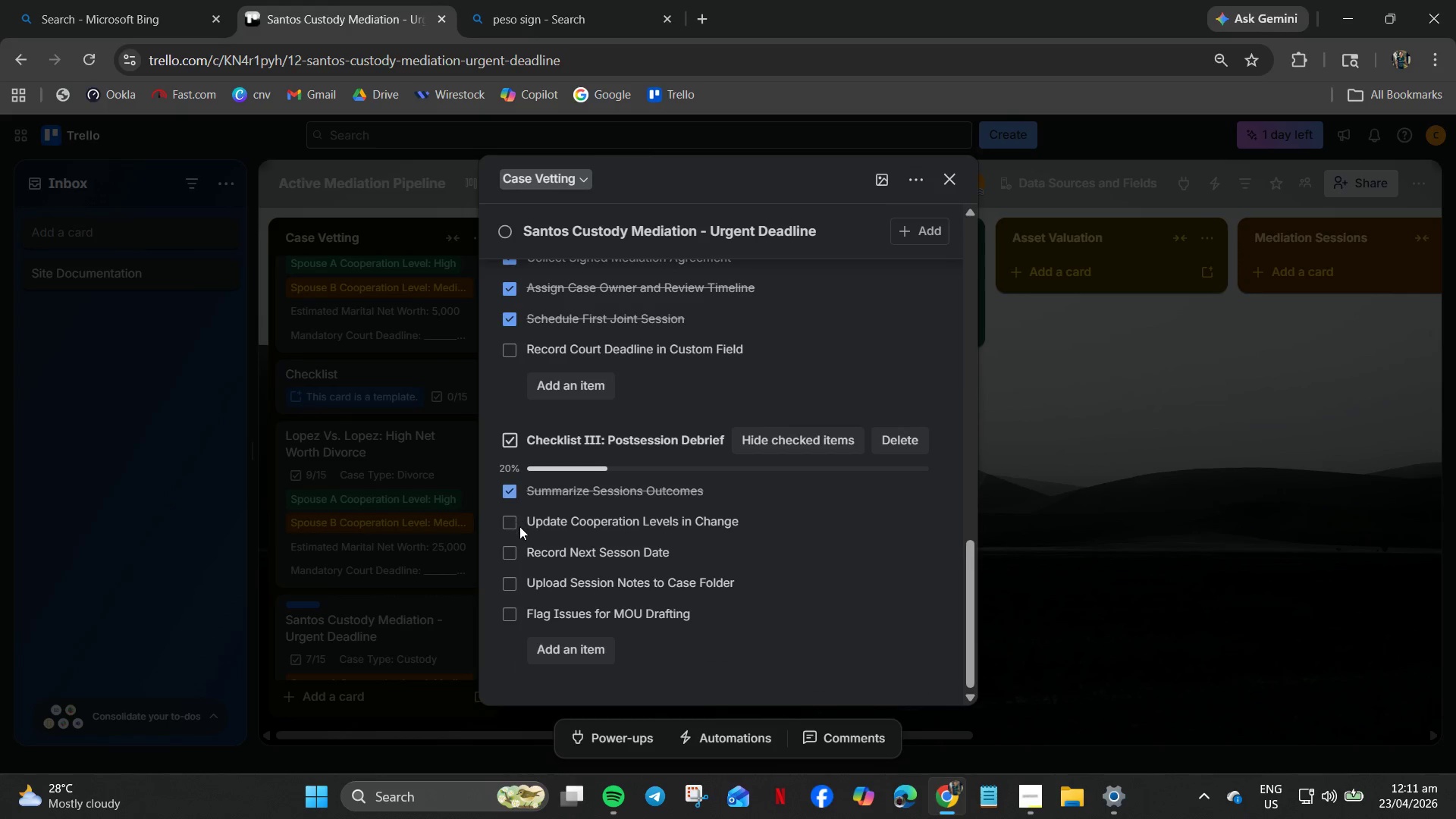 
left_click([505, 588])
 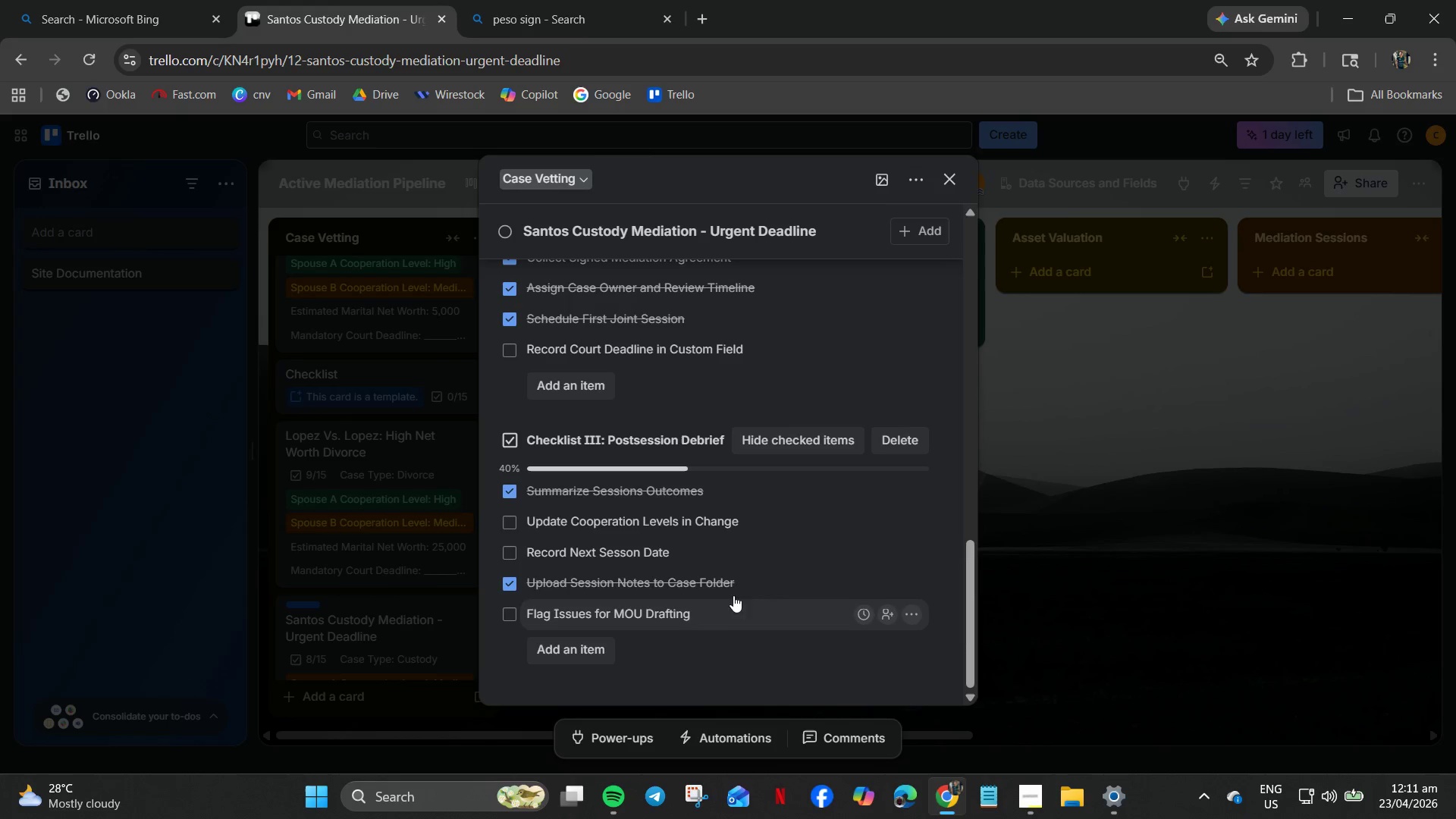 
scroll: coordinate [748, 589], scroll_direction: down, amount: 4.0
 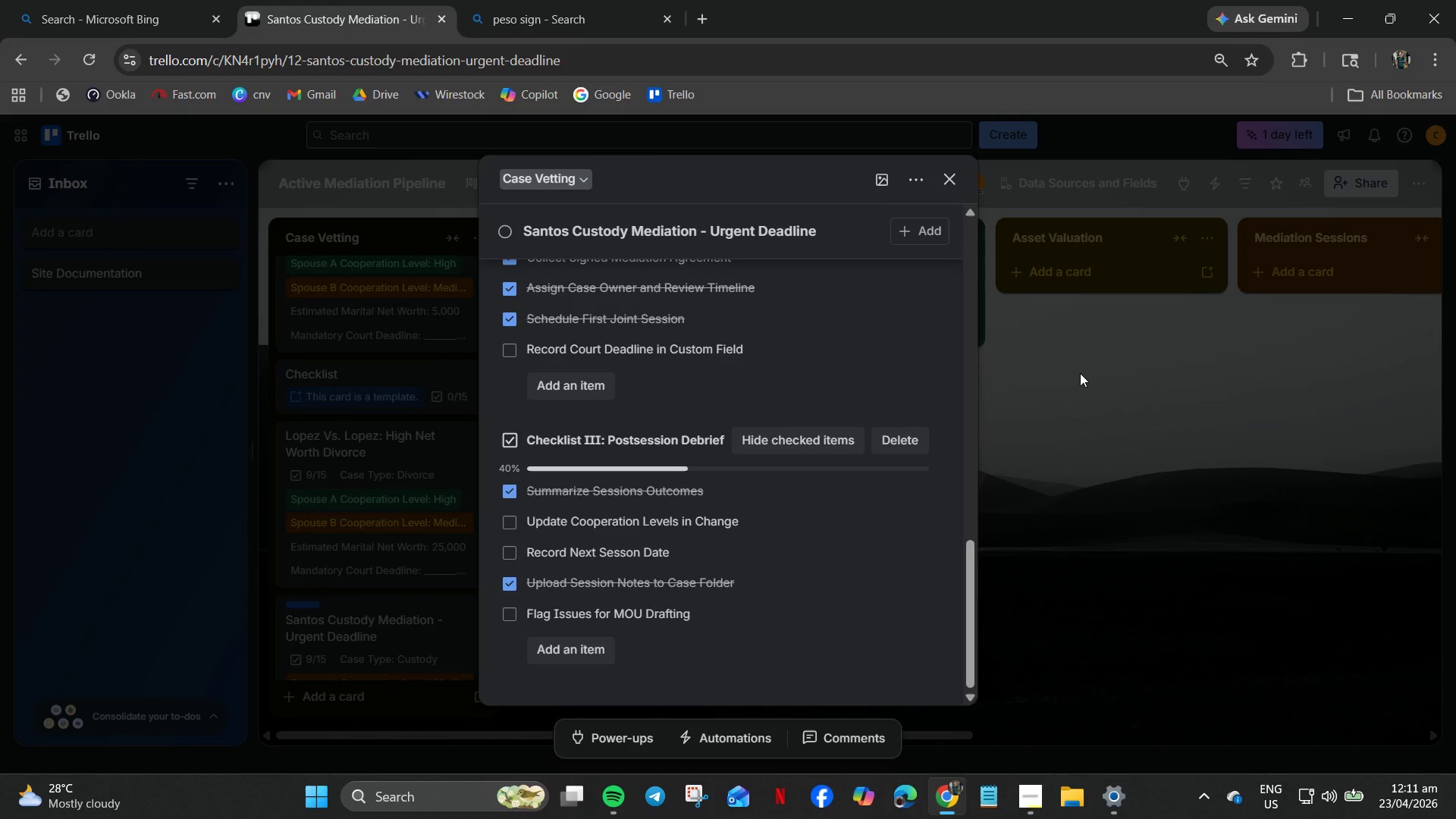 
wait(5.09)
 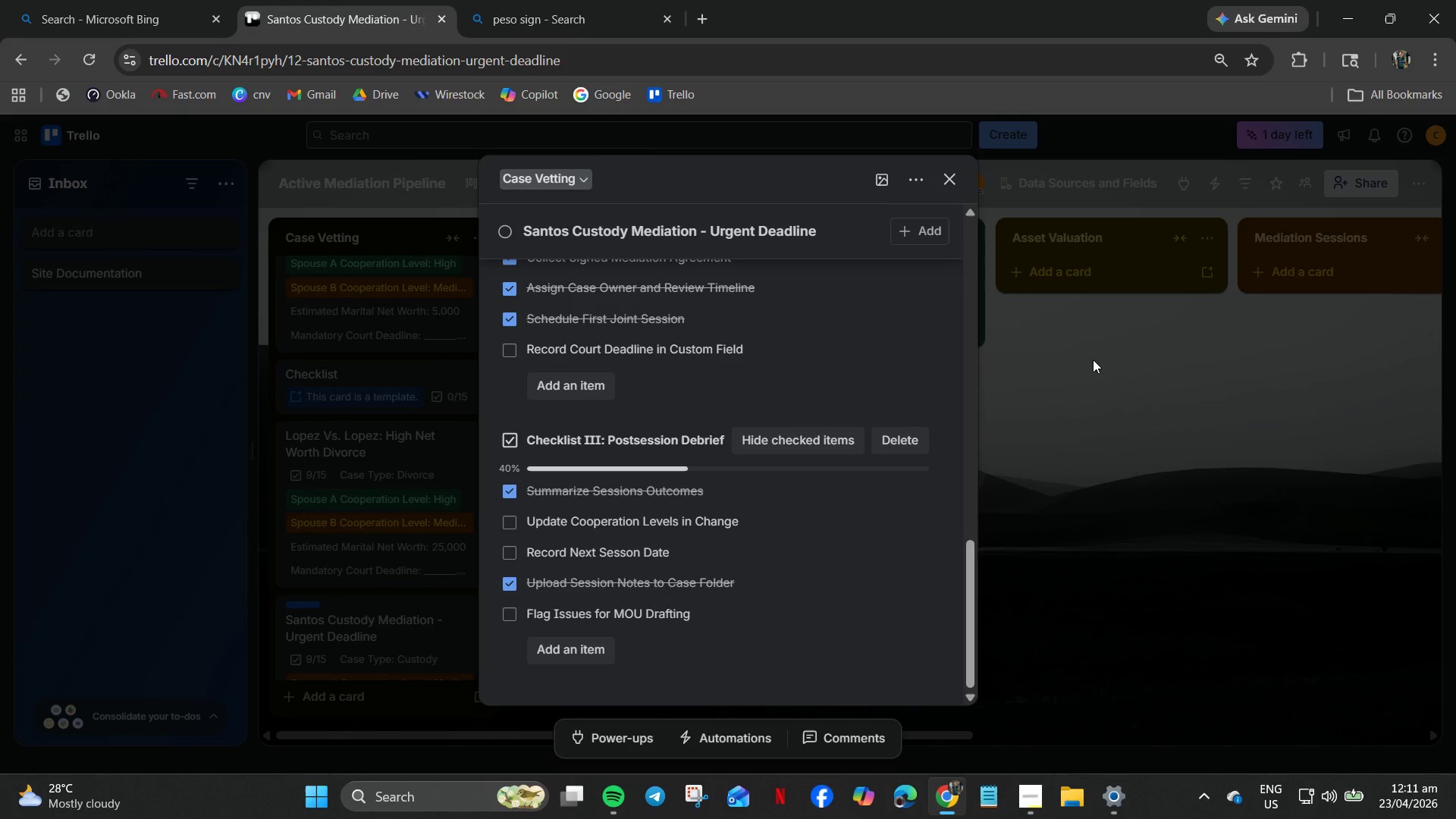 
left_click([1080, 373])
 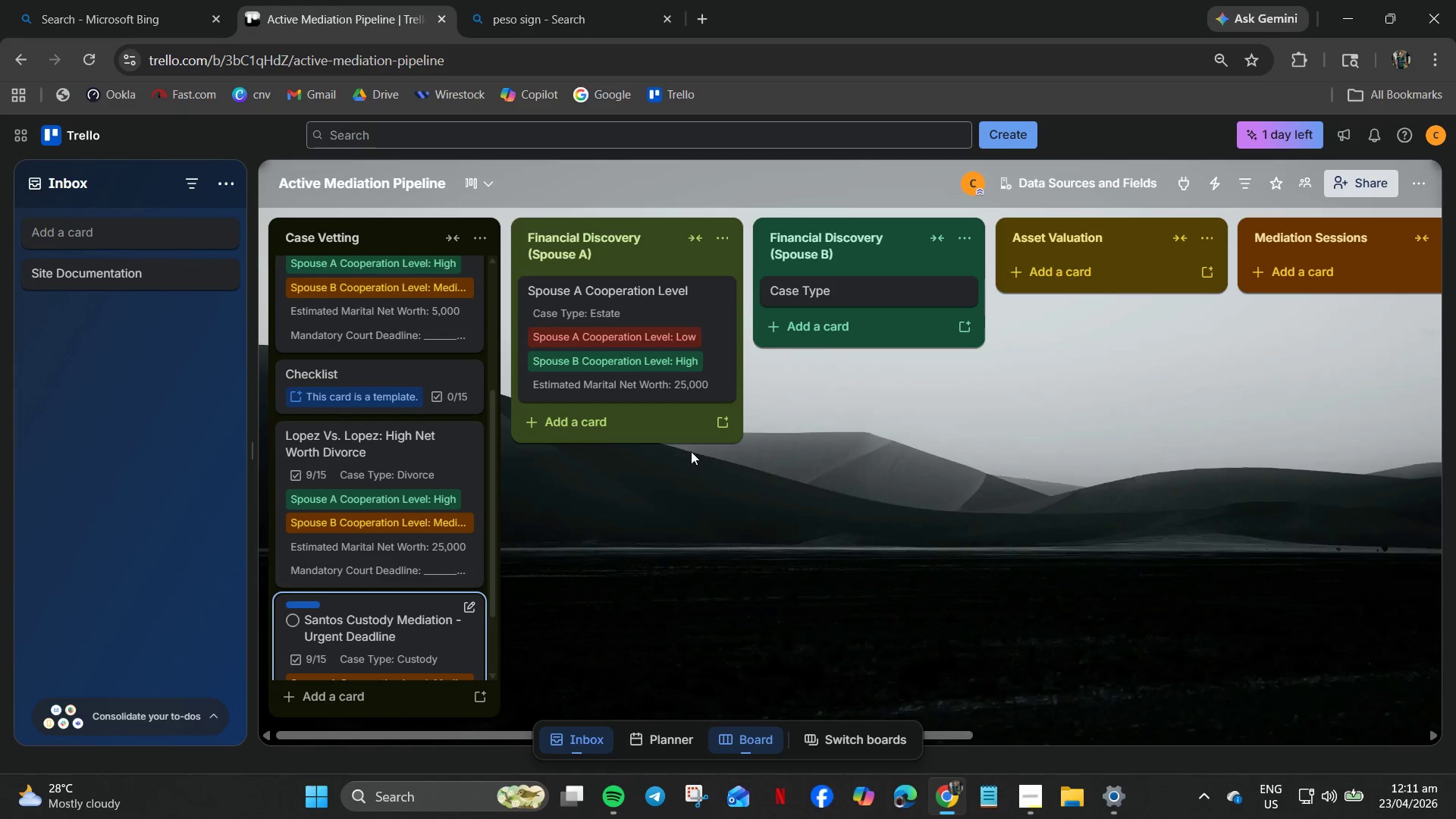 
scroll: coordinate [477, 588], scroll_direction: down, amount: 8.0
 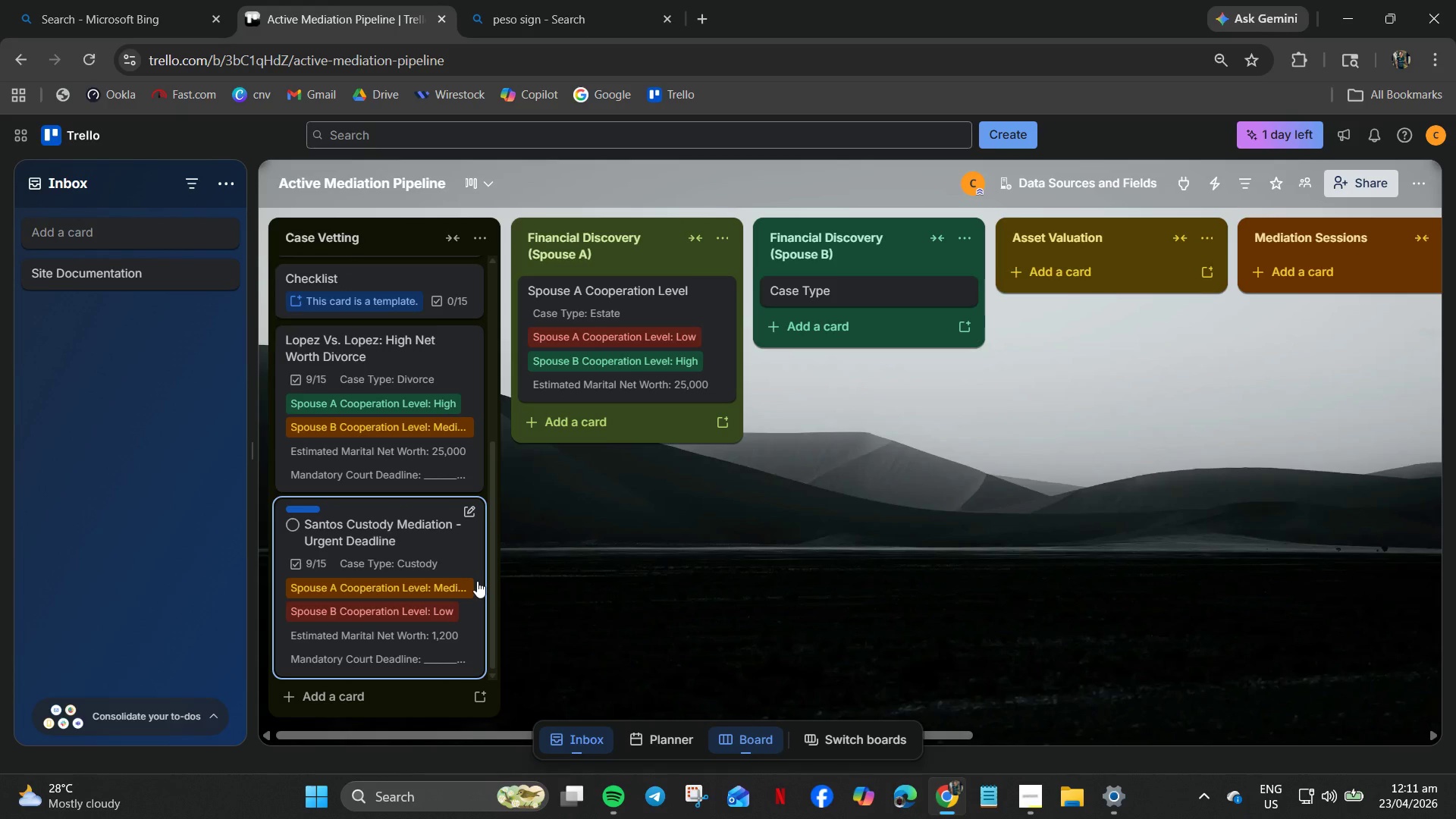 
scroll: coordinate [421, 540], scroll_direction: up, amount: 5.0
 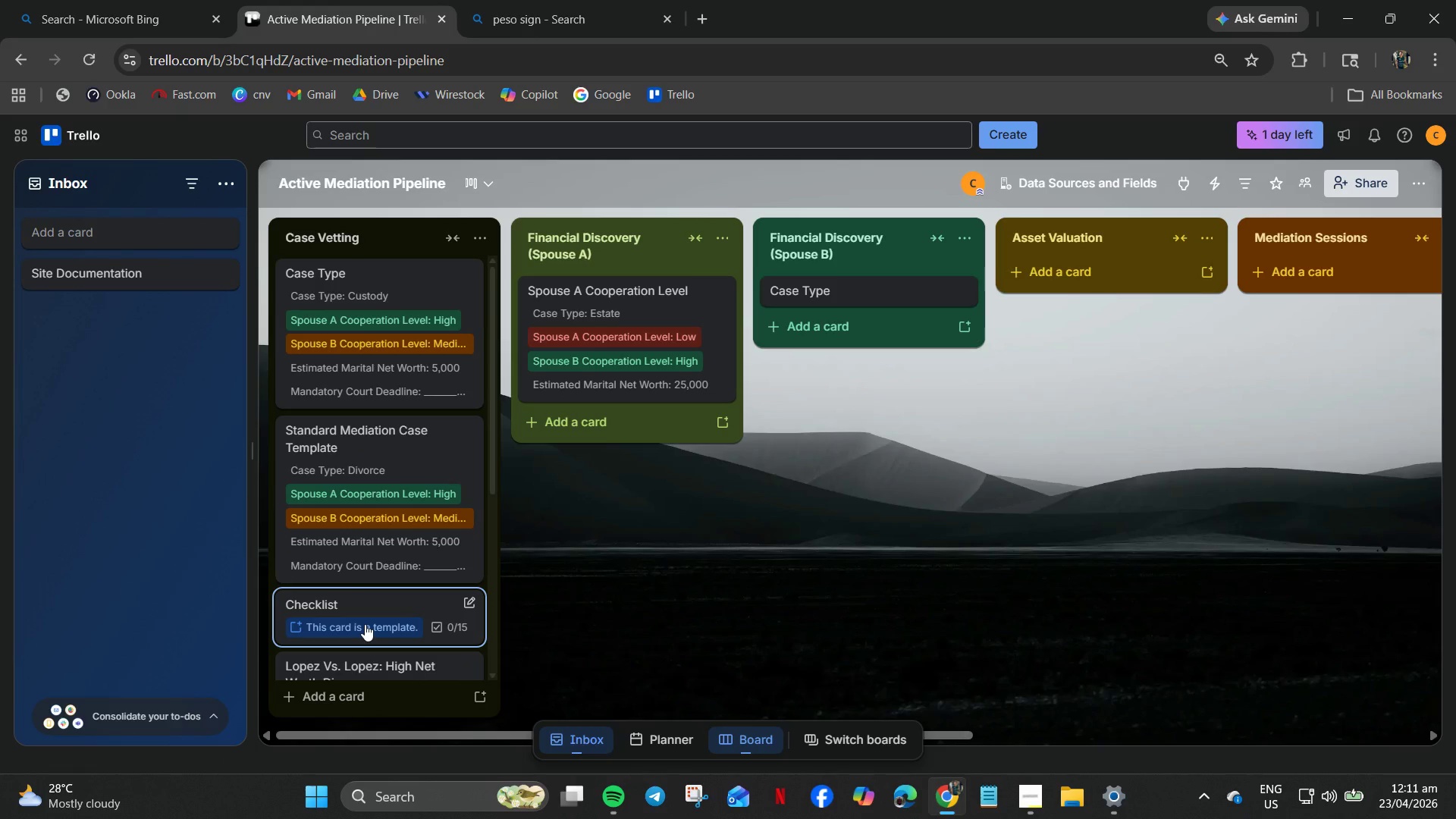 
wait(10.81)
 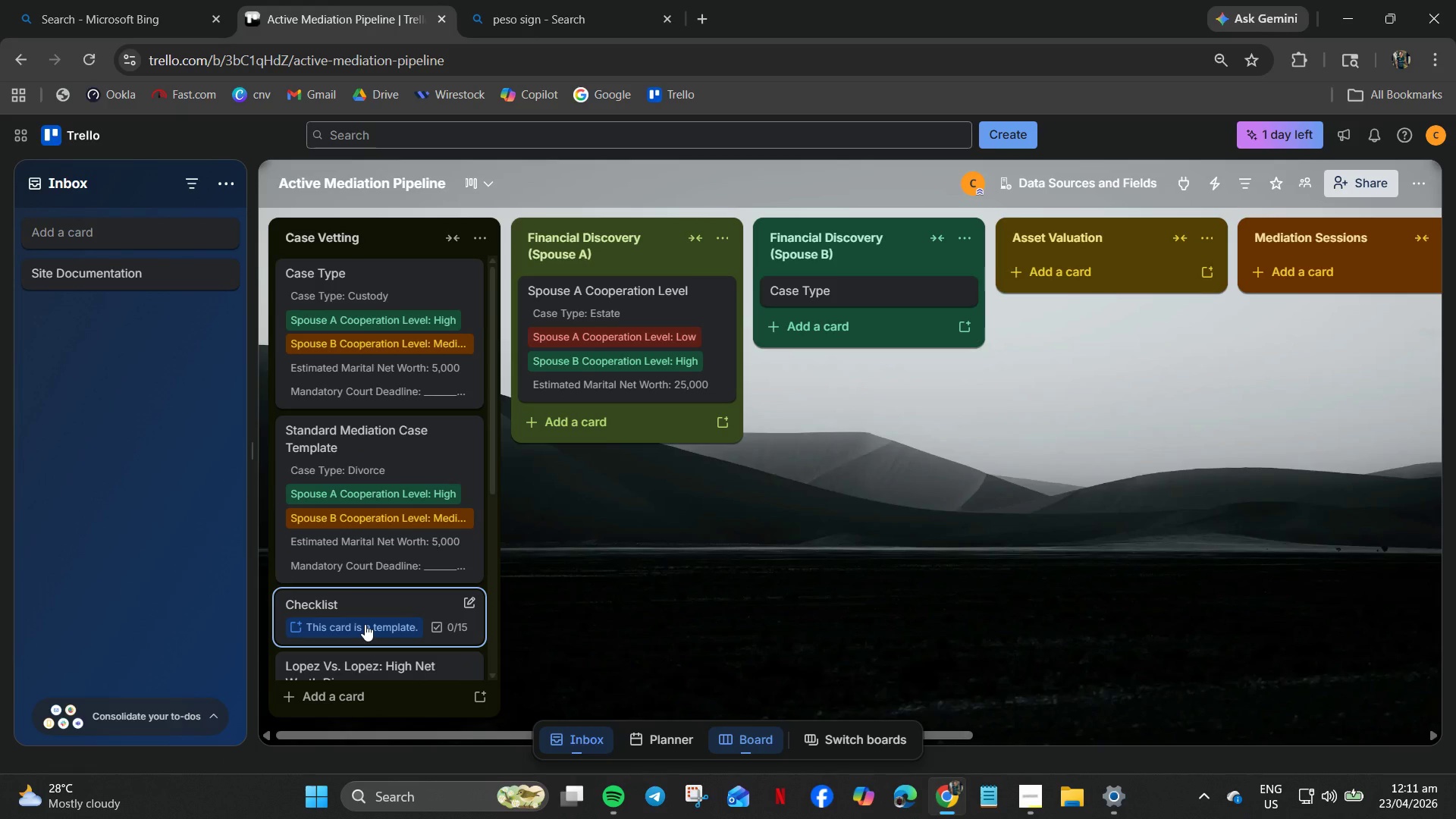 
left_click([366, 620])
 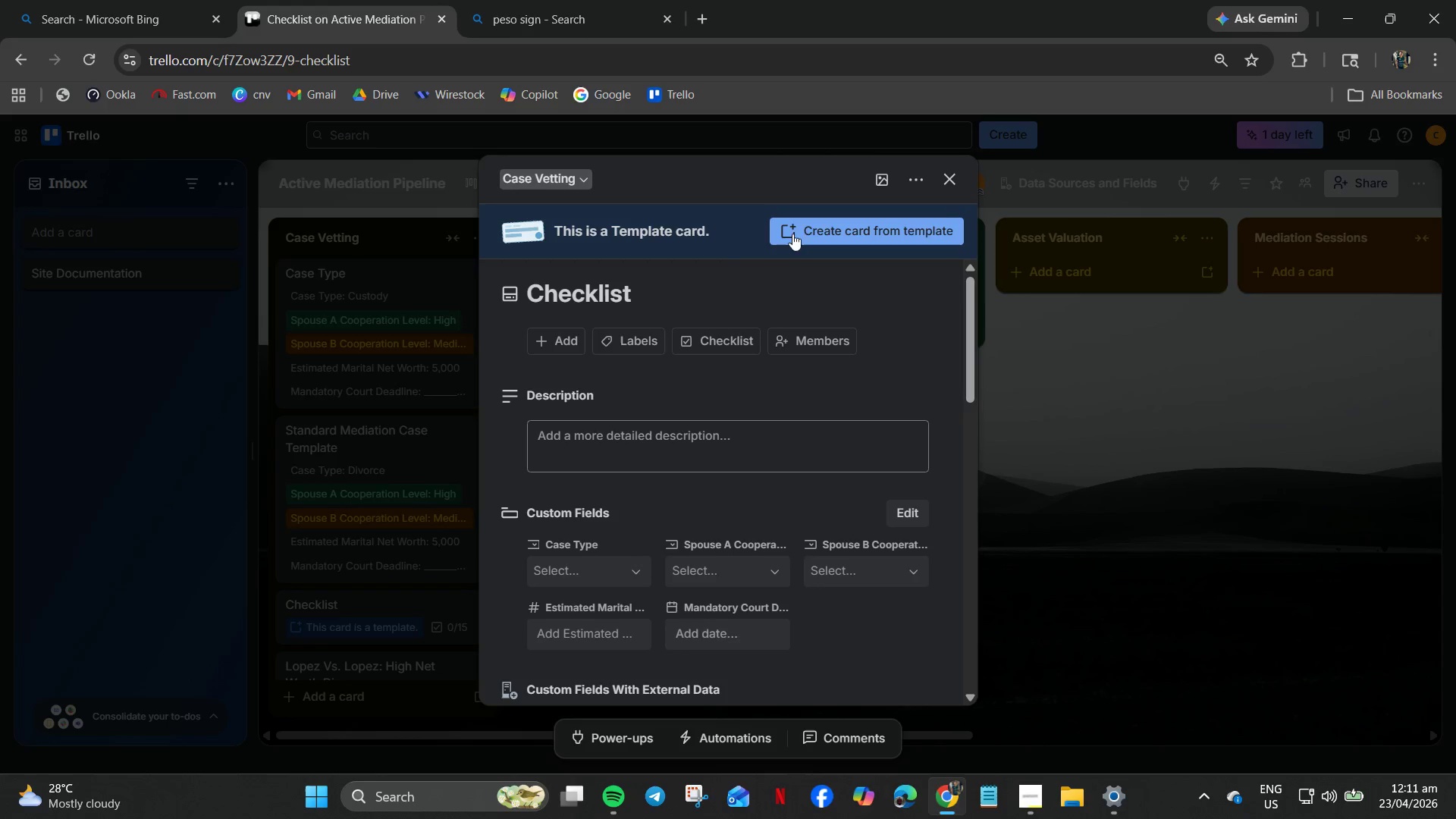 
left_click([838, 226])
 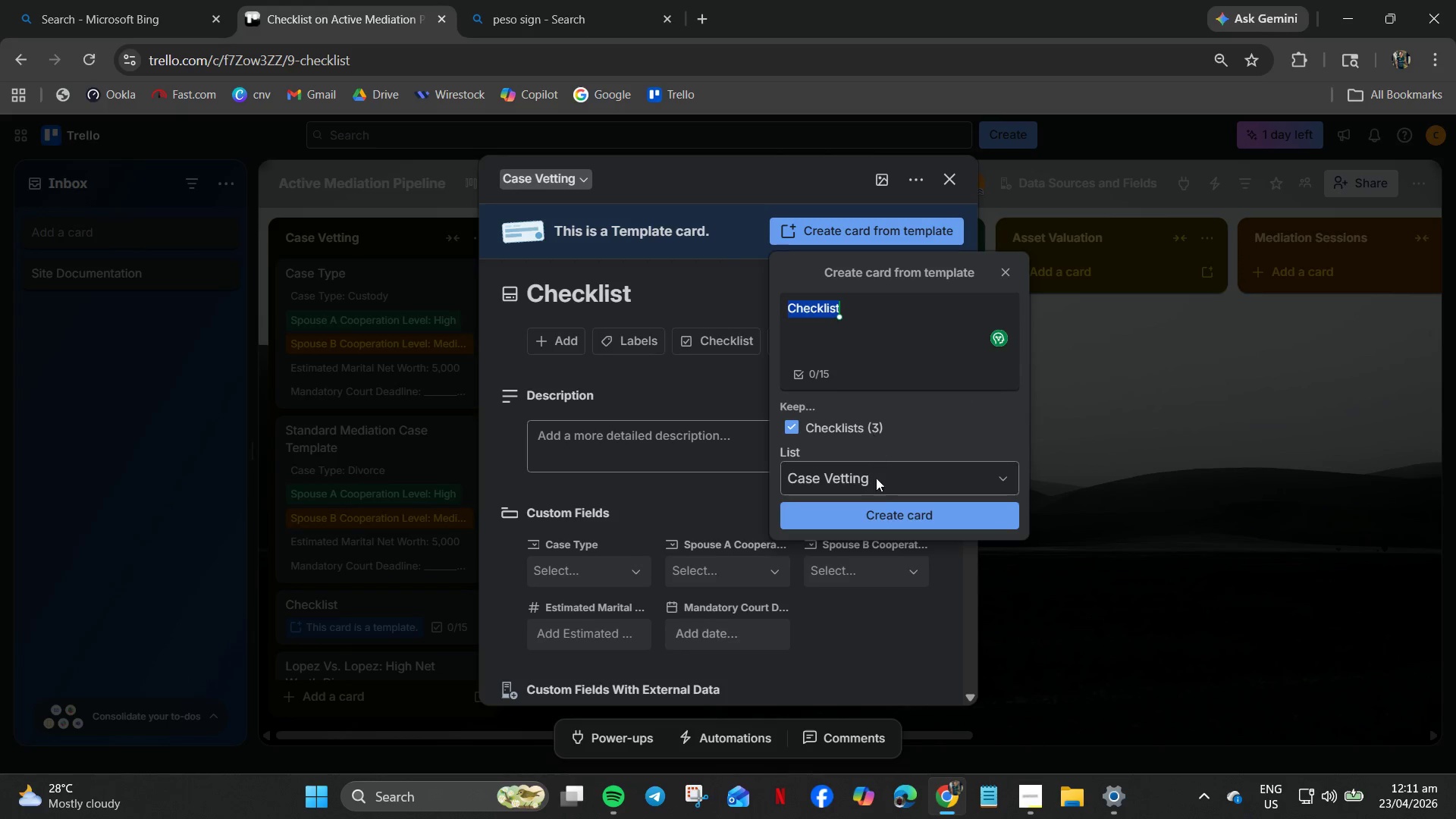 
left_click([880, 477])
 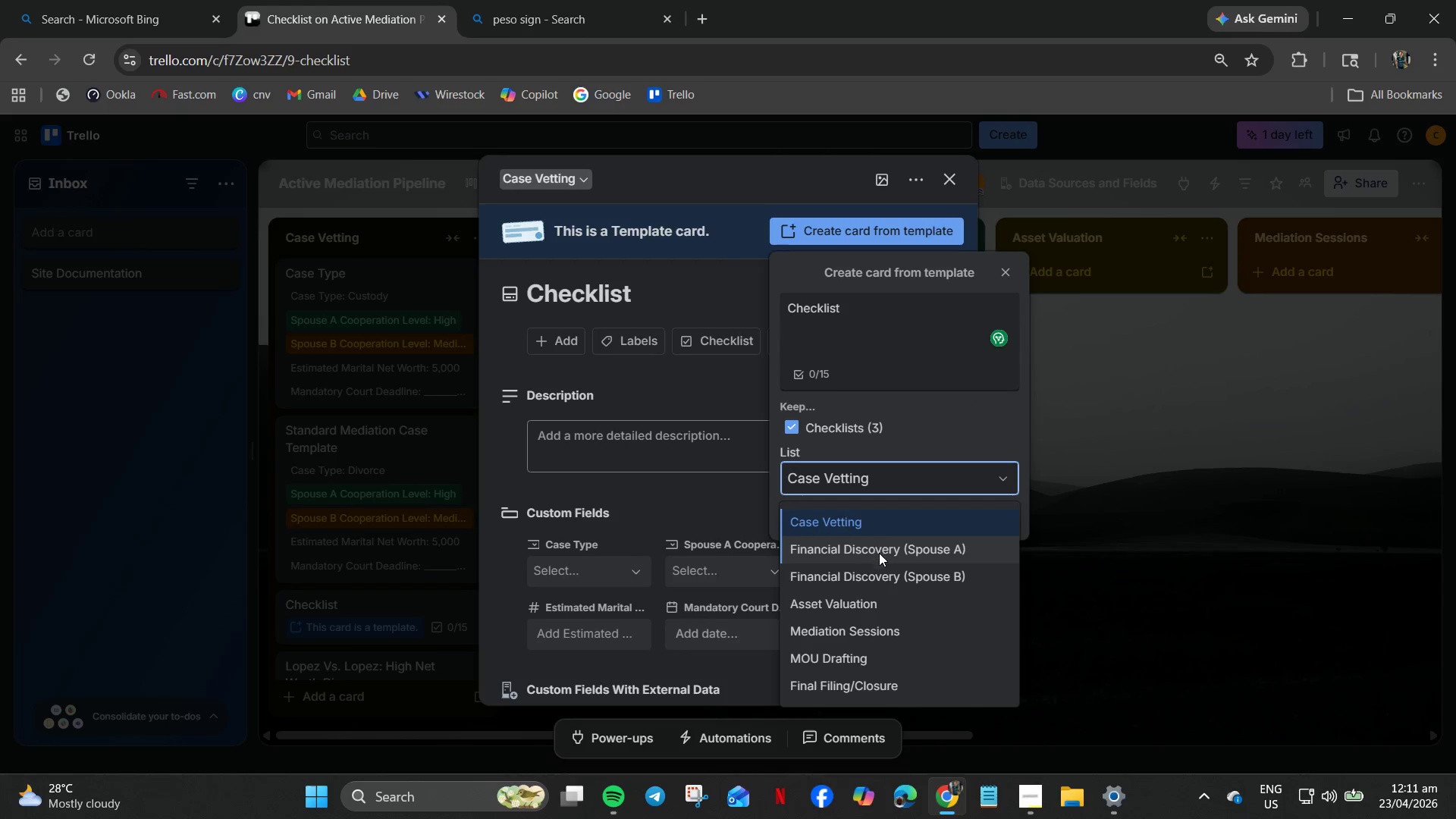 
left_click([880, 557])
 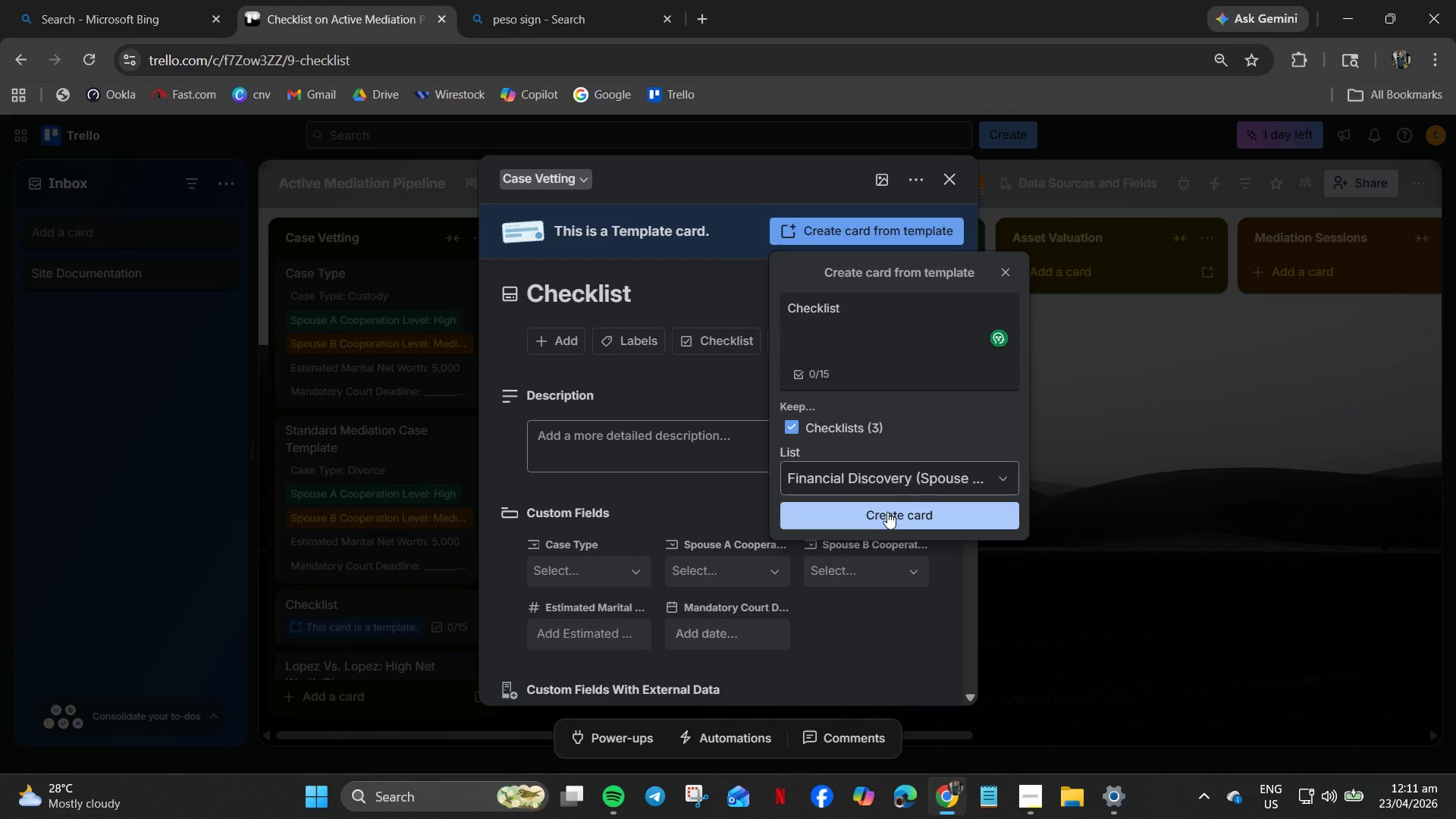 
left_click([887, 512])
 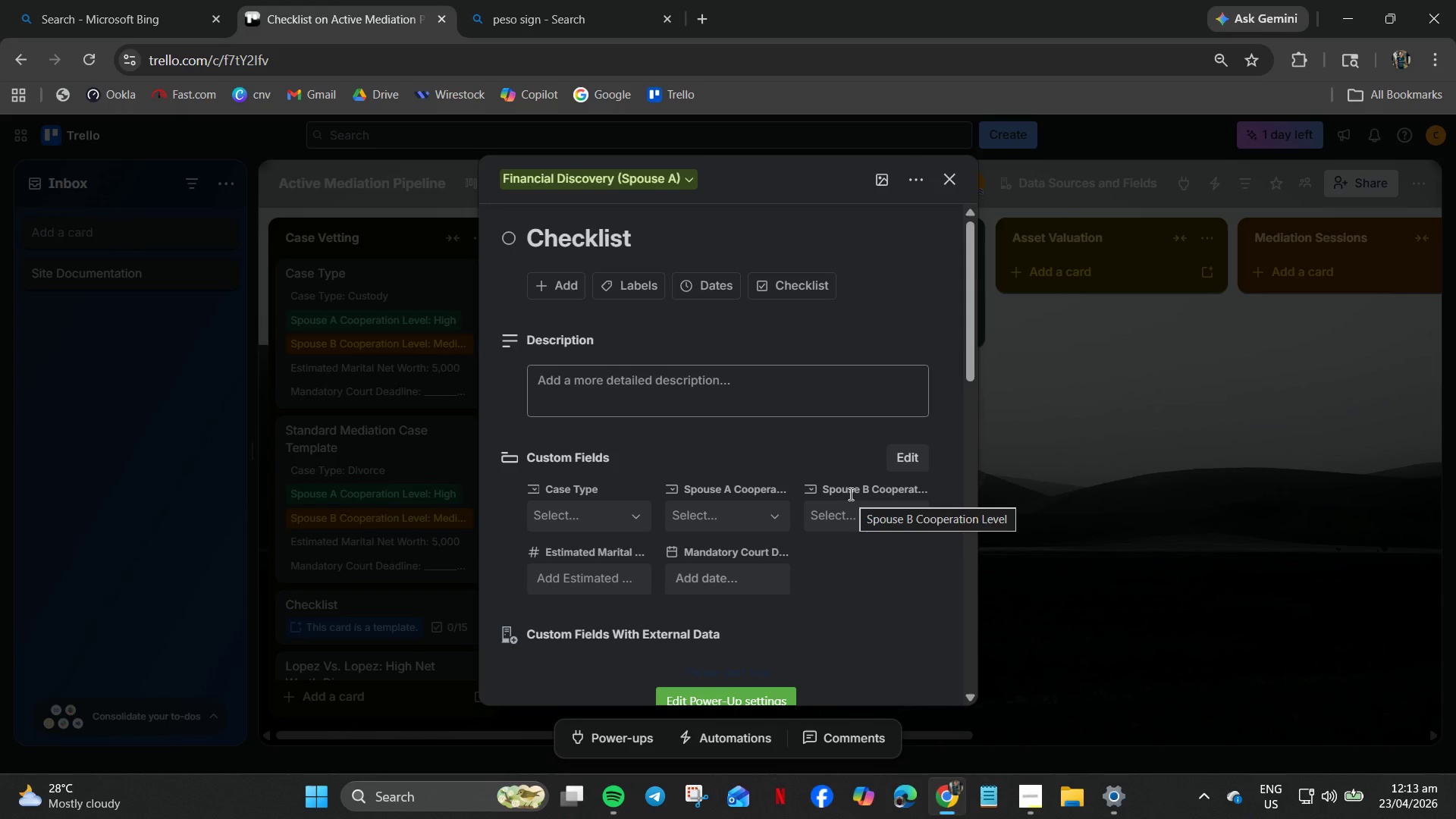 
wait(105.54)
 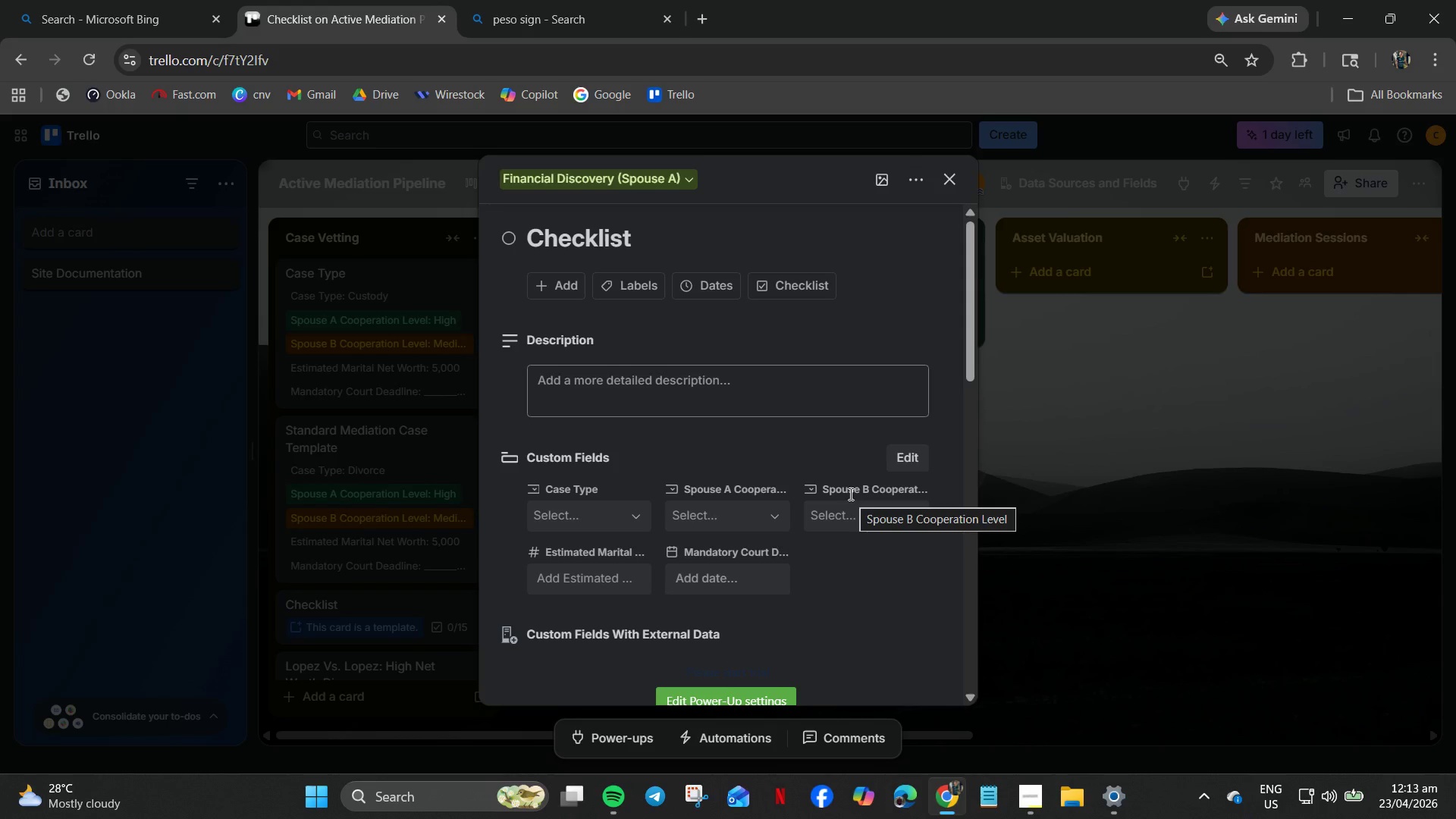 
mouse_move([821, 501])
 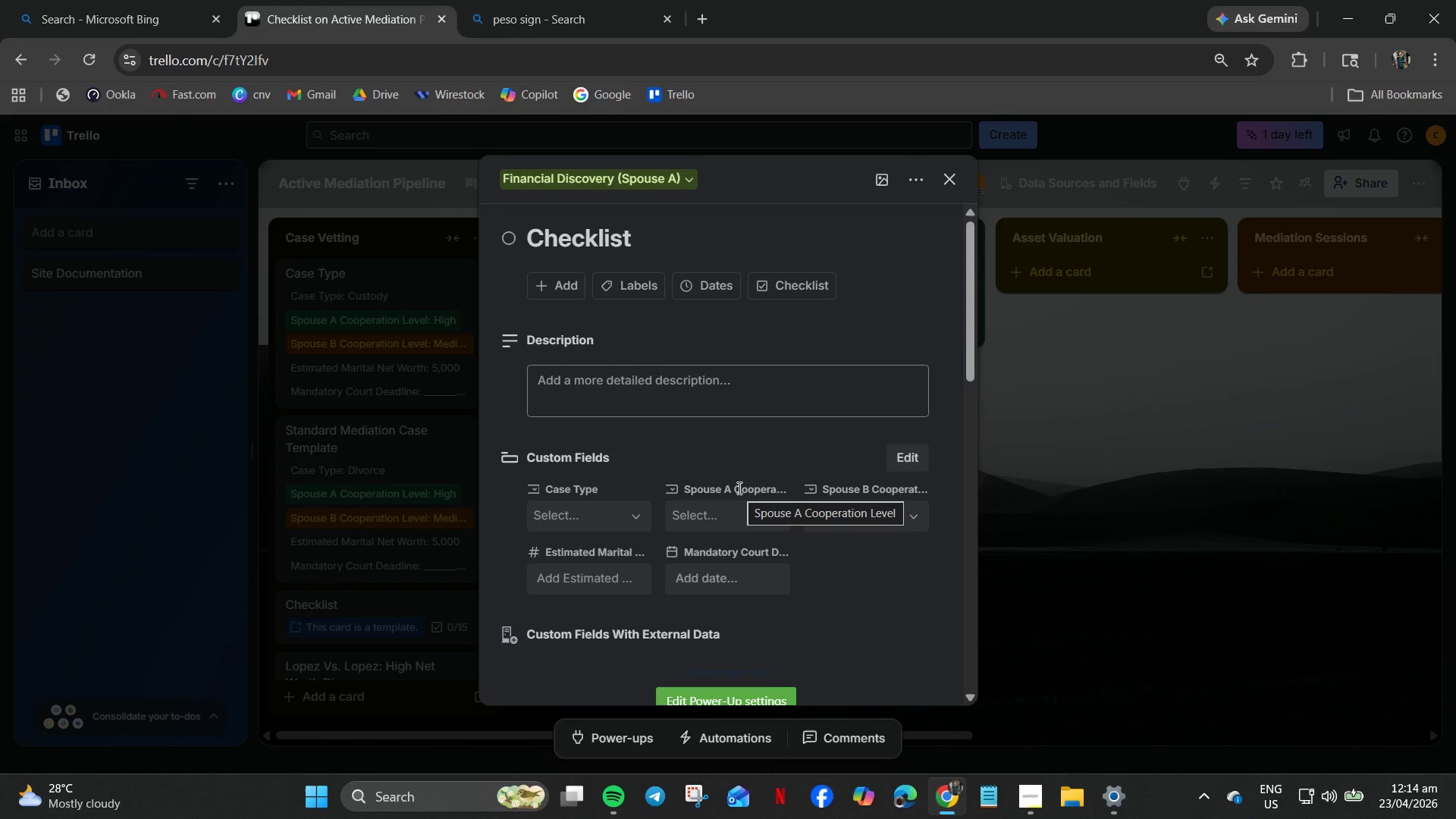 
wait(41.9)
 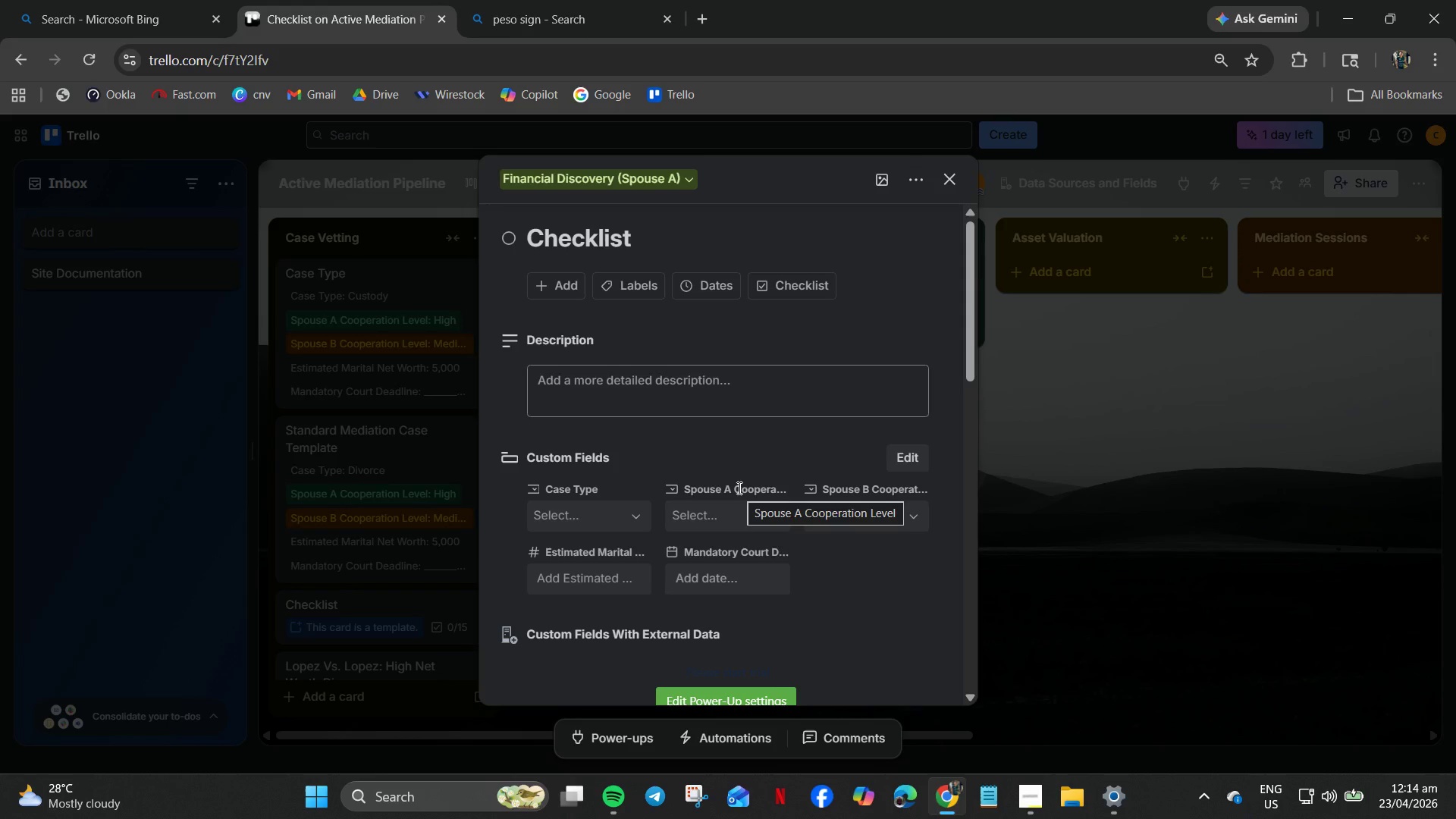 
left_click([950, 181])
 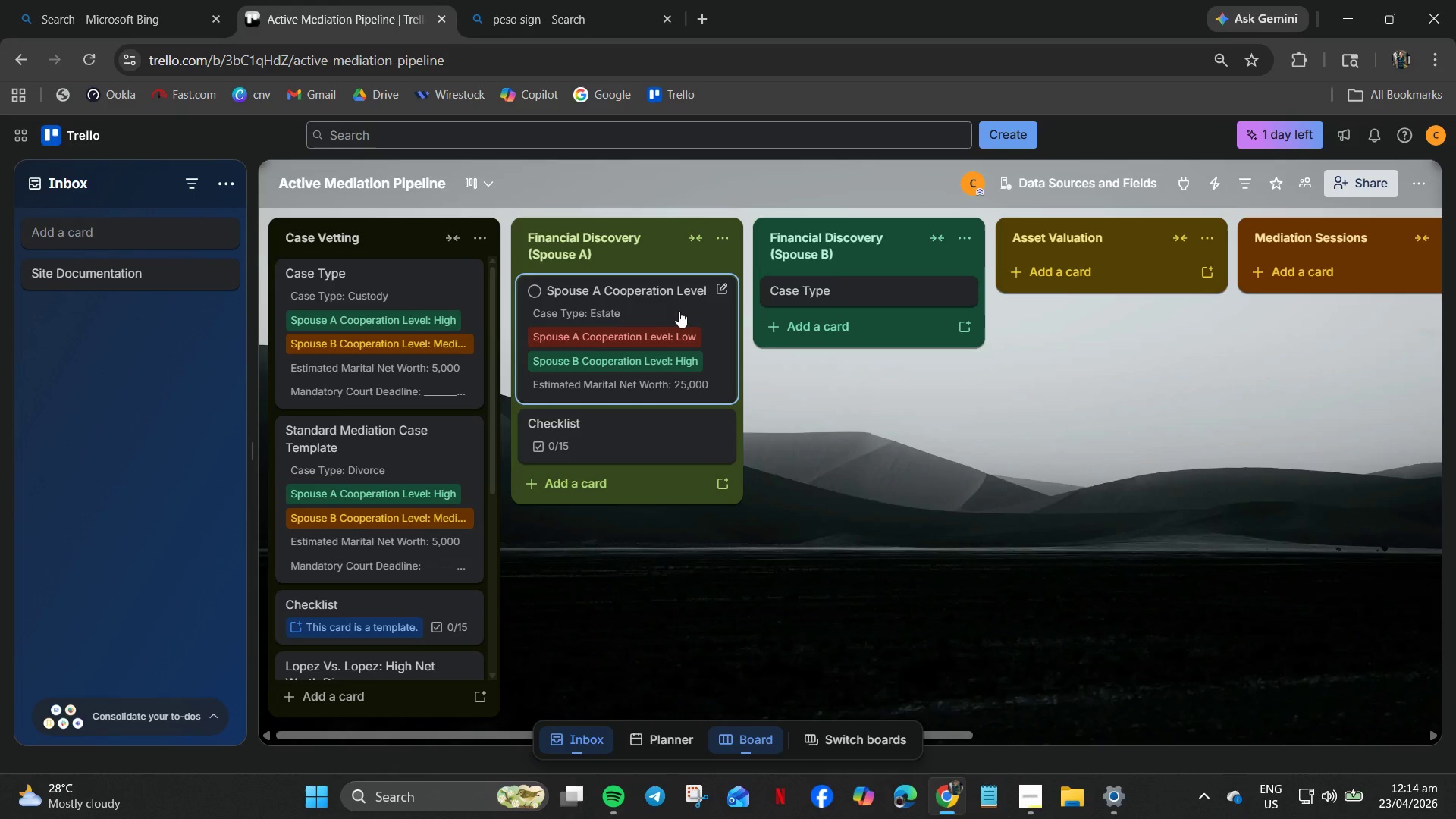 
wait(10.0)
 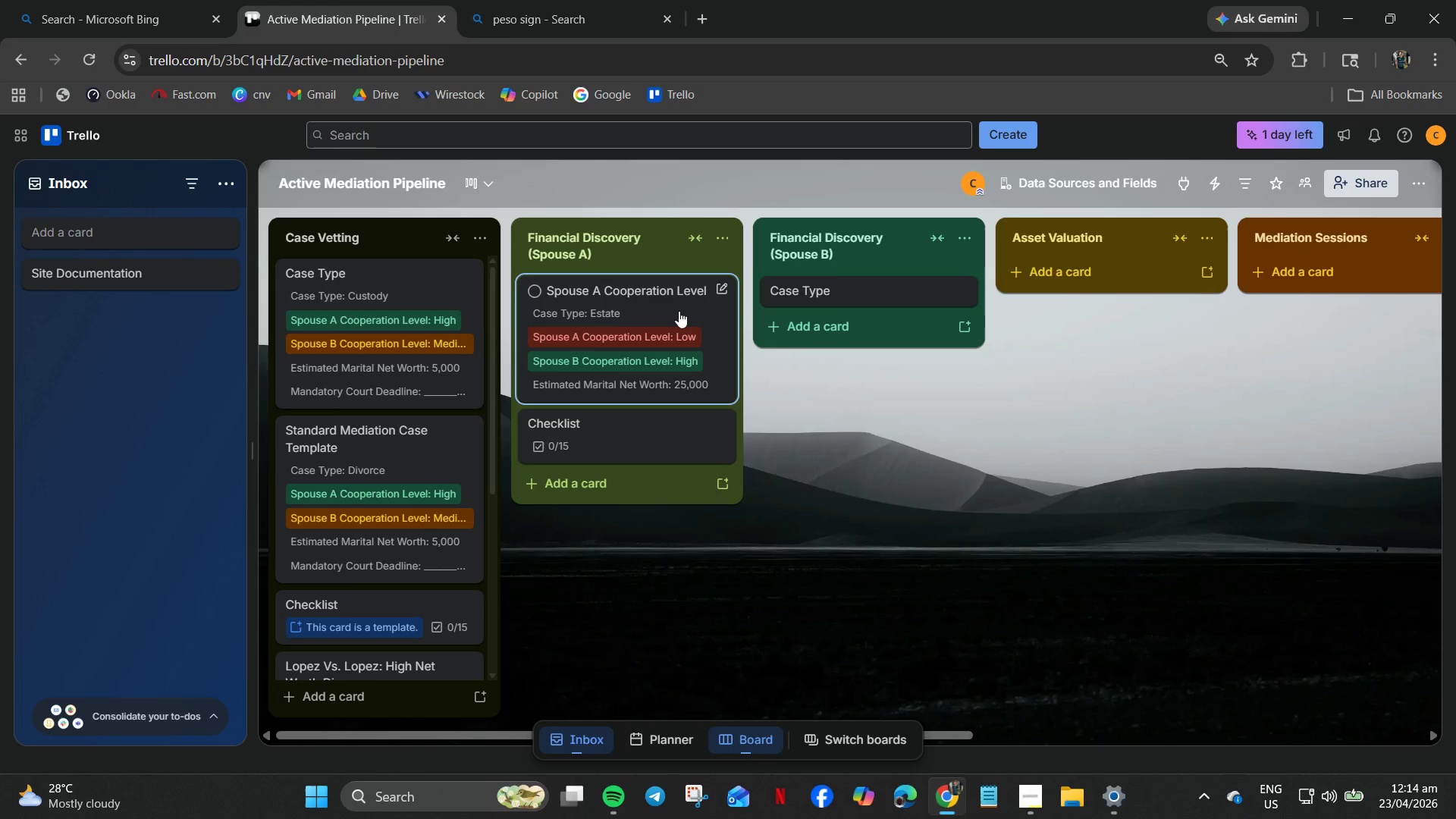 
left_click([648, 435])
 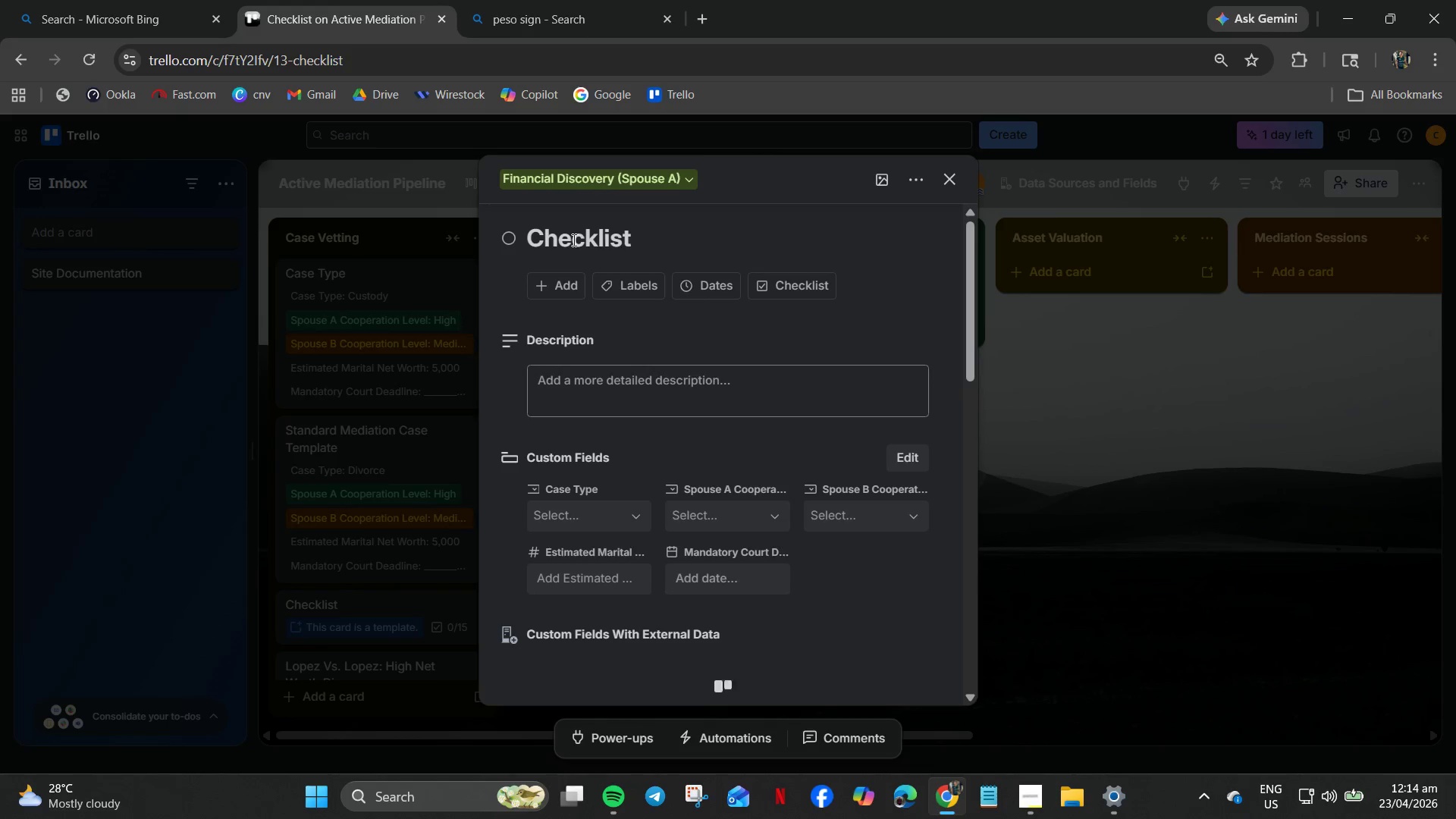 
double_click([573, 240])
 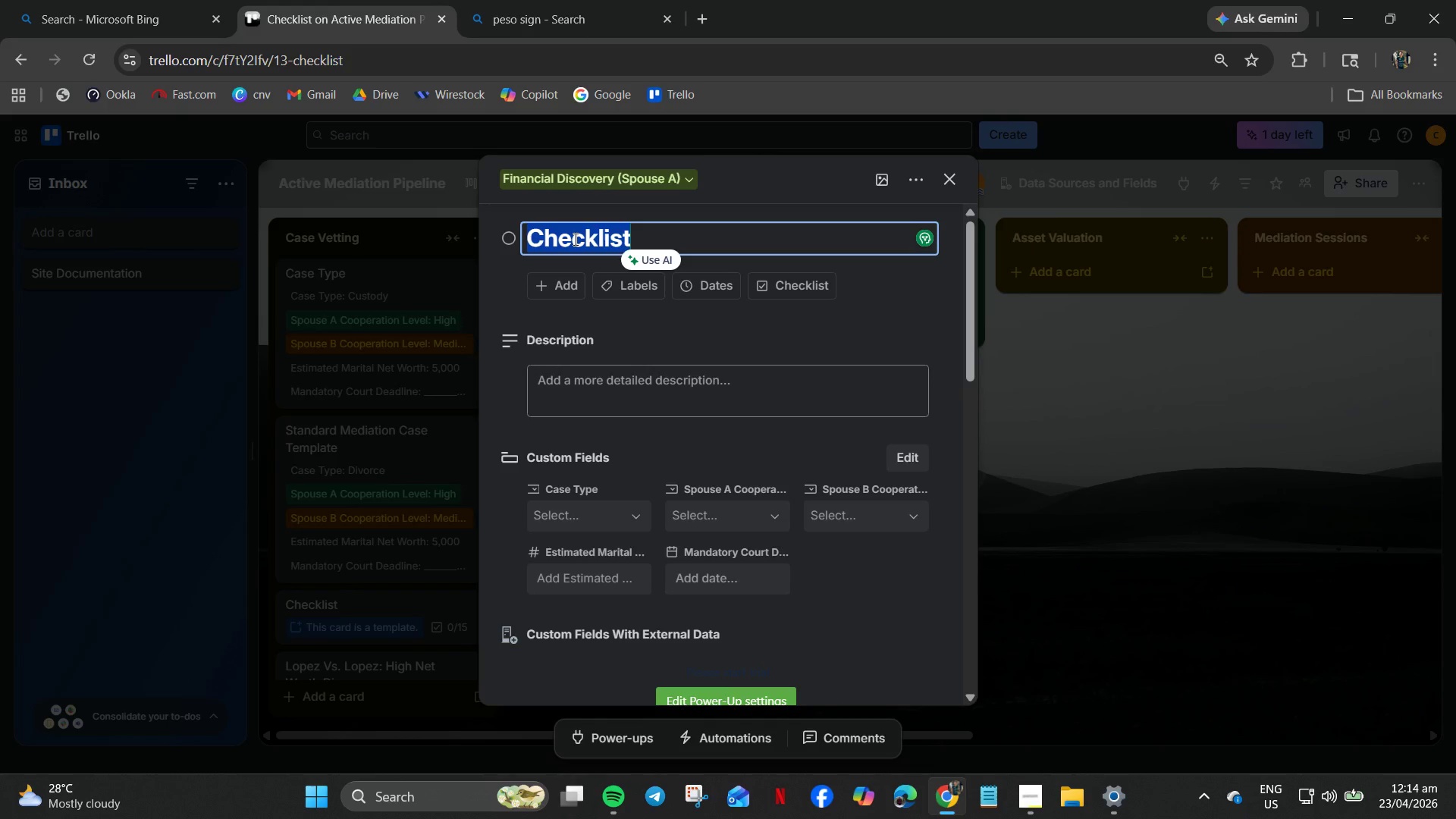 
wait(9.78)
 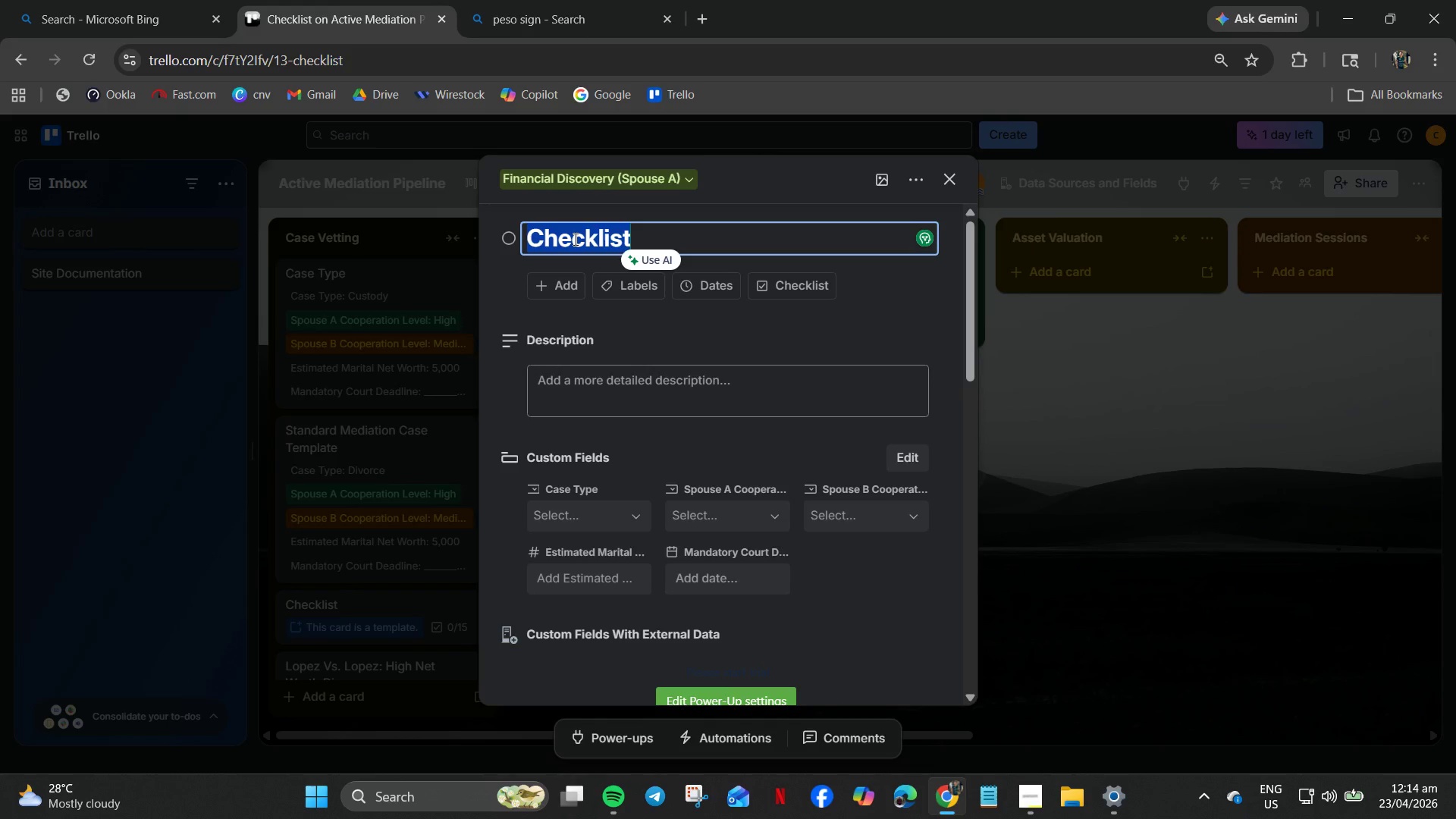 
type(Reyes Estate Settlement - Multiple Heirs)
 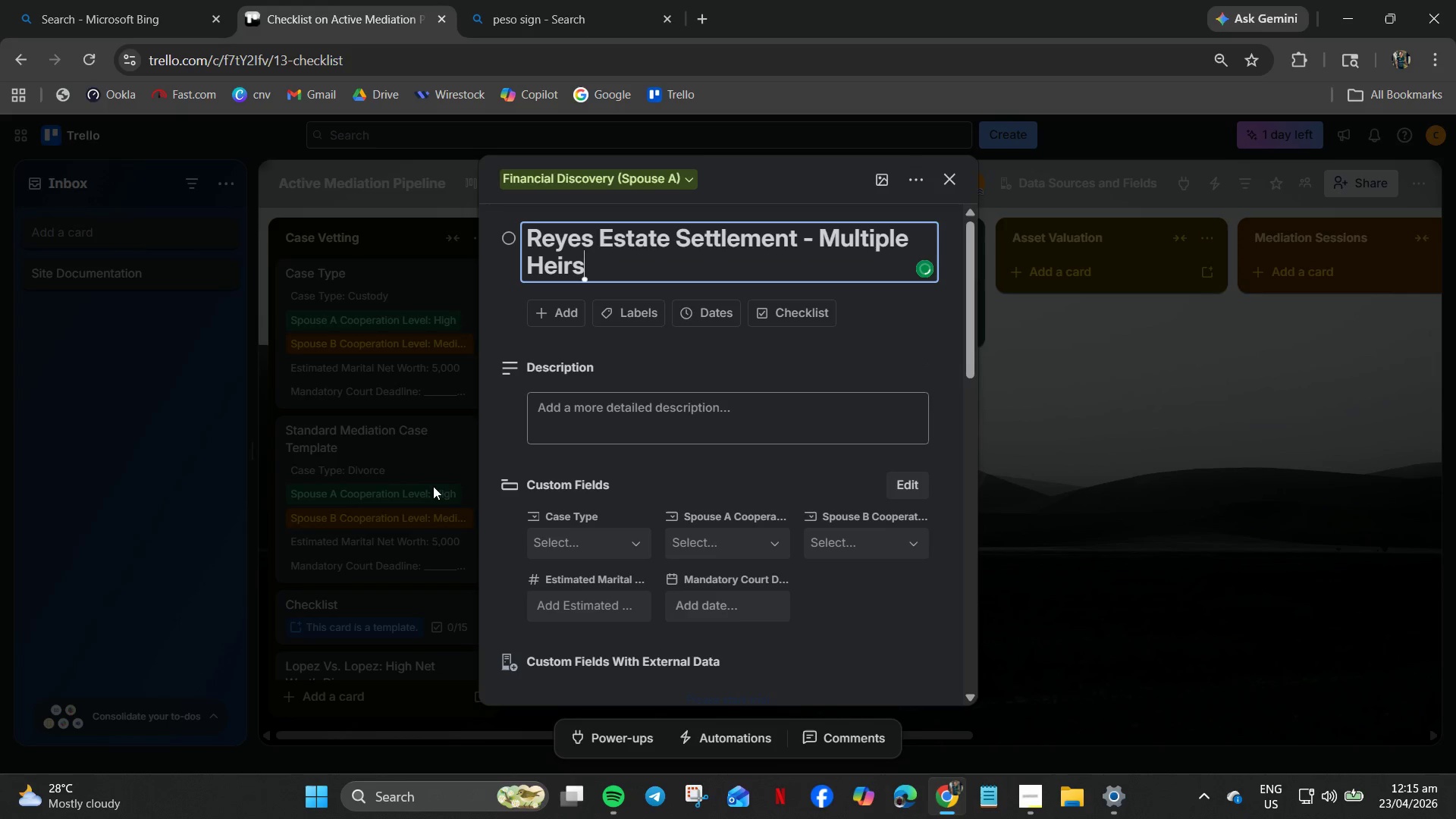 
left_click([617, 548])
 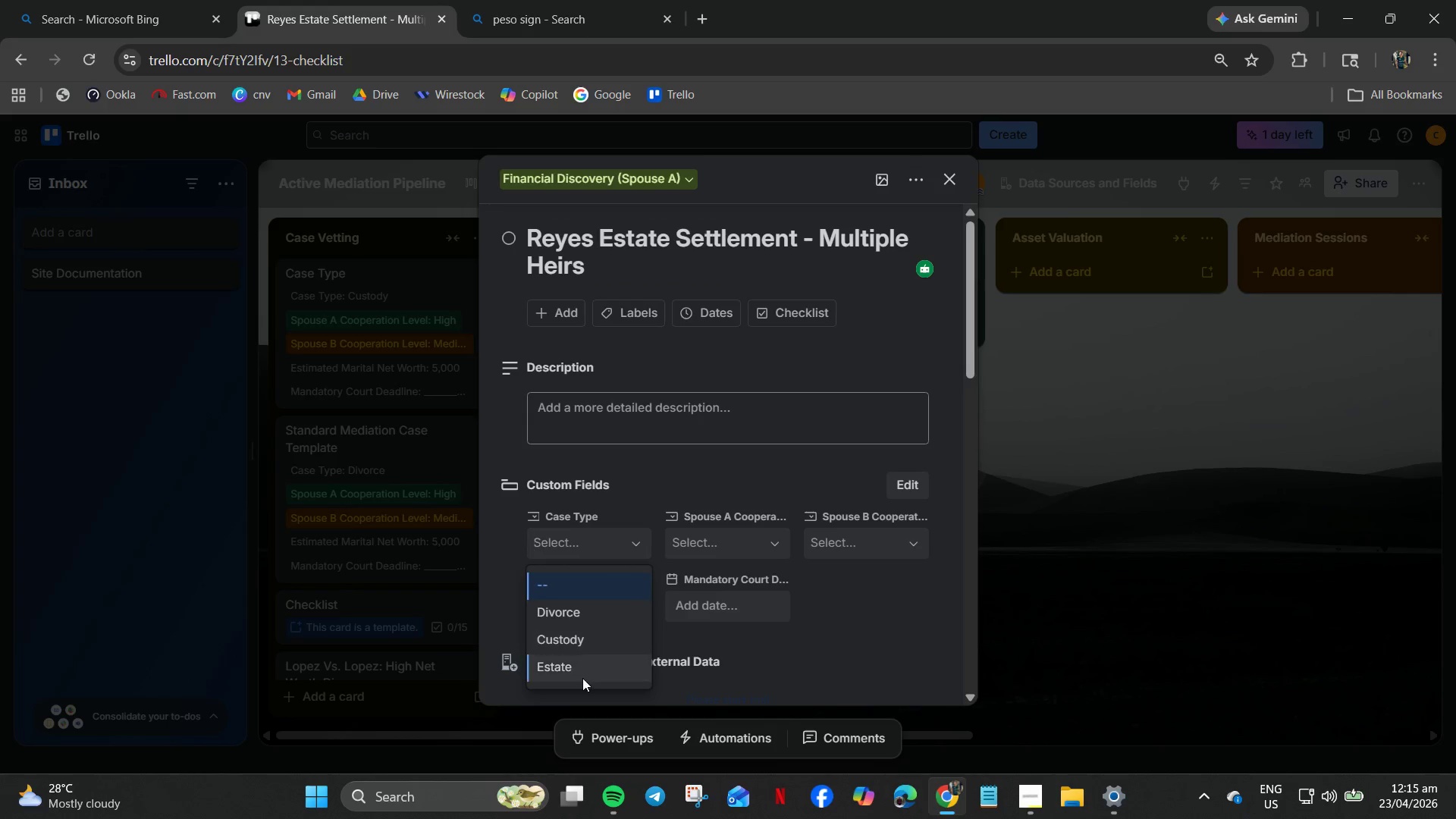 
left_click([582, 678])
 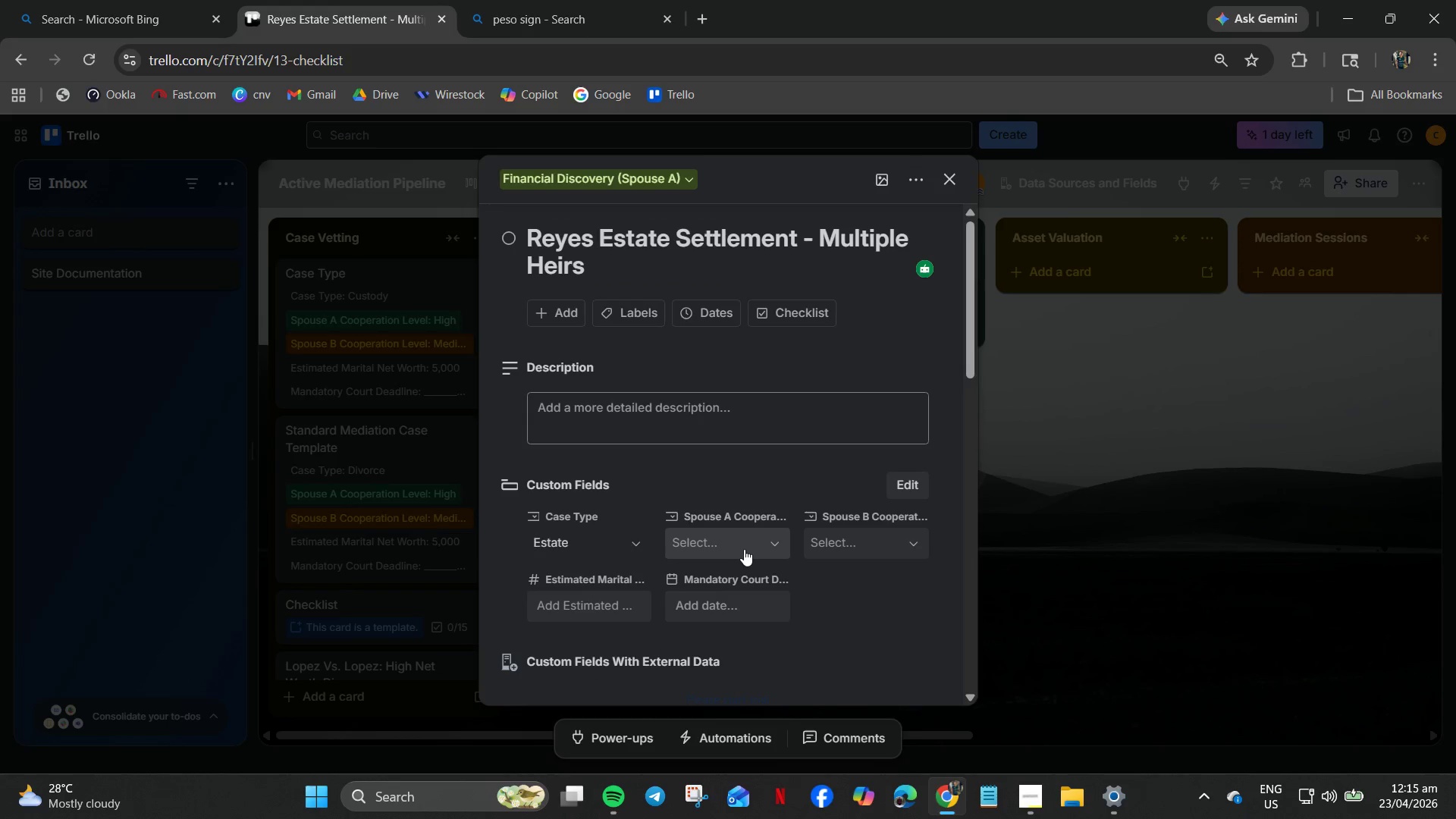 
wait(8.31)
 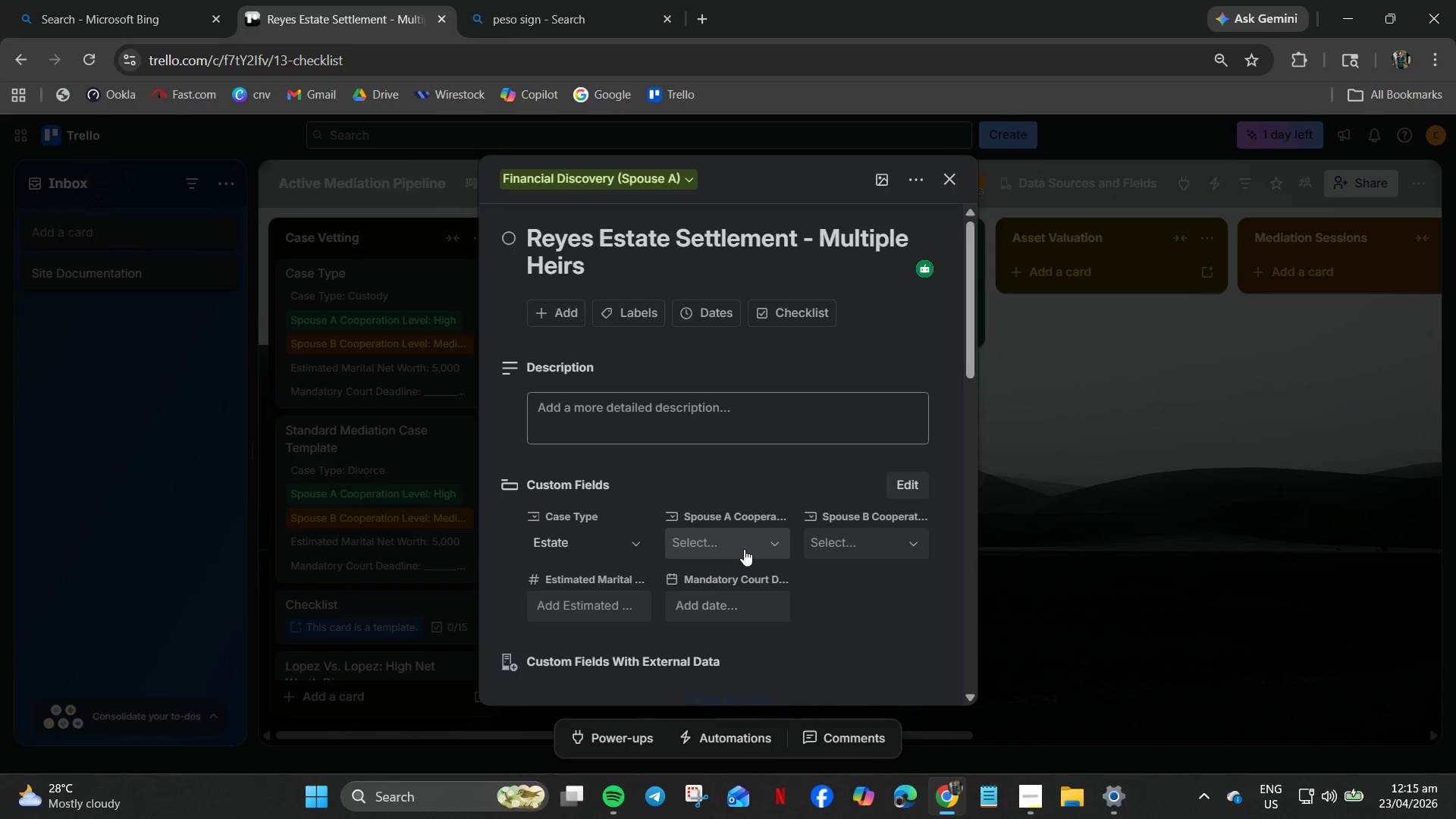 
left_click([744, 549])
 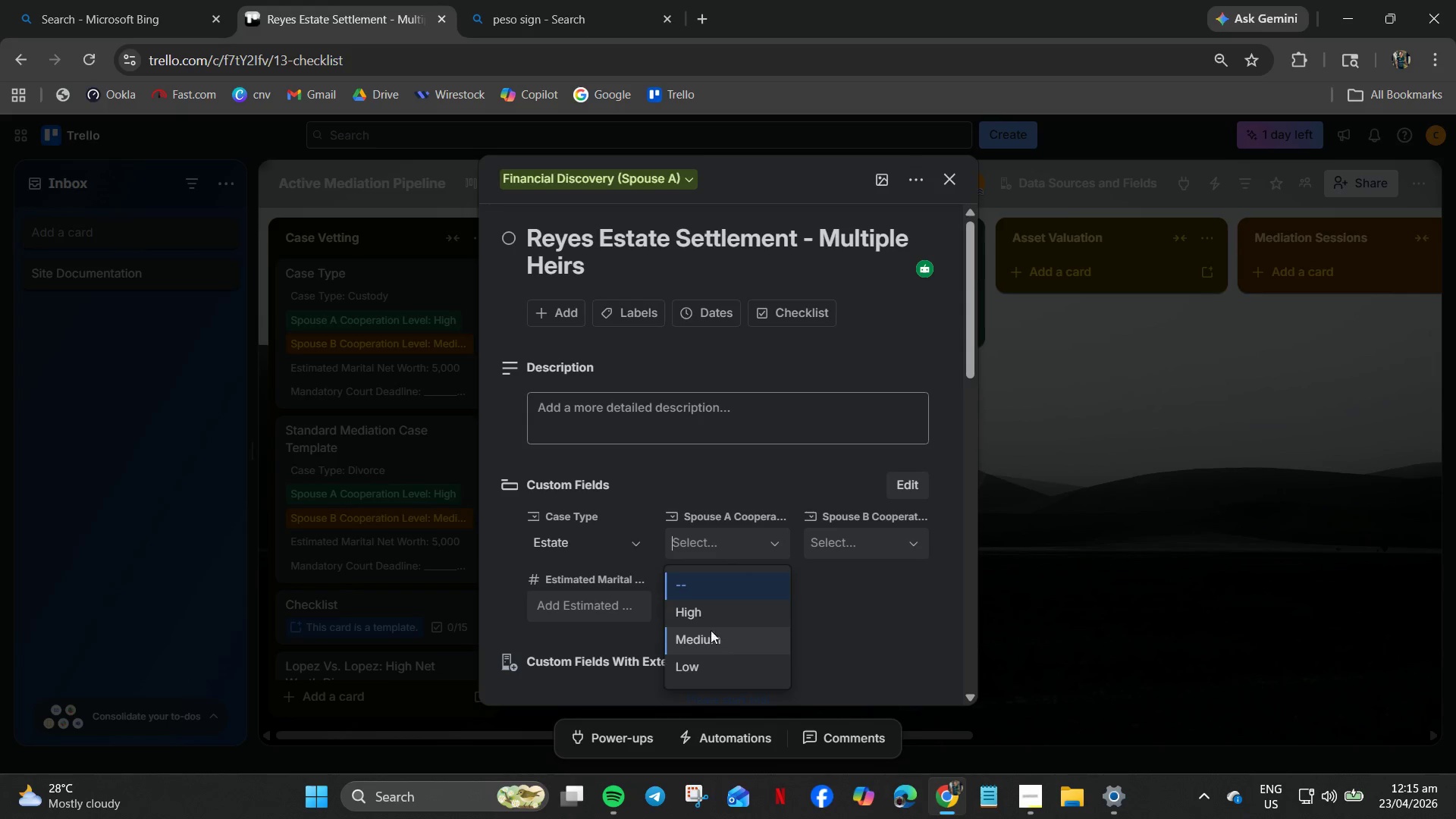 
left_click([704, 617])
 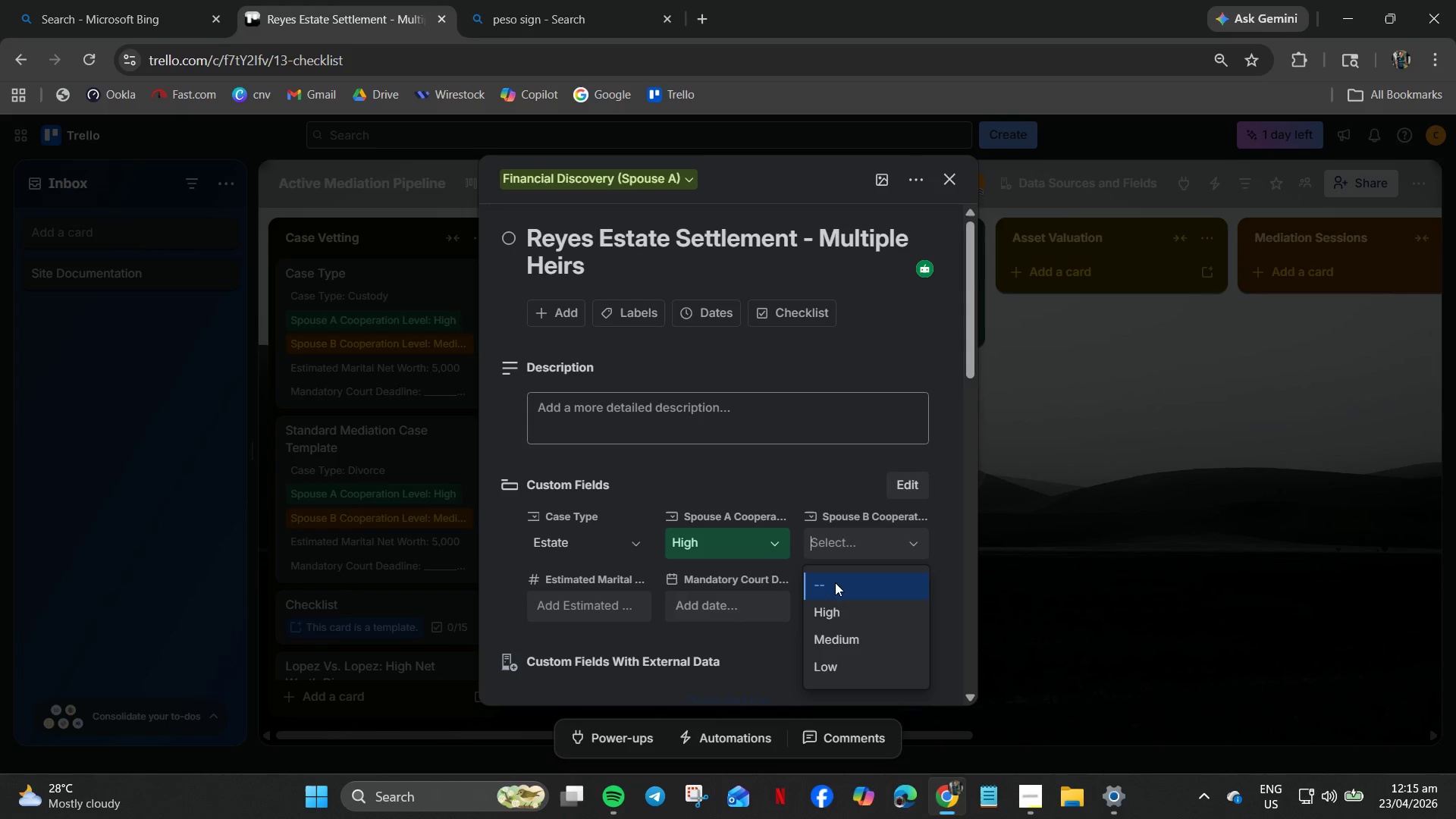 
left_click([837, 615])
 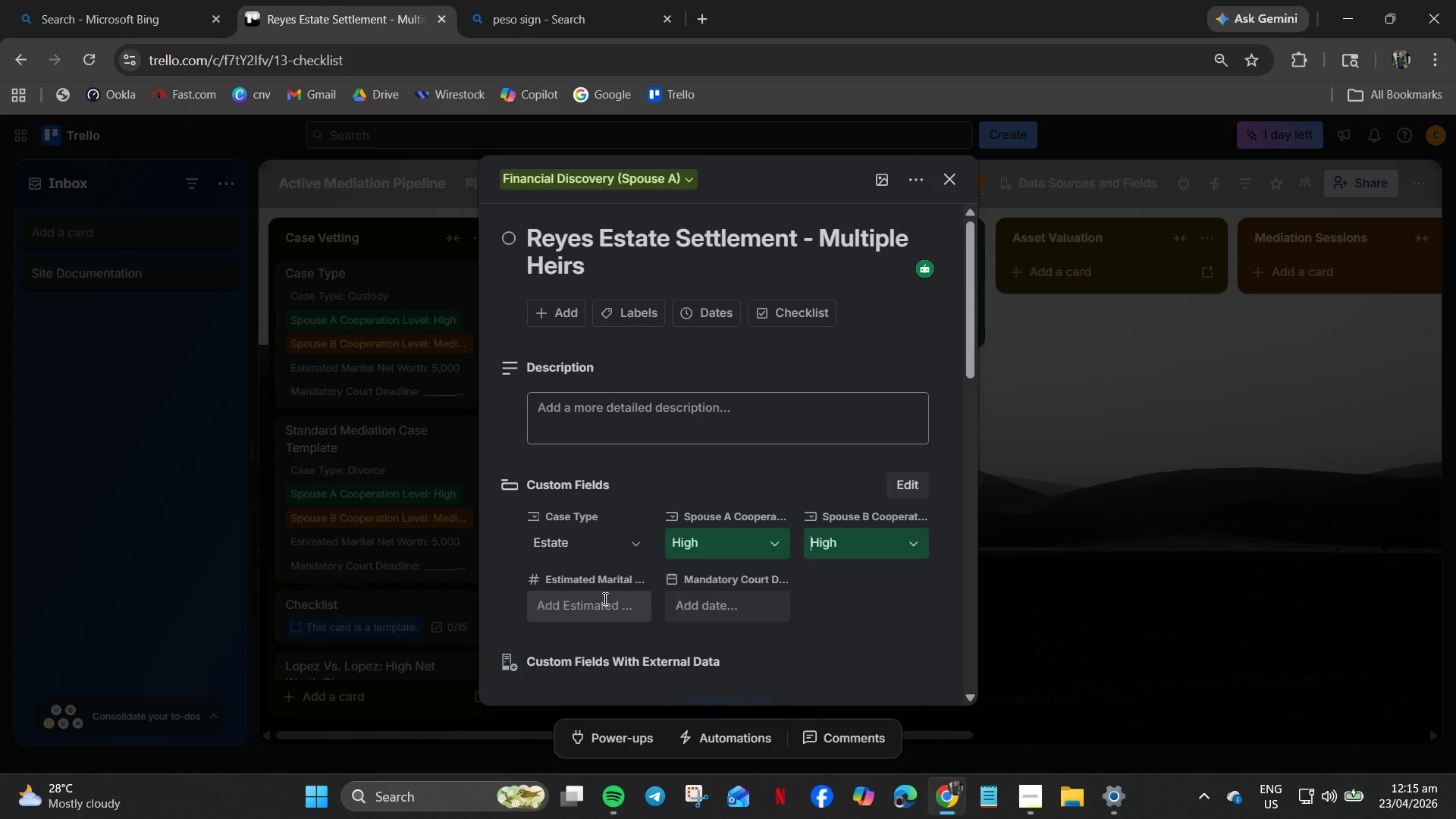 
left_click([581, 604])
 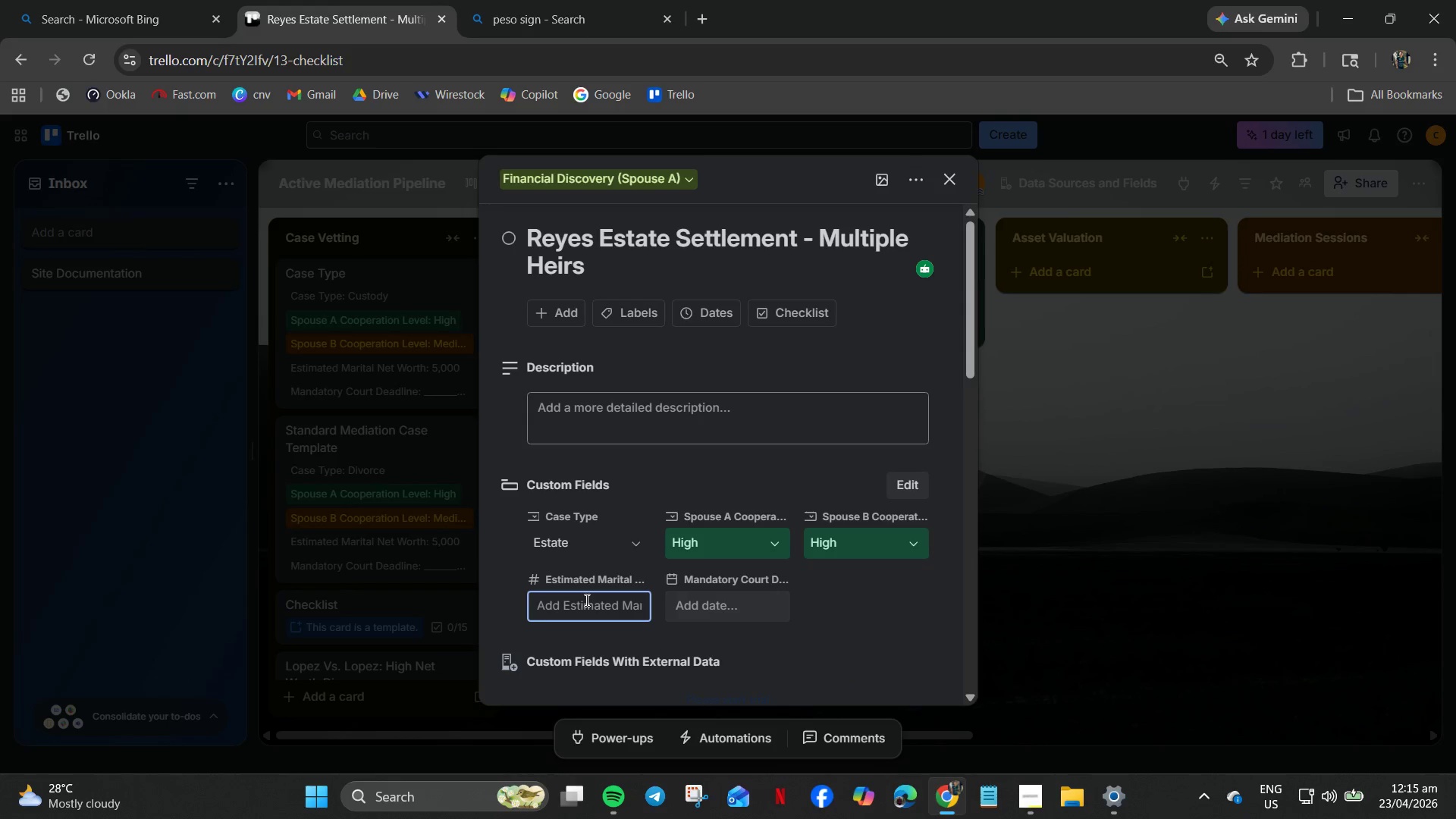 
key(Numpad8)
 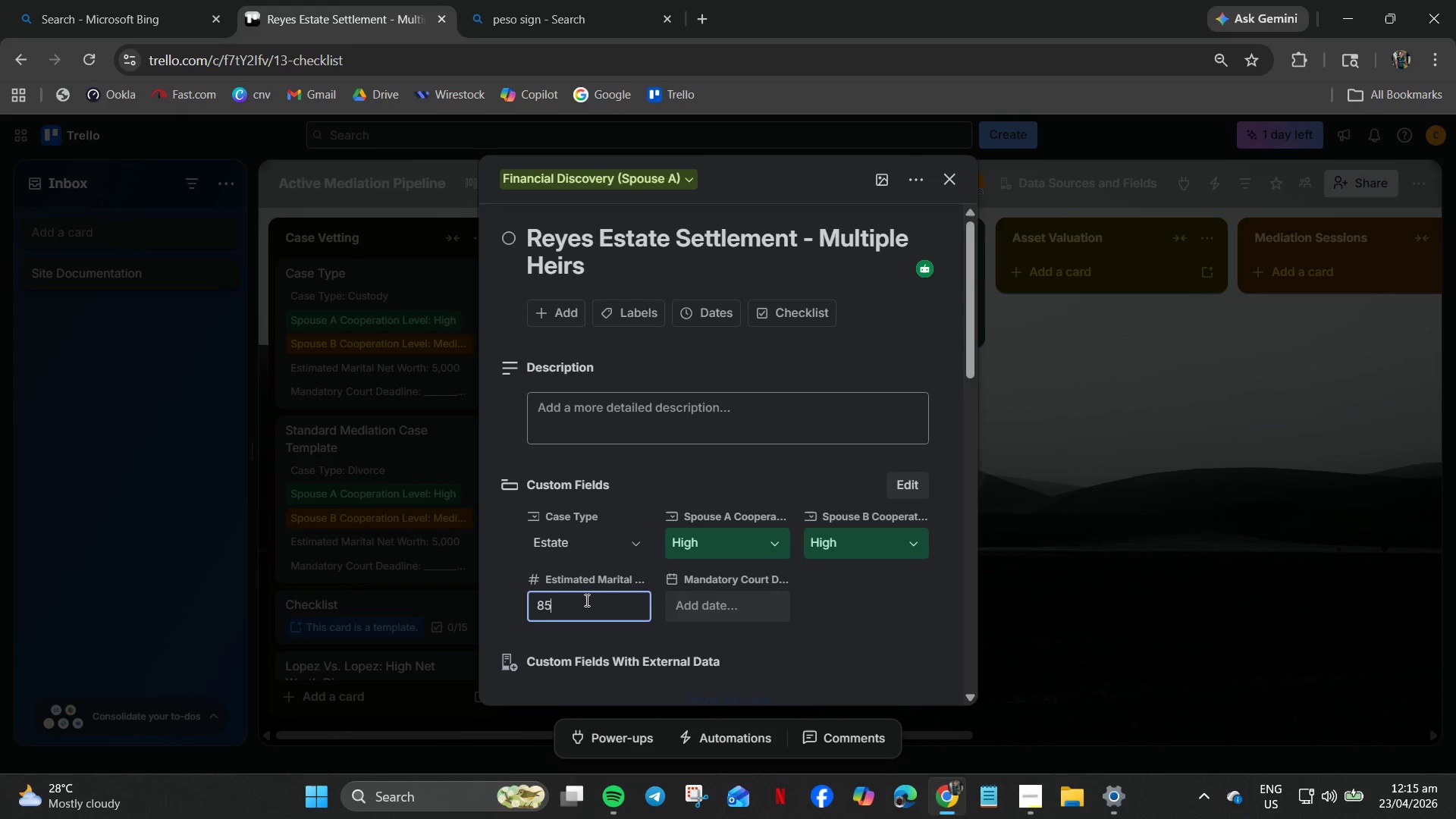 
key(Numpad5)
 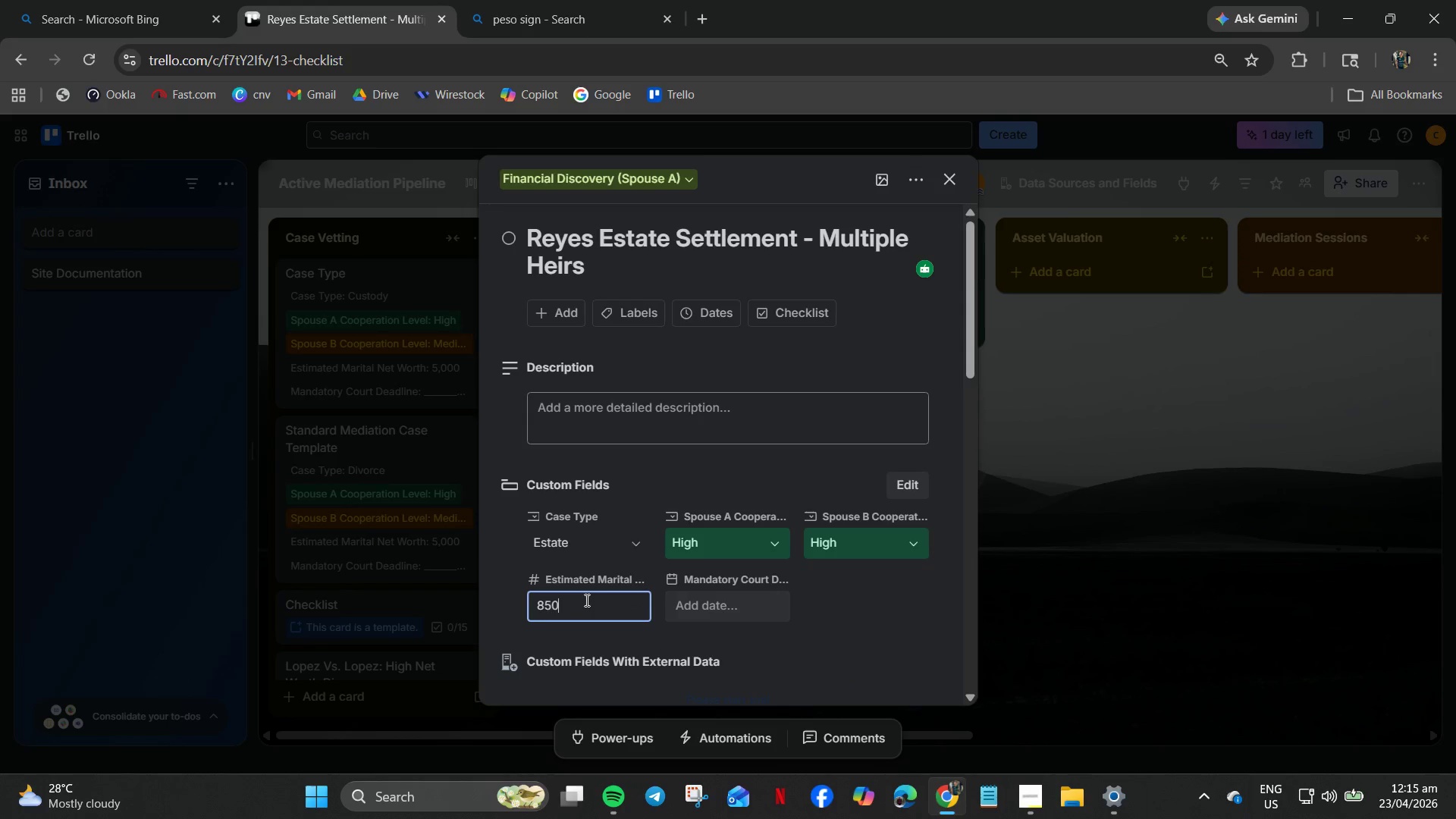 
key(Numpad0)
 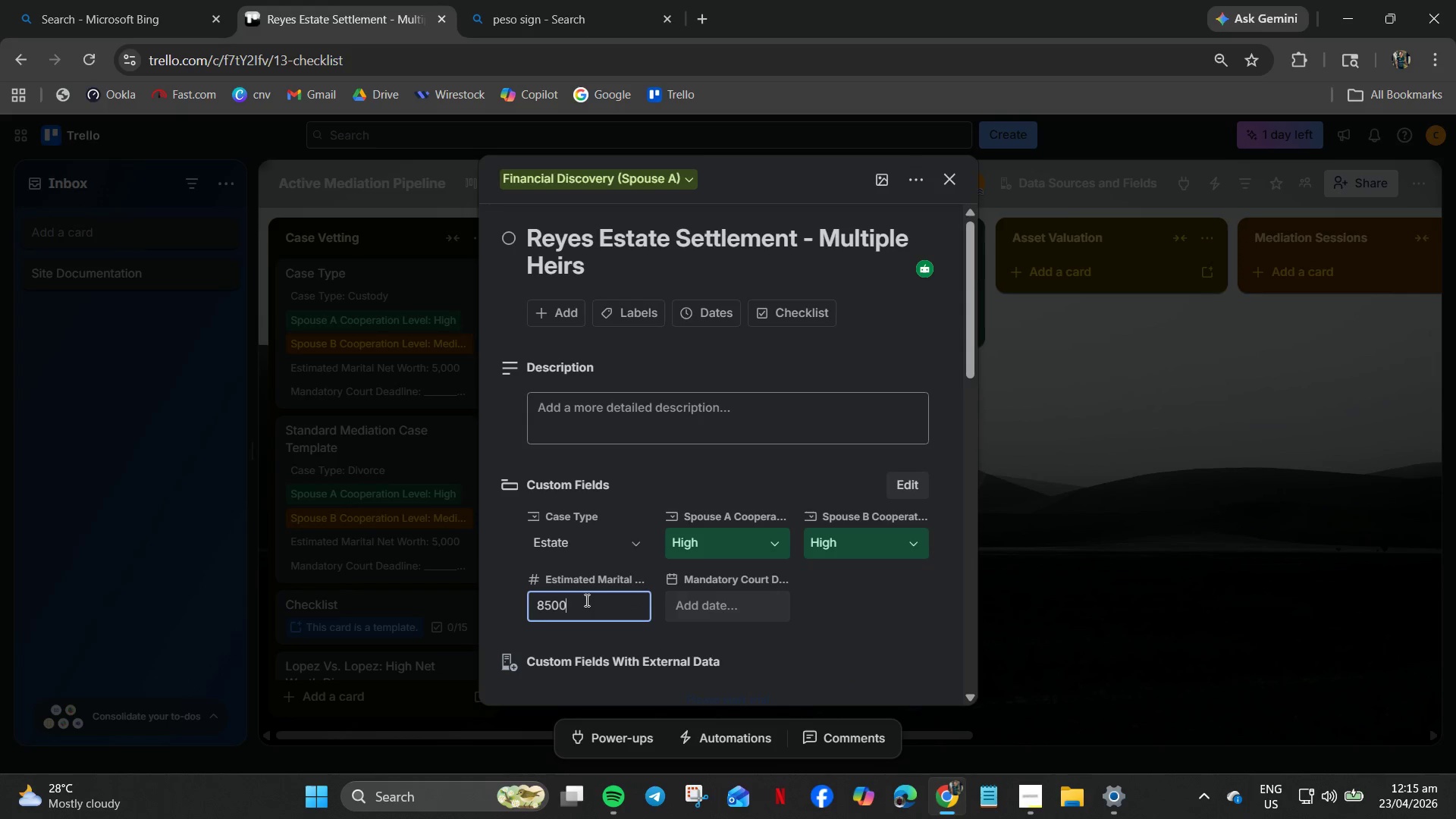 
key(Numpad0)
 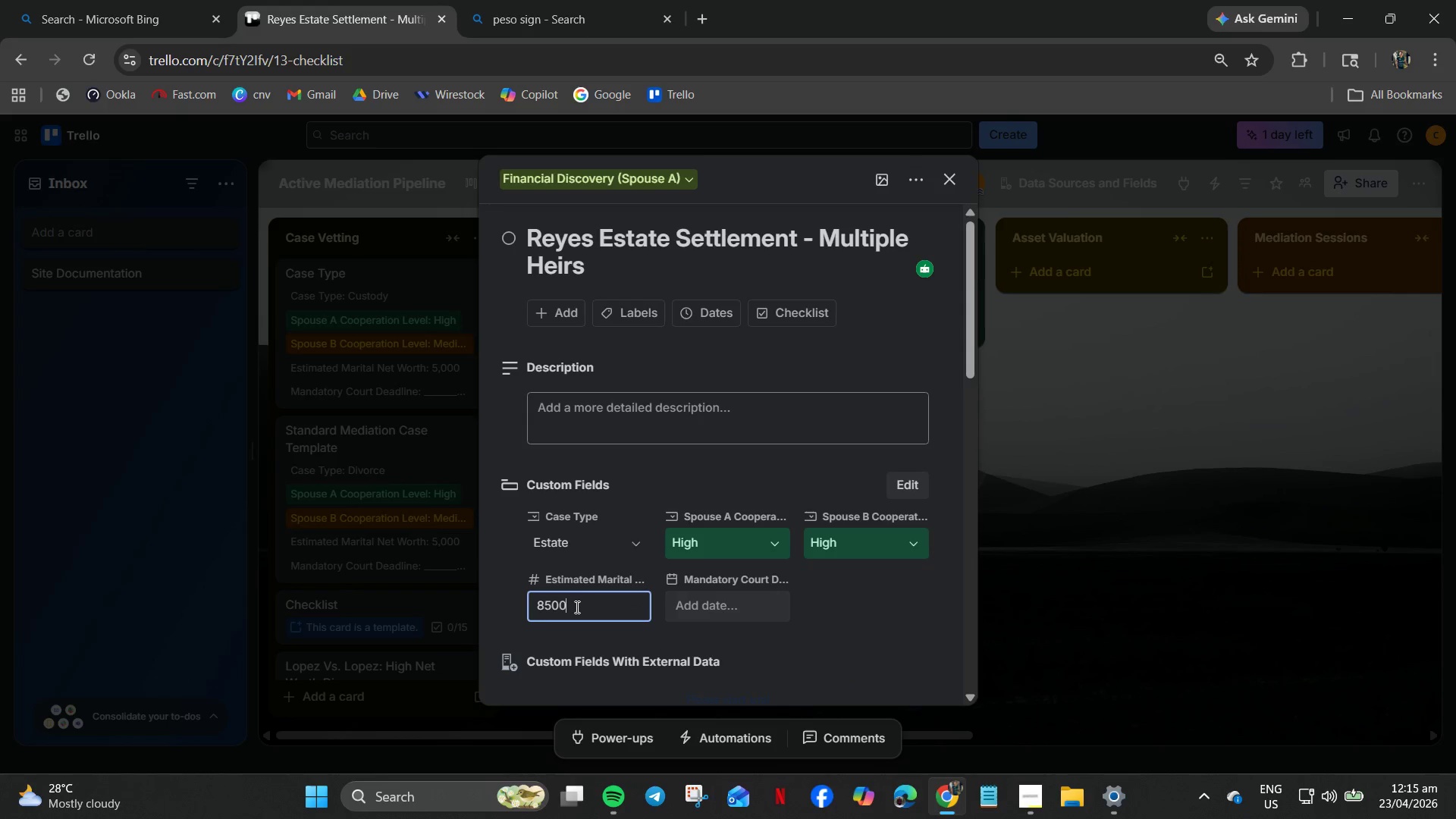 
left_click([535, 603])
 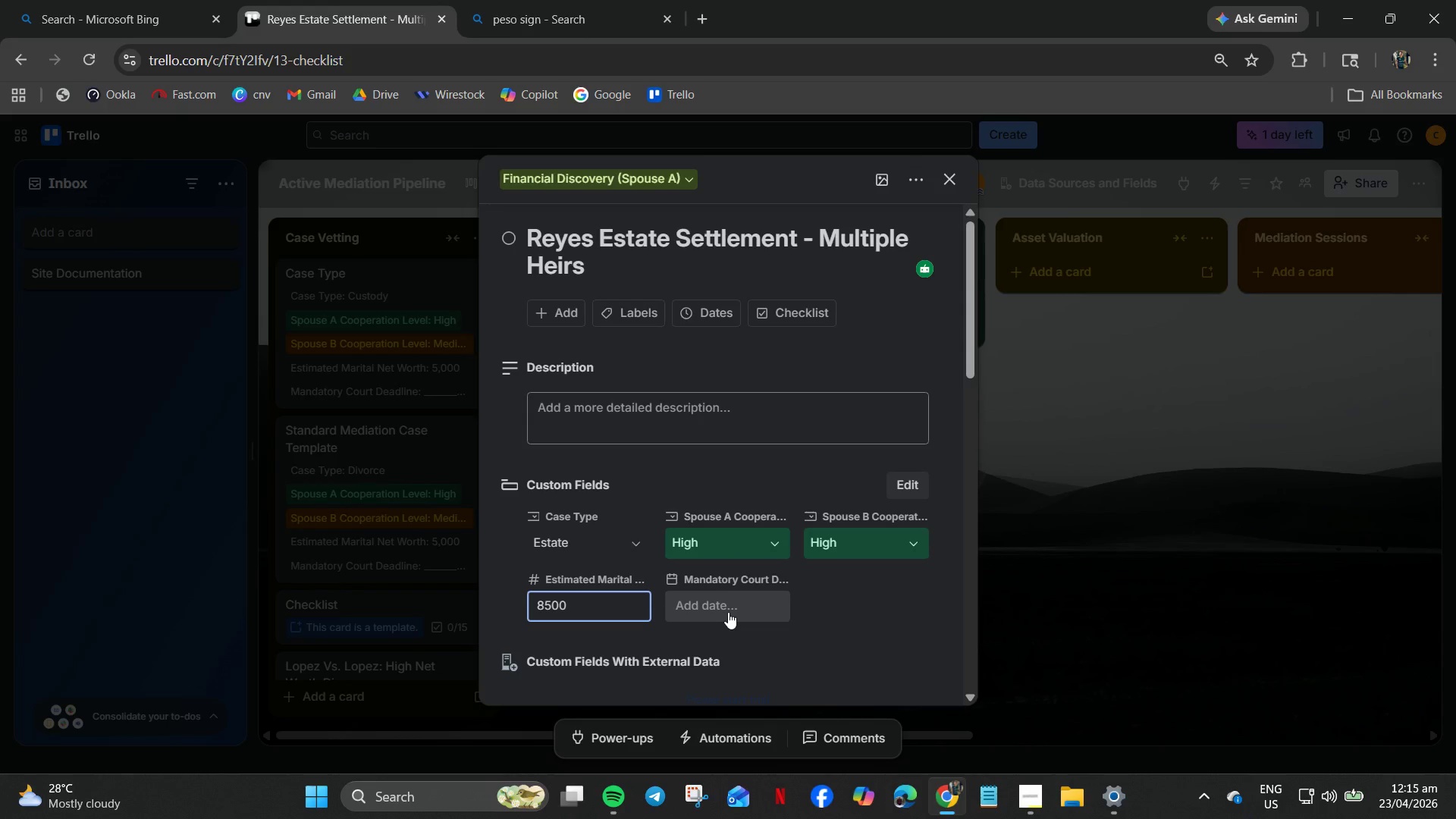 
left_click([727, 610])
 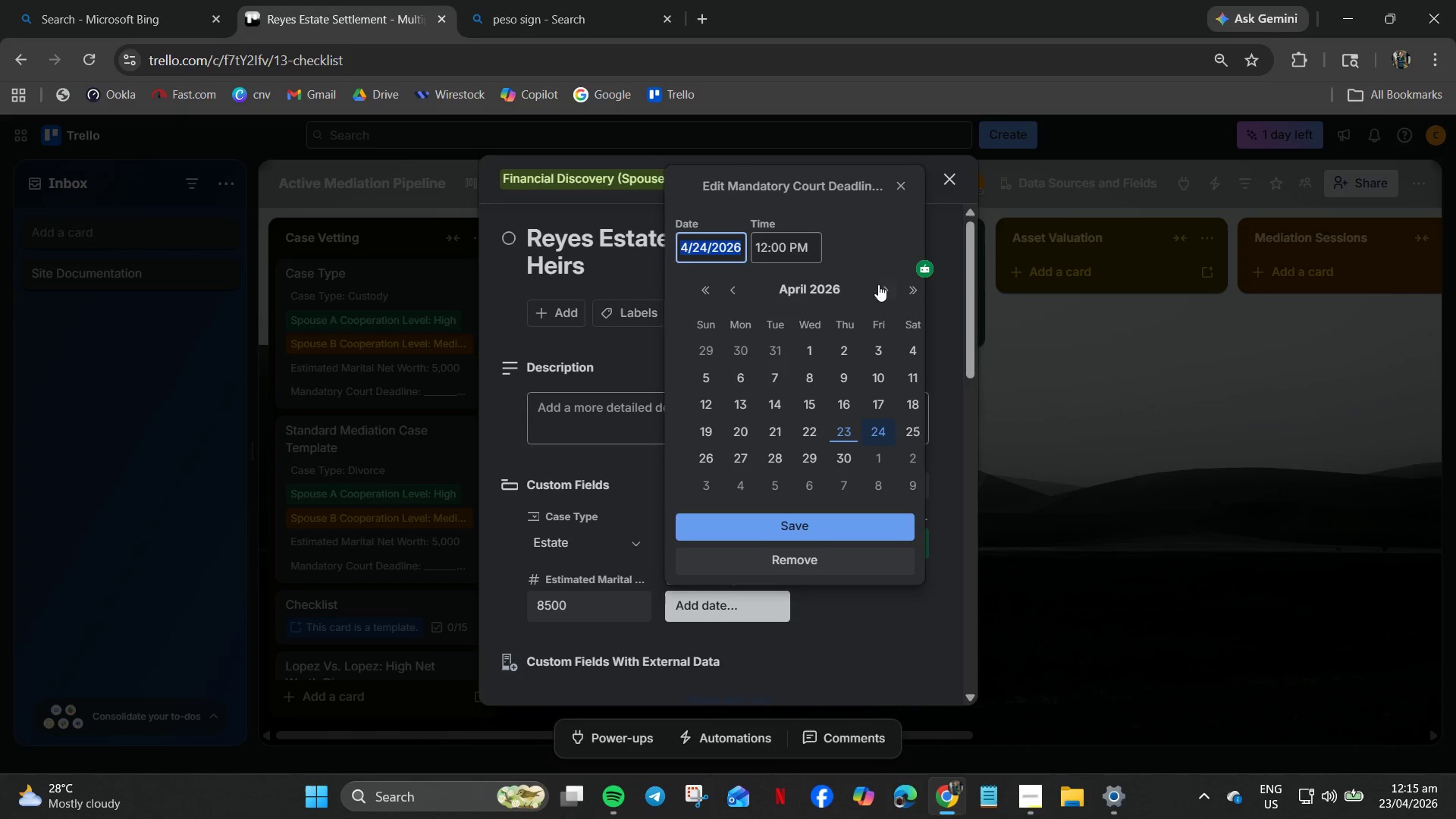 
double_click([884, 283])
 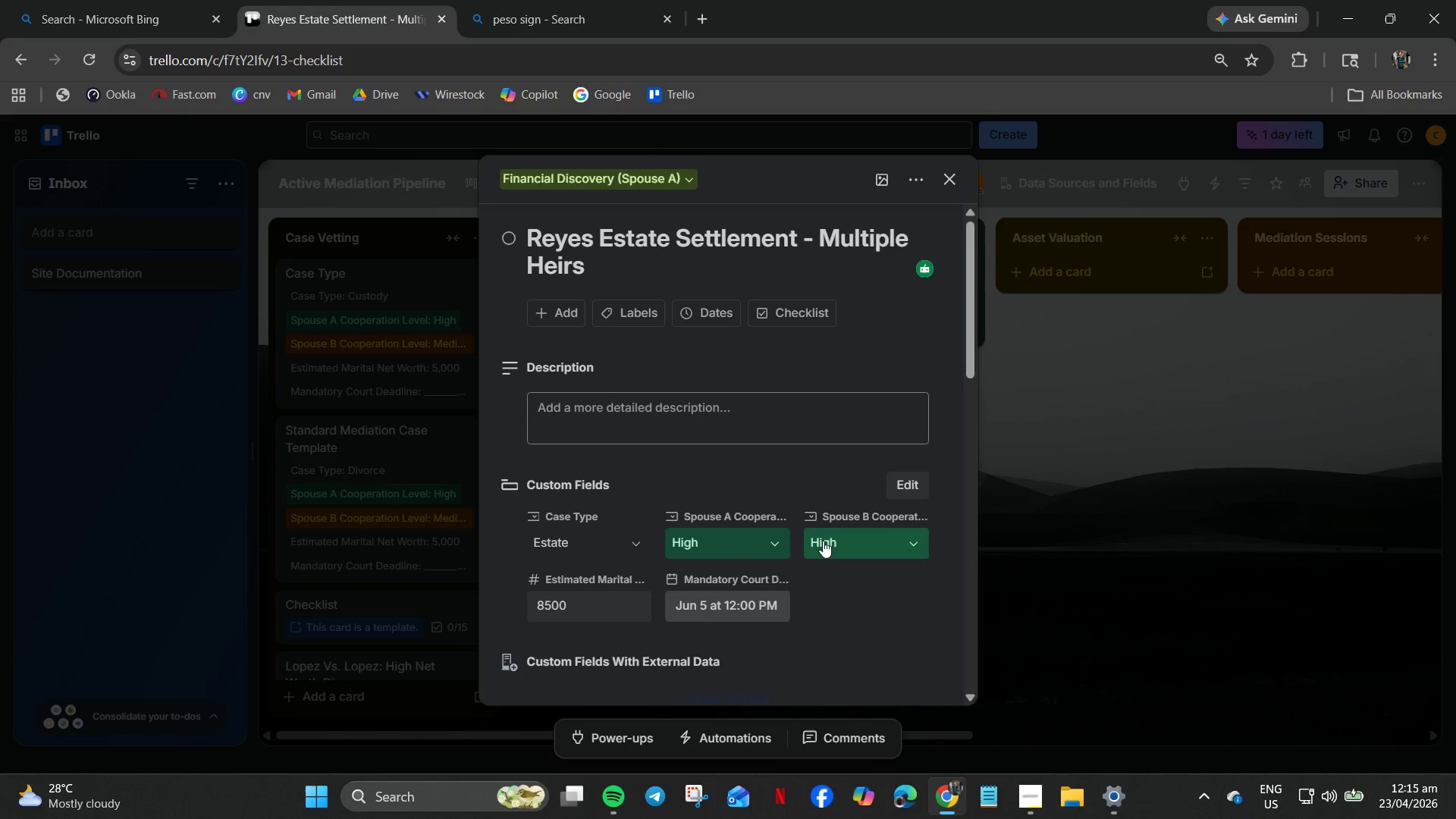 
scroll: coordinate [745, 585], scroll_direction: down, amount: 8.0
 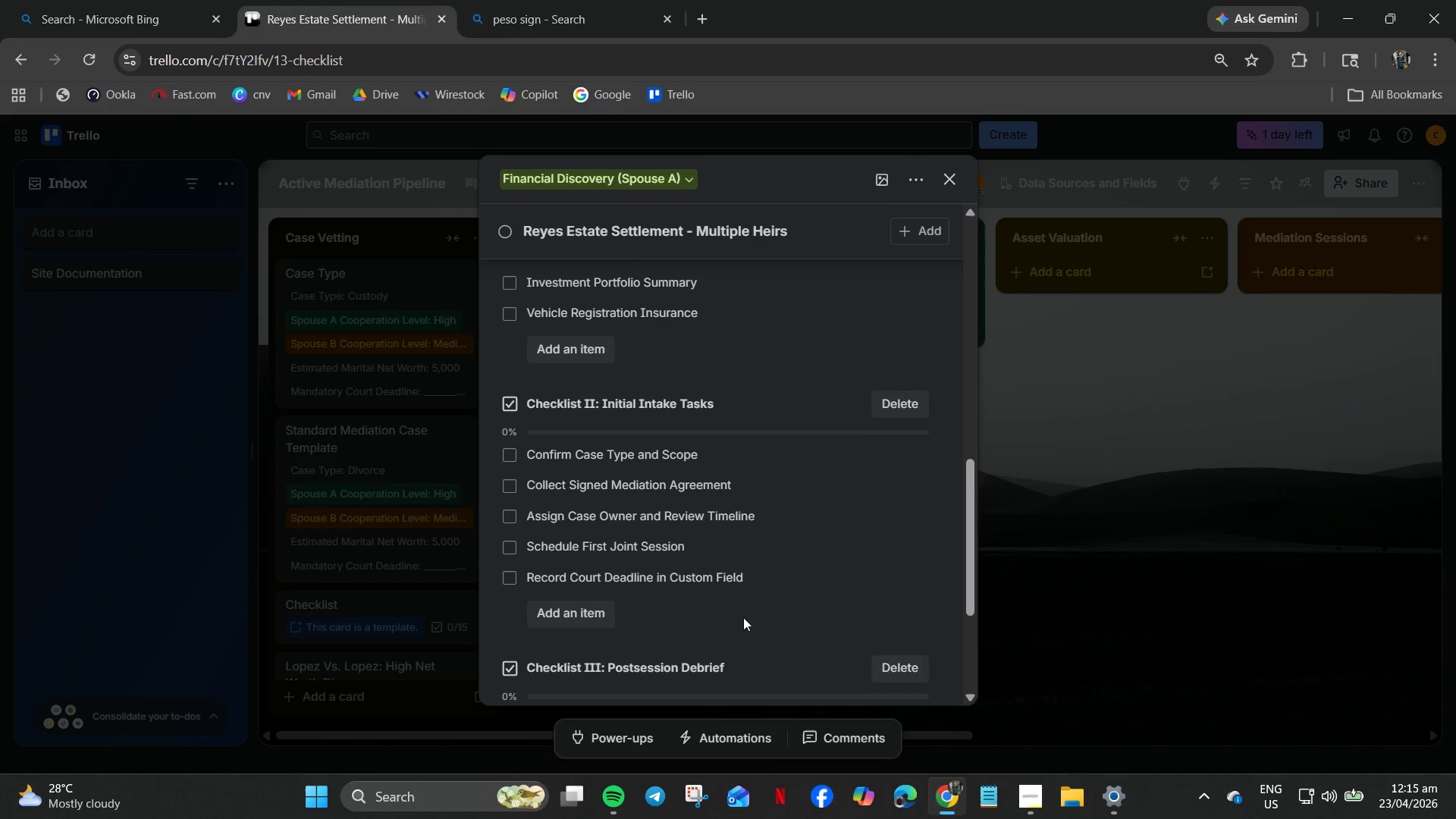 
scroll: coordinate [743, 617], scroll_direction: up, amount: 2.0
 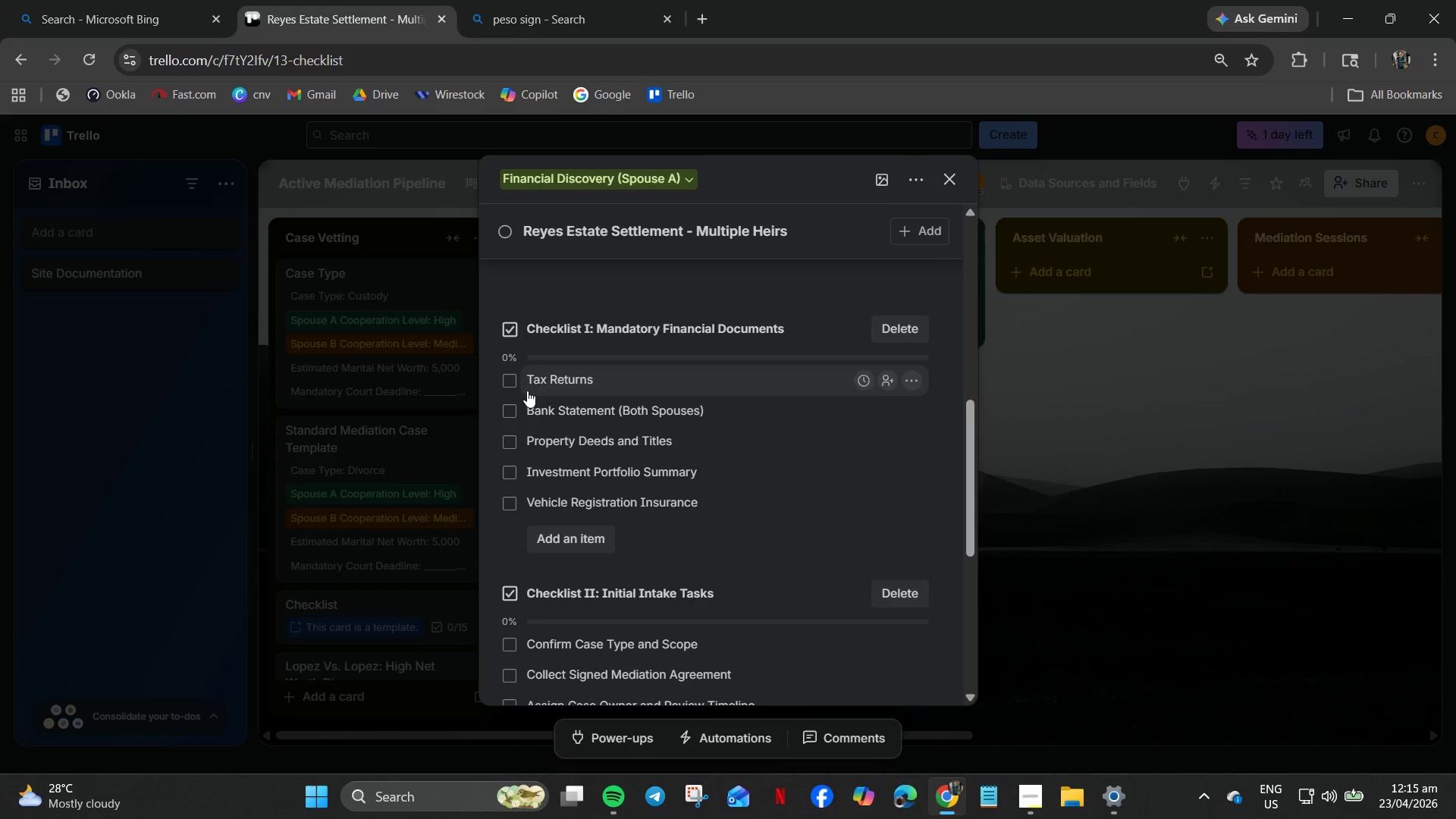 
left_click([519, 393])
 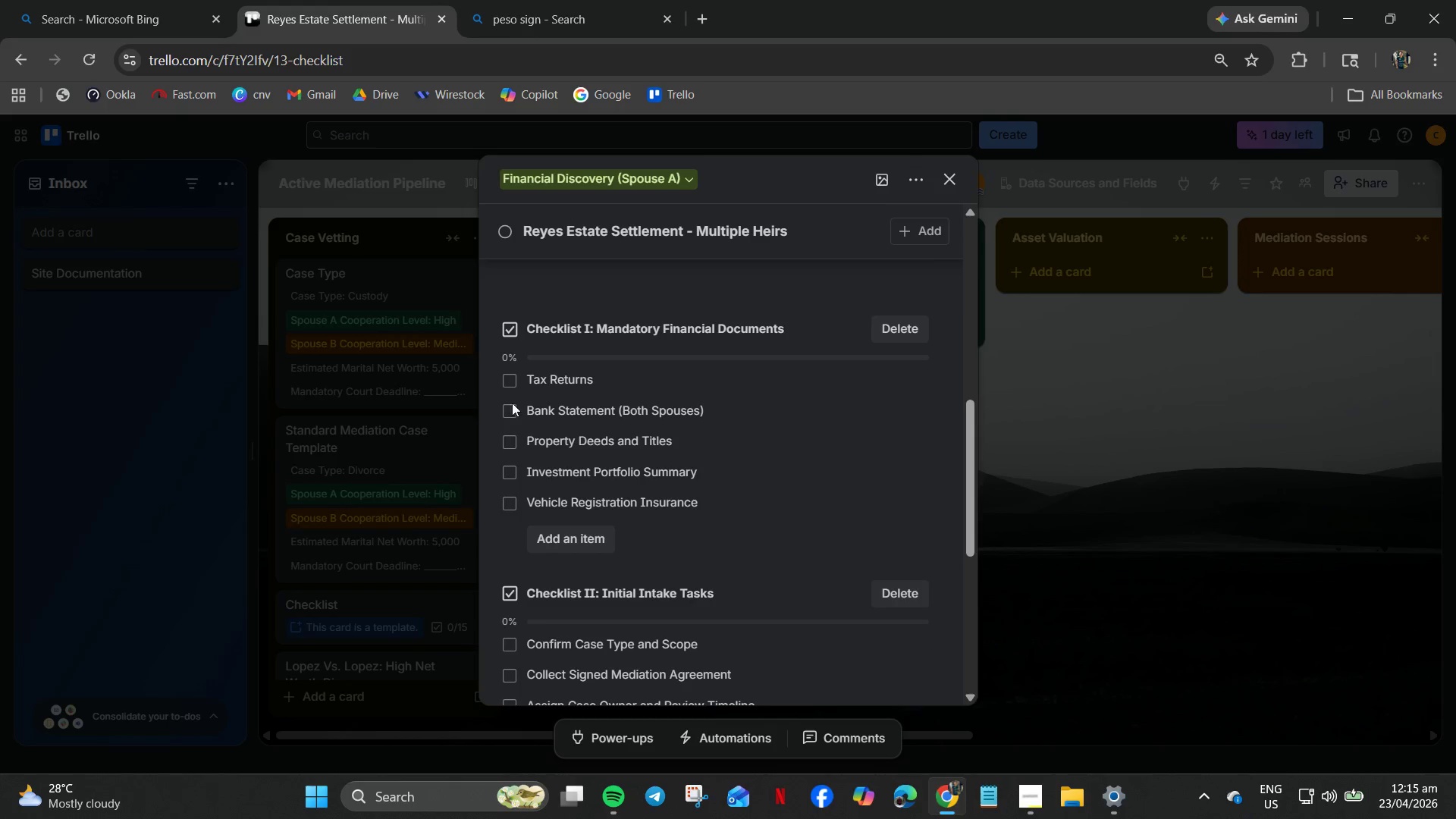 
left_click([507, 389])
 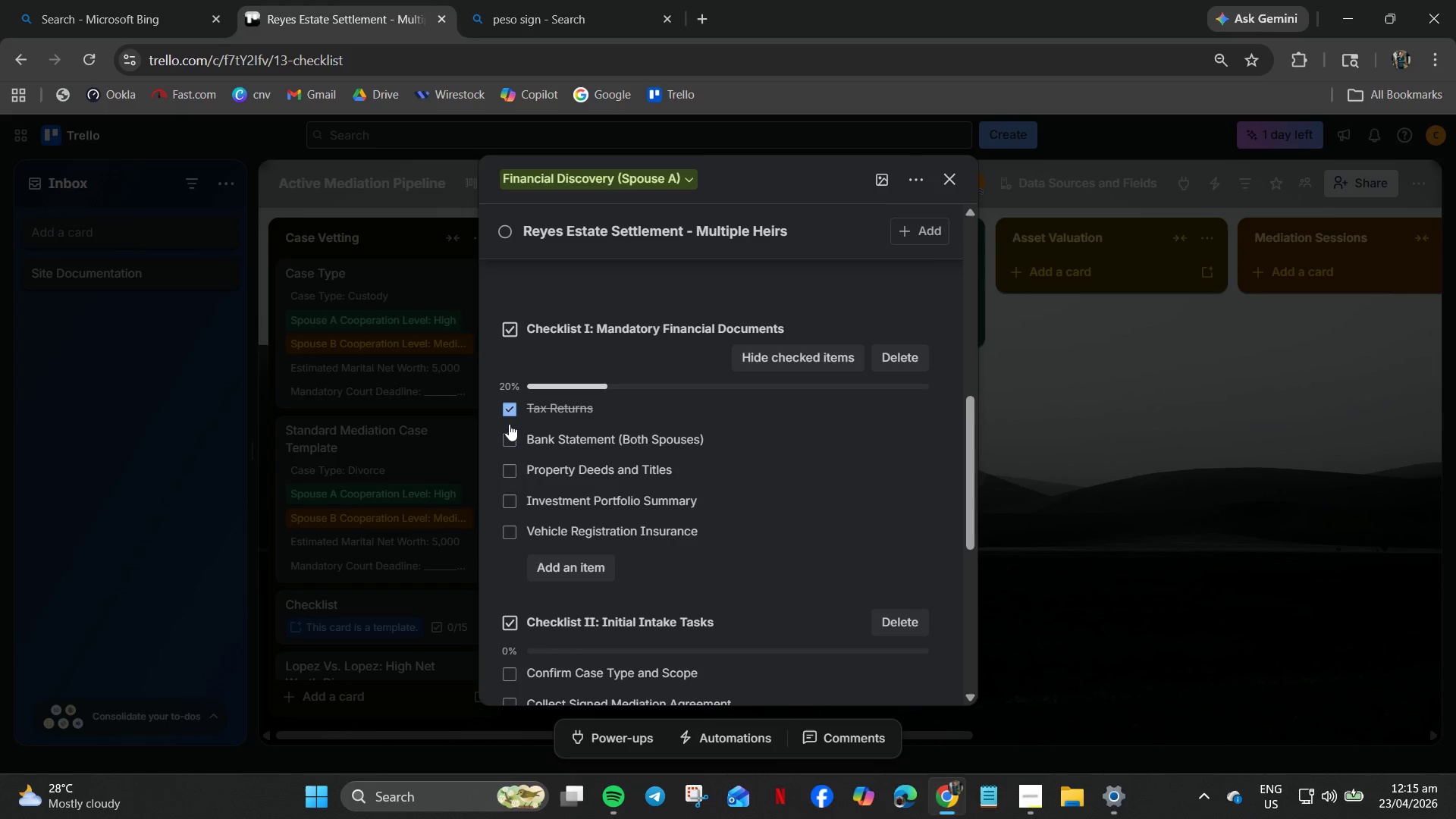 
left_click([509, 435])
 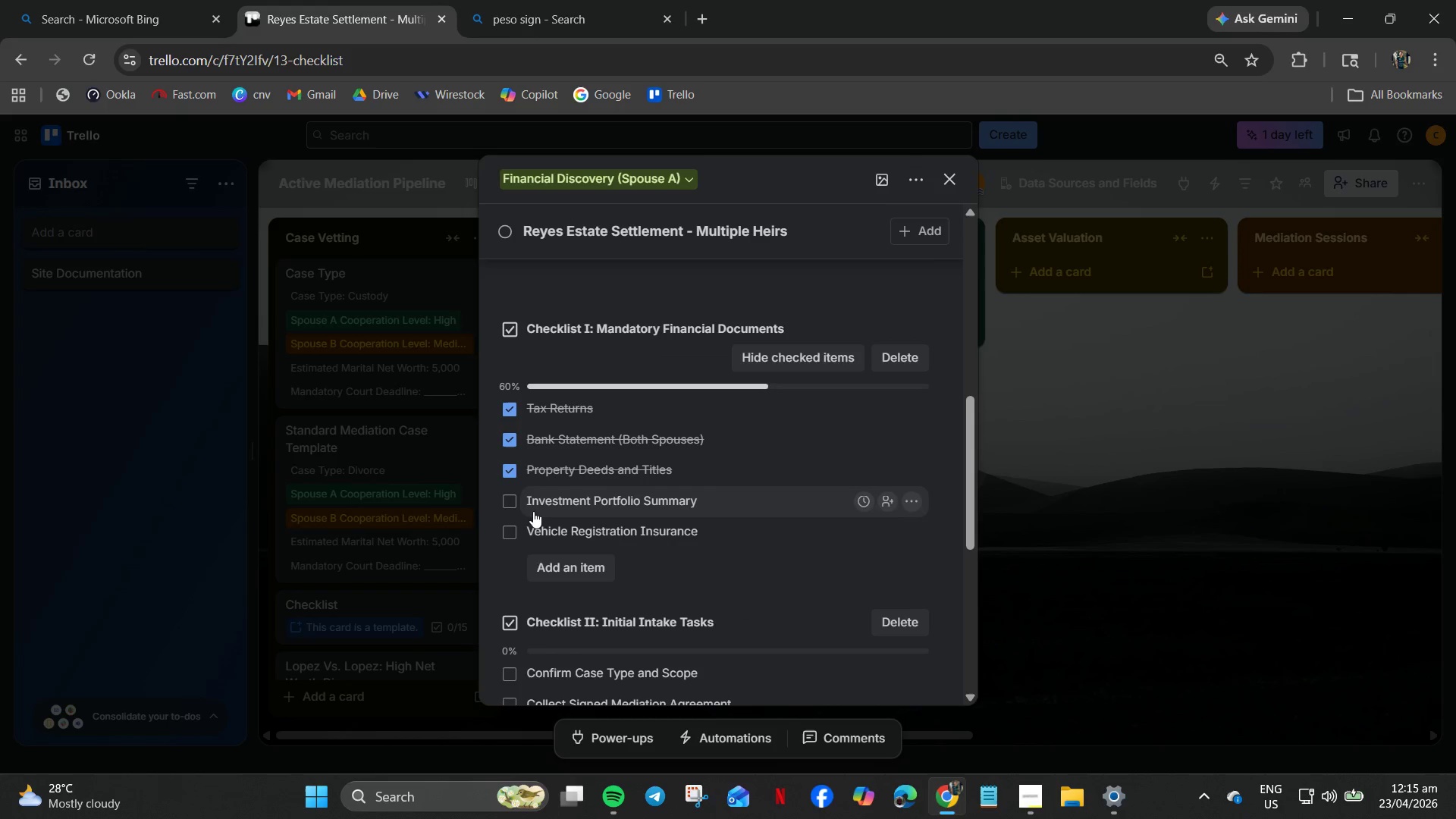 
scroll: coordinate [533, 511], scroll_direction: down, amount: 1.0
 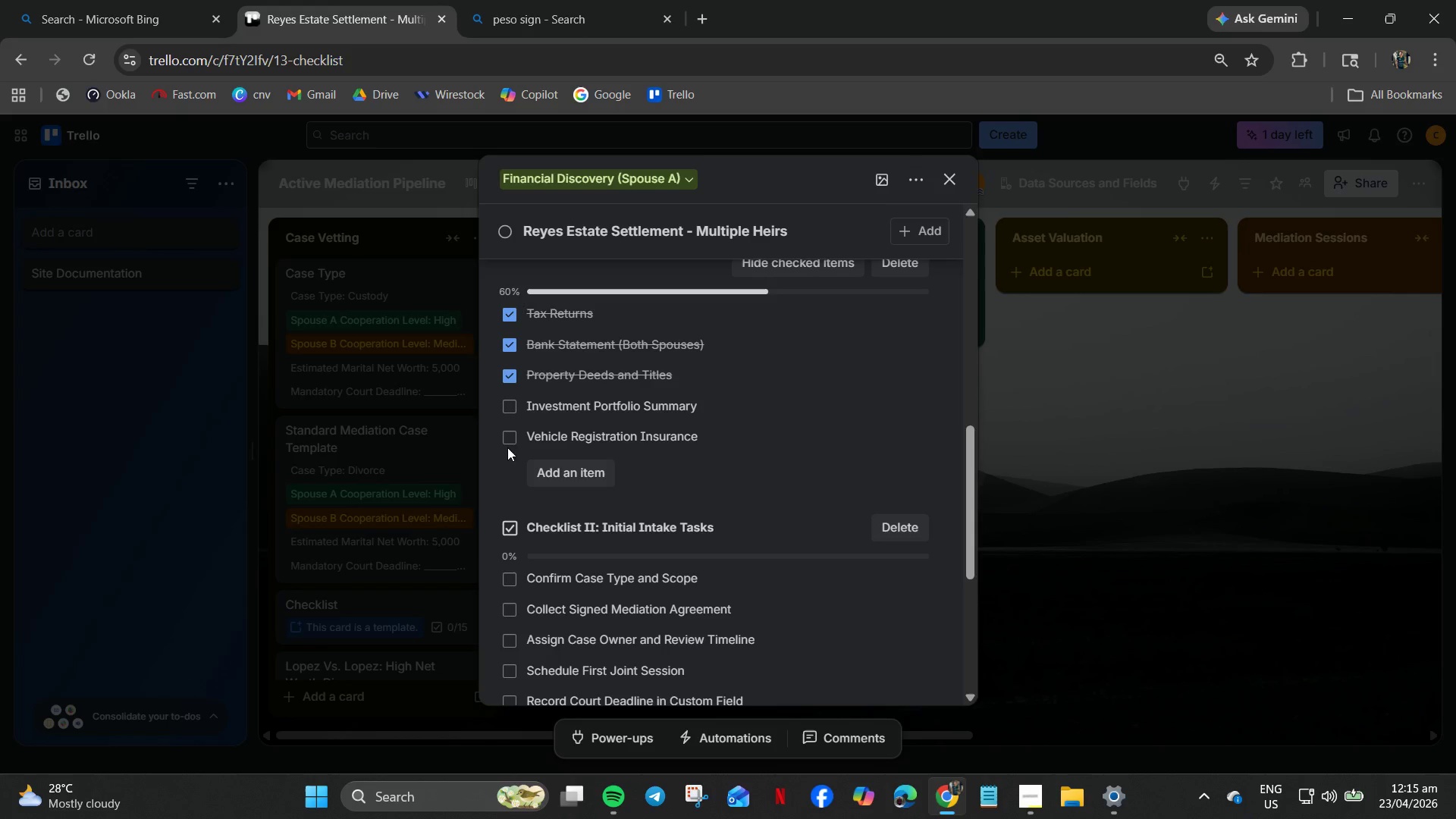 
left_click([507, 440])
 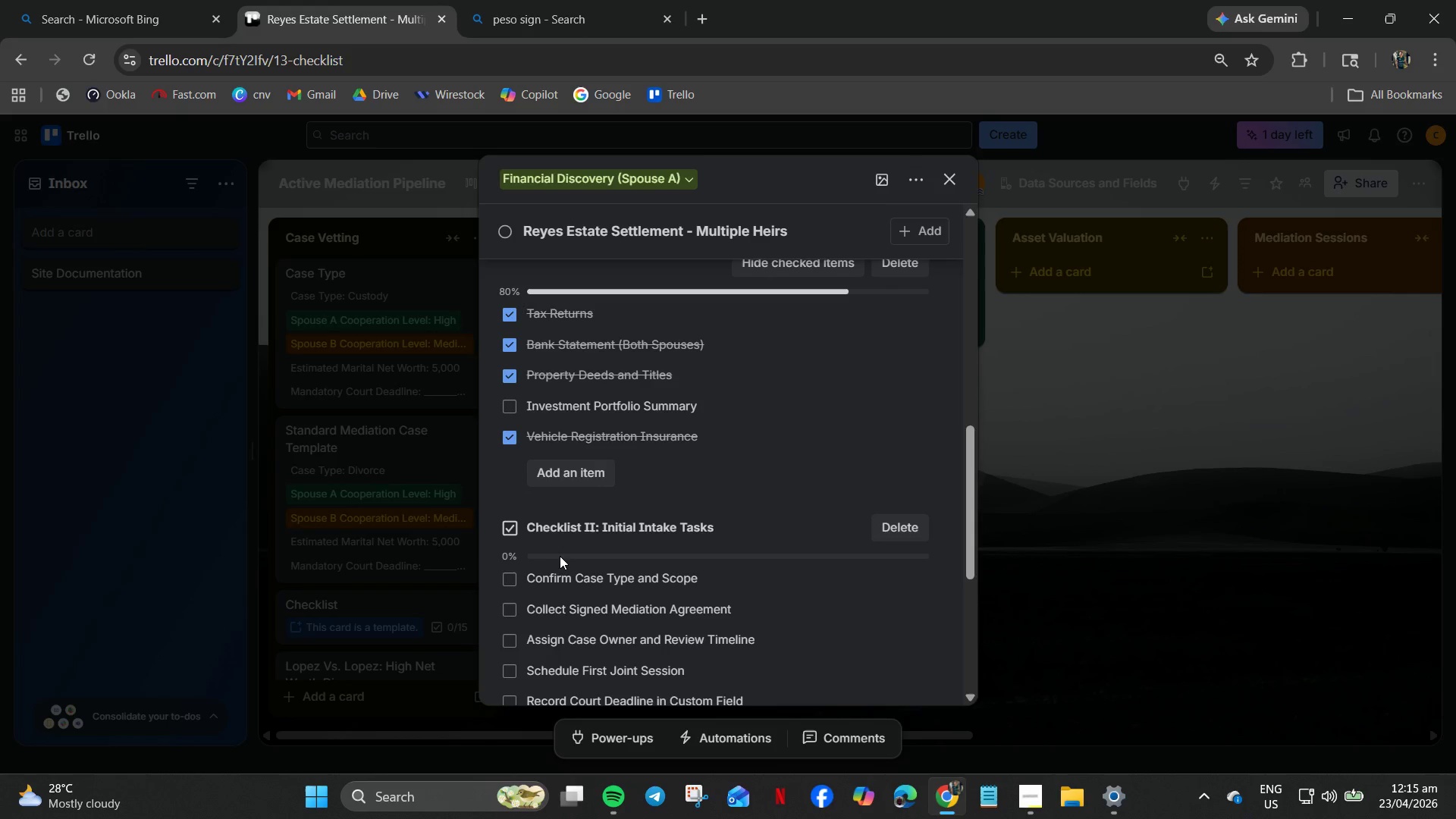 
wait(5.2)
 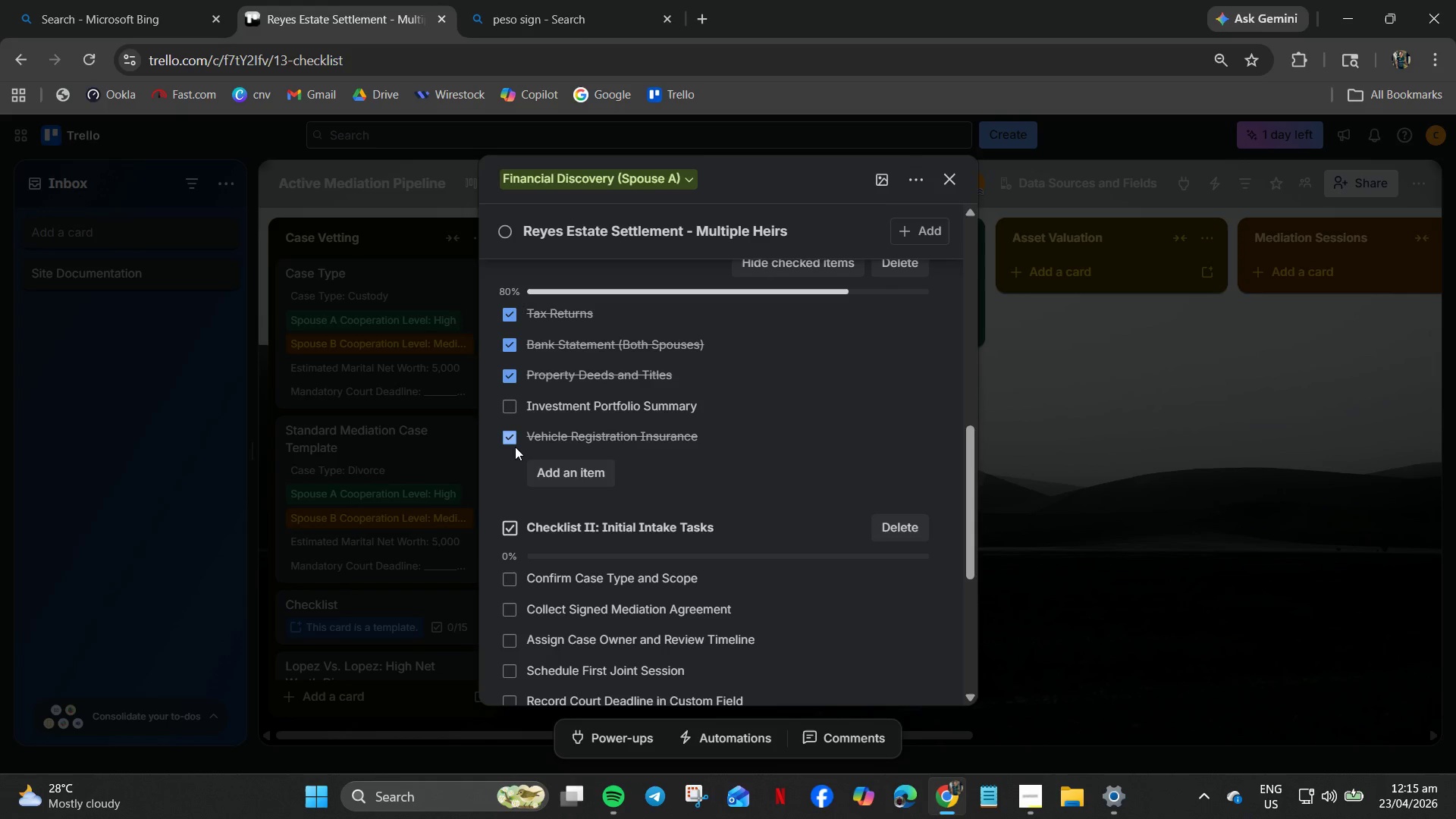 
left_click([503, 585])
 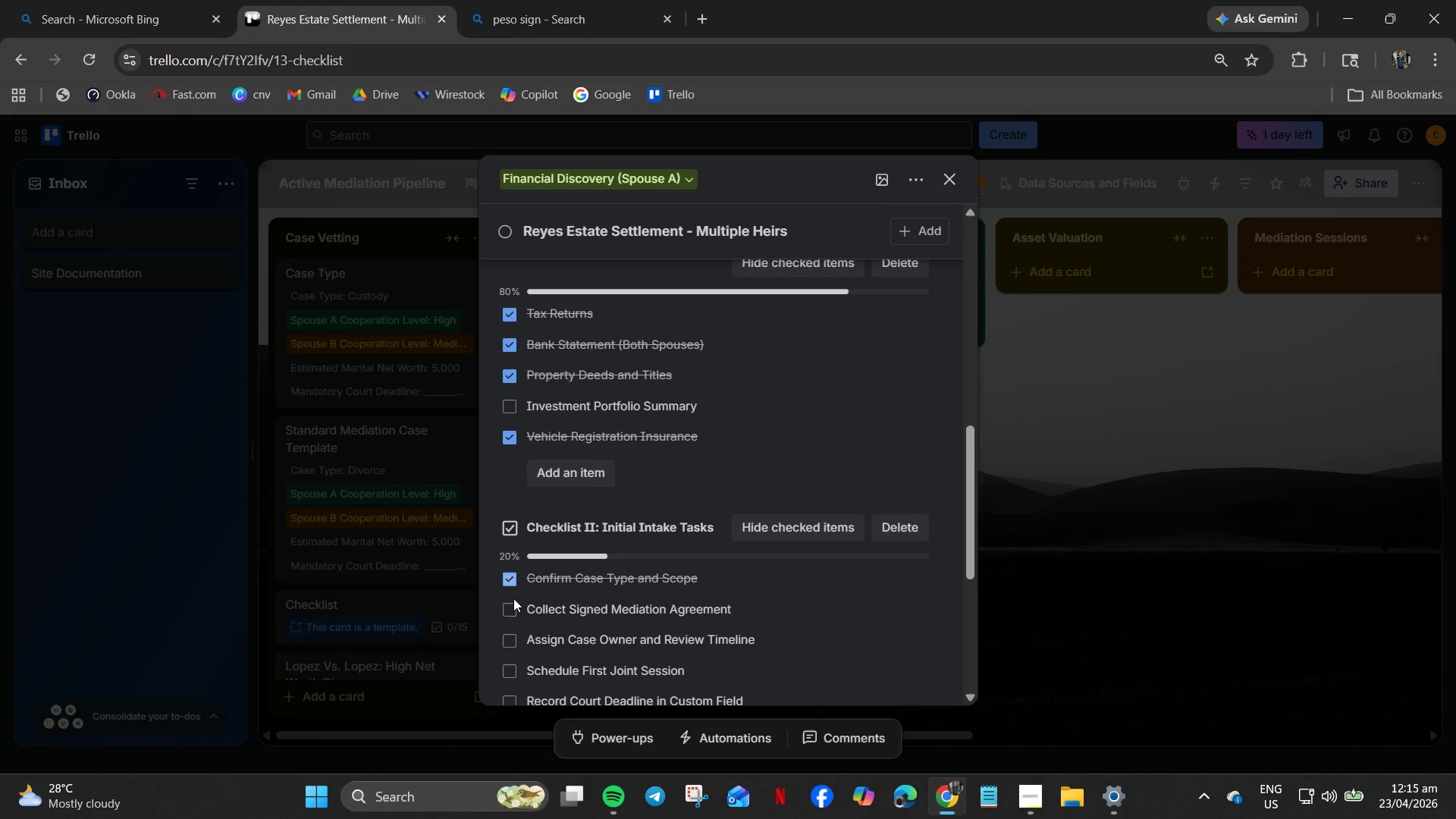 
left_click([513, 604])
 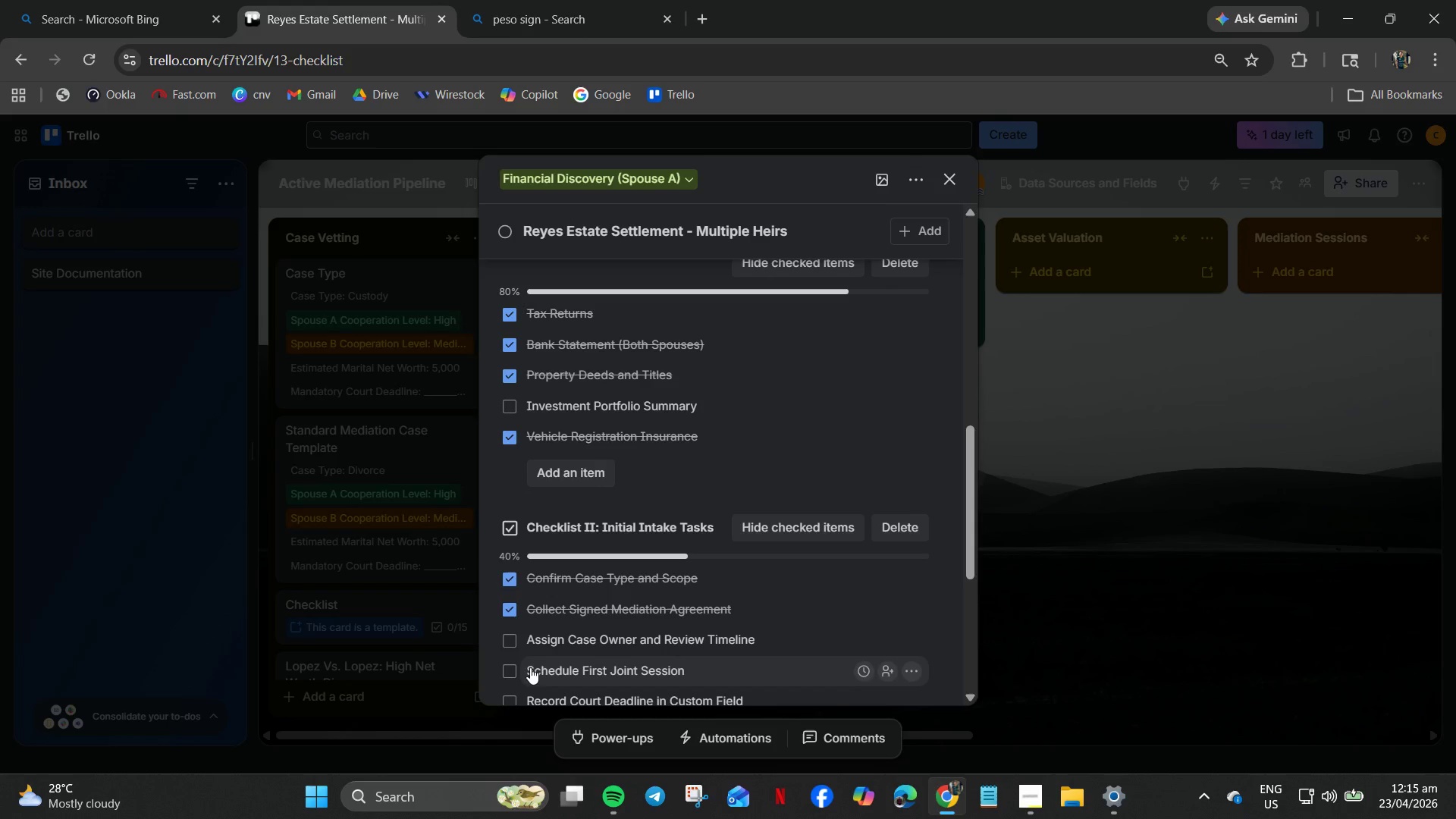 
scroll: coordinate [530, 665], scroll_direction: down, amount: 3.0
 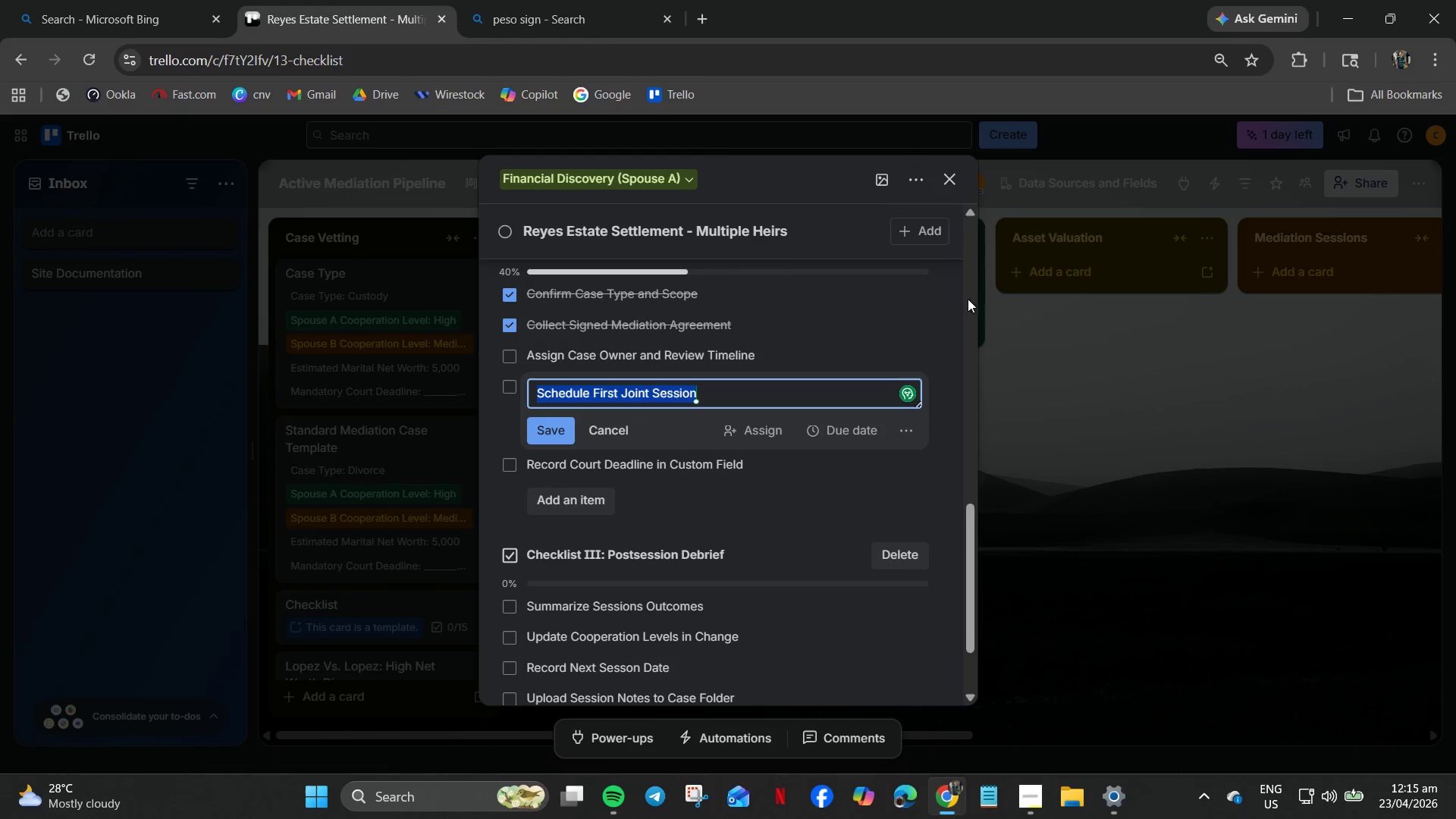 
left_click([1056, 344])
 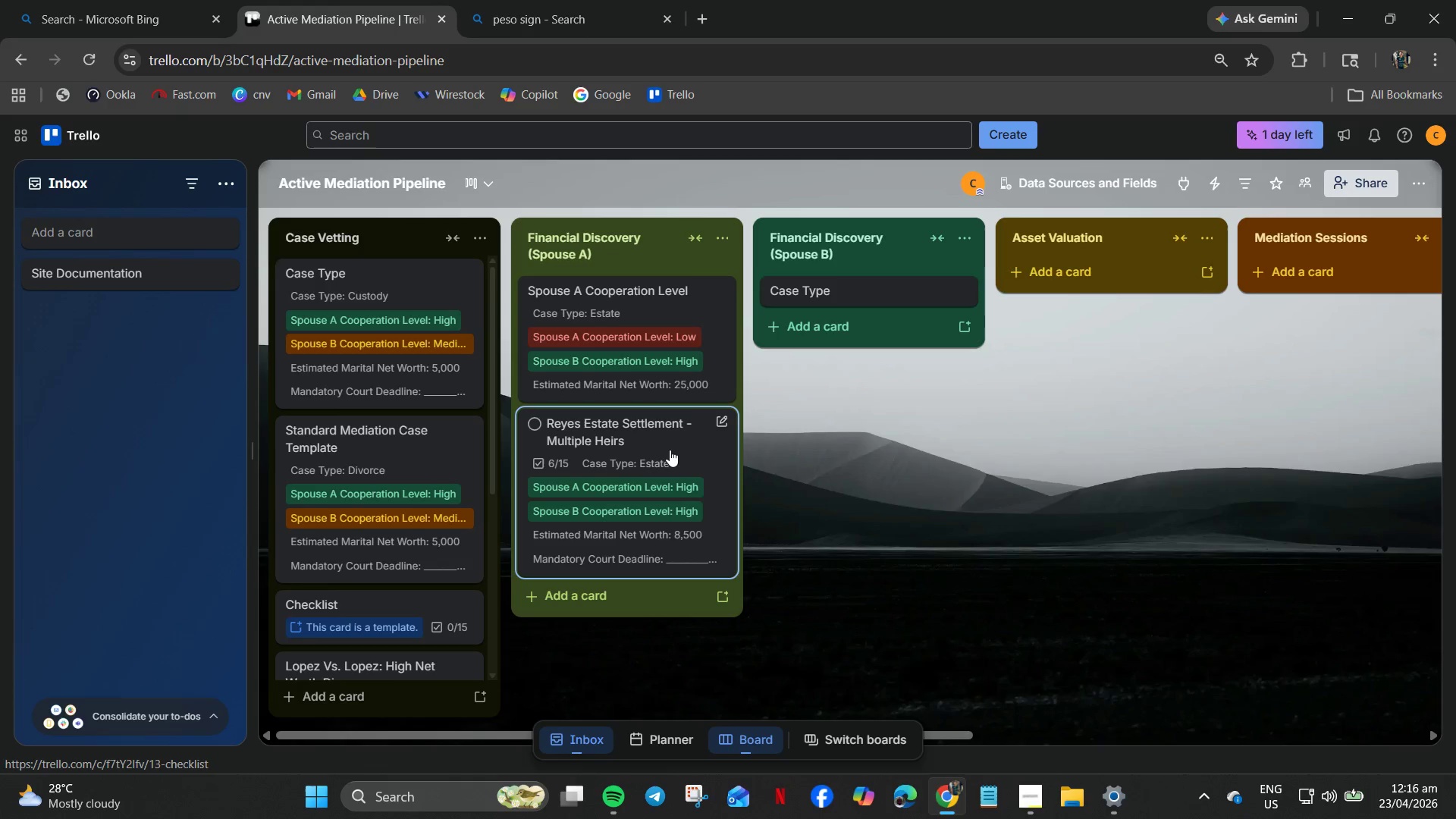 
left_click([673, 437])
 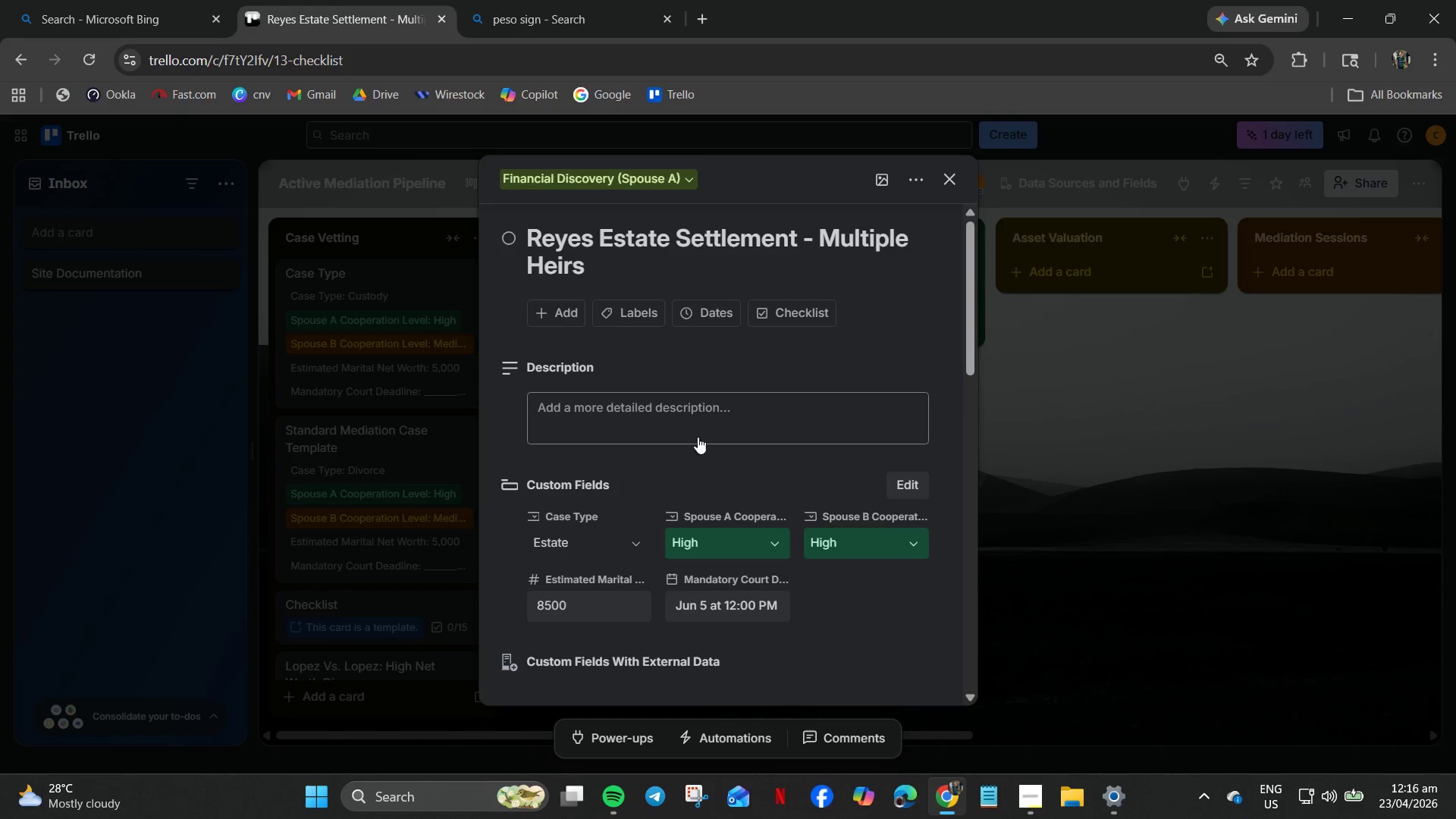 
left_click([655, 305])
 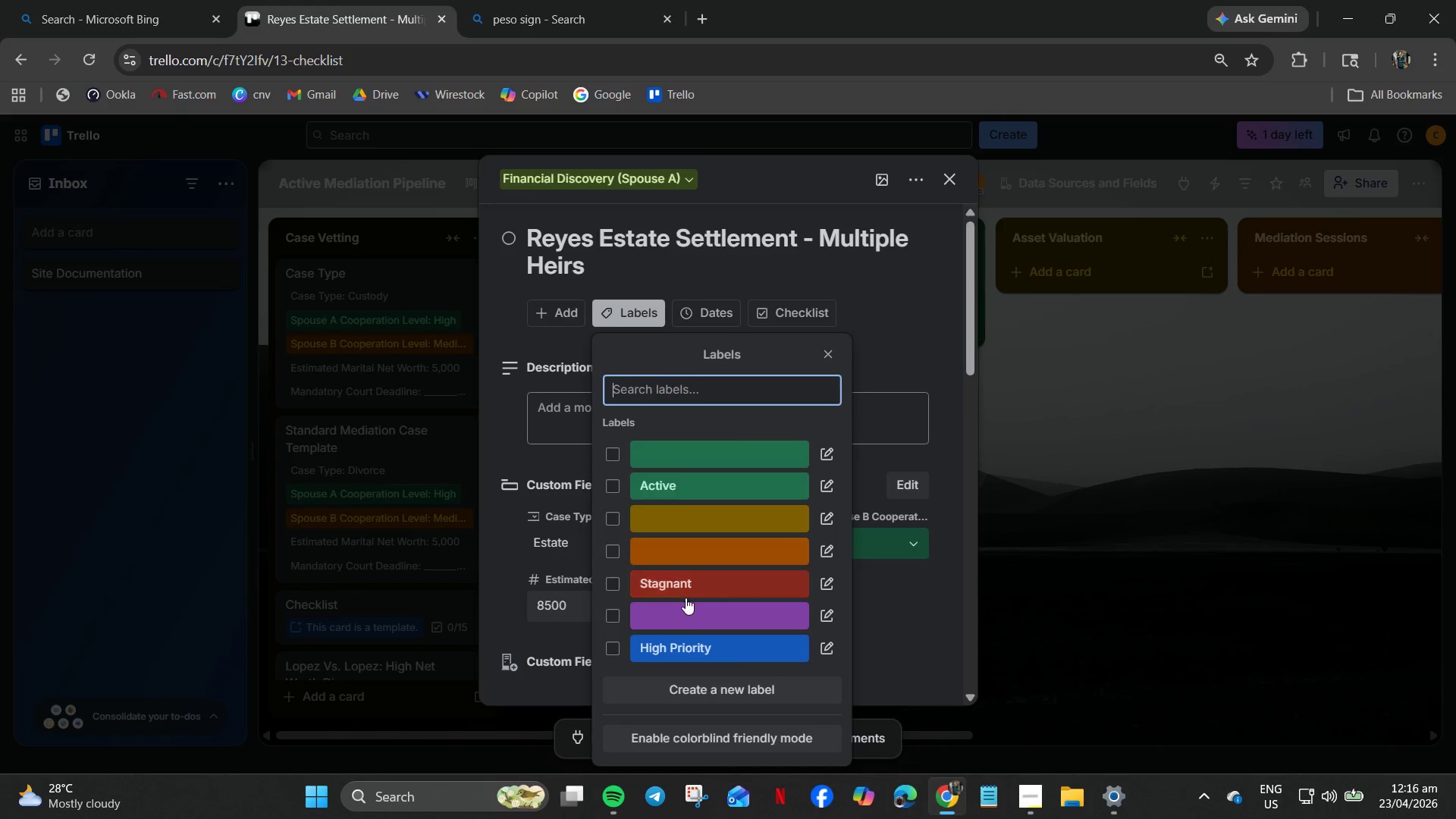 
left_click([674, 616])
 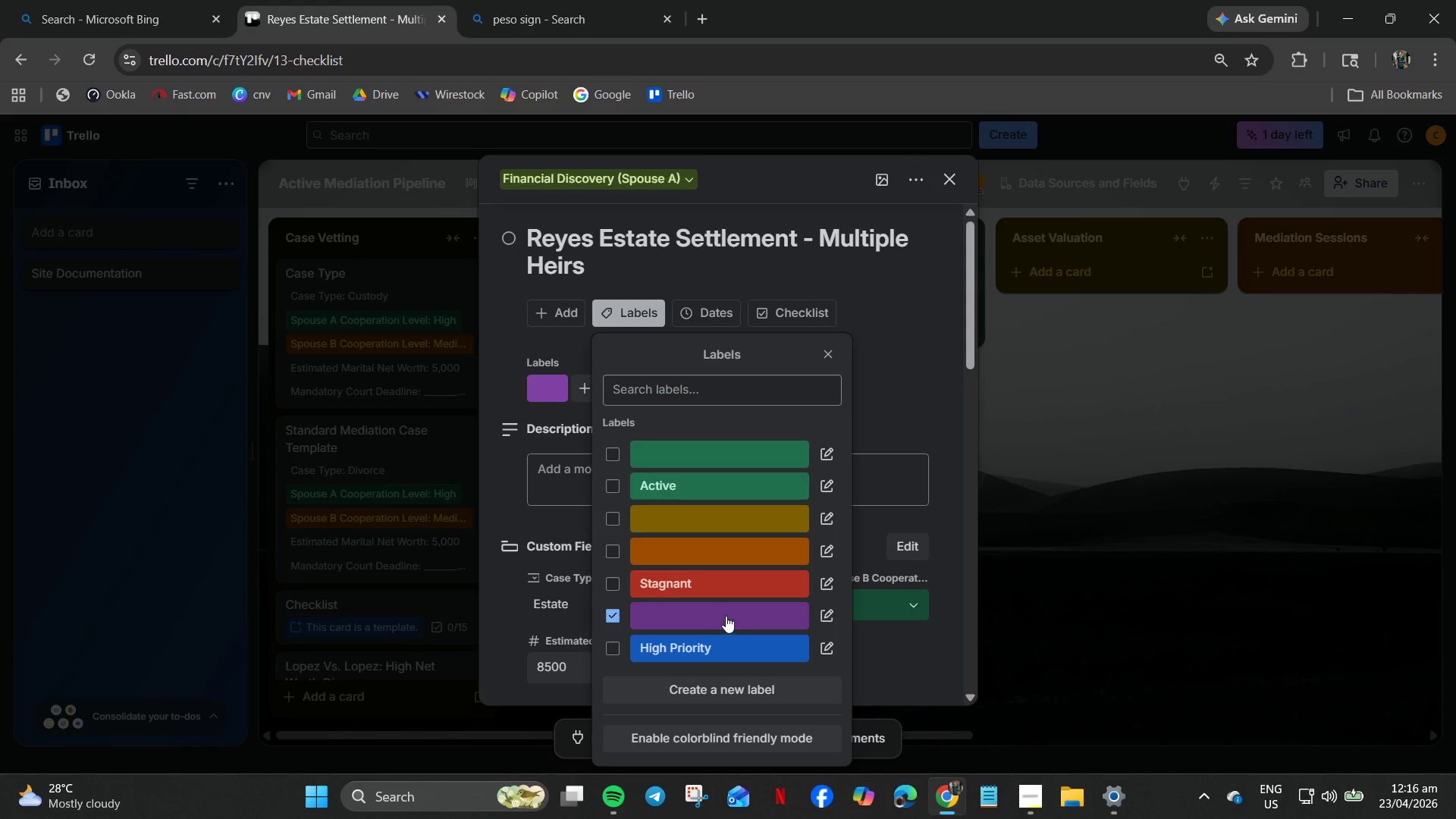 
left_click([825, 618])
 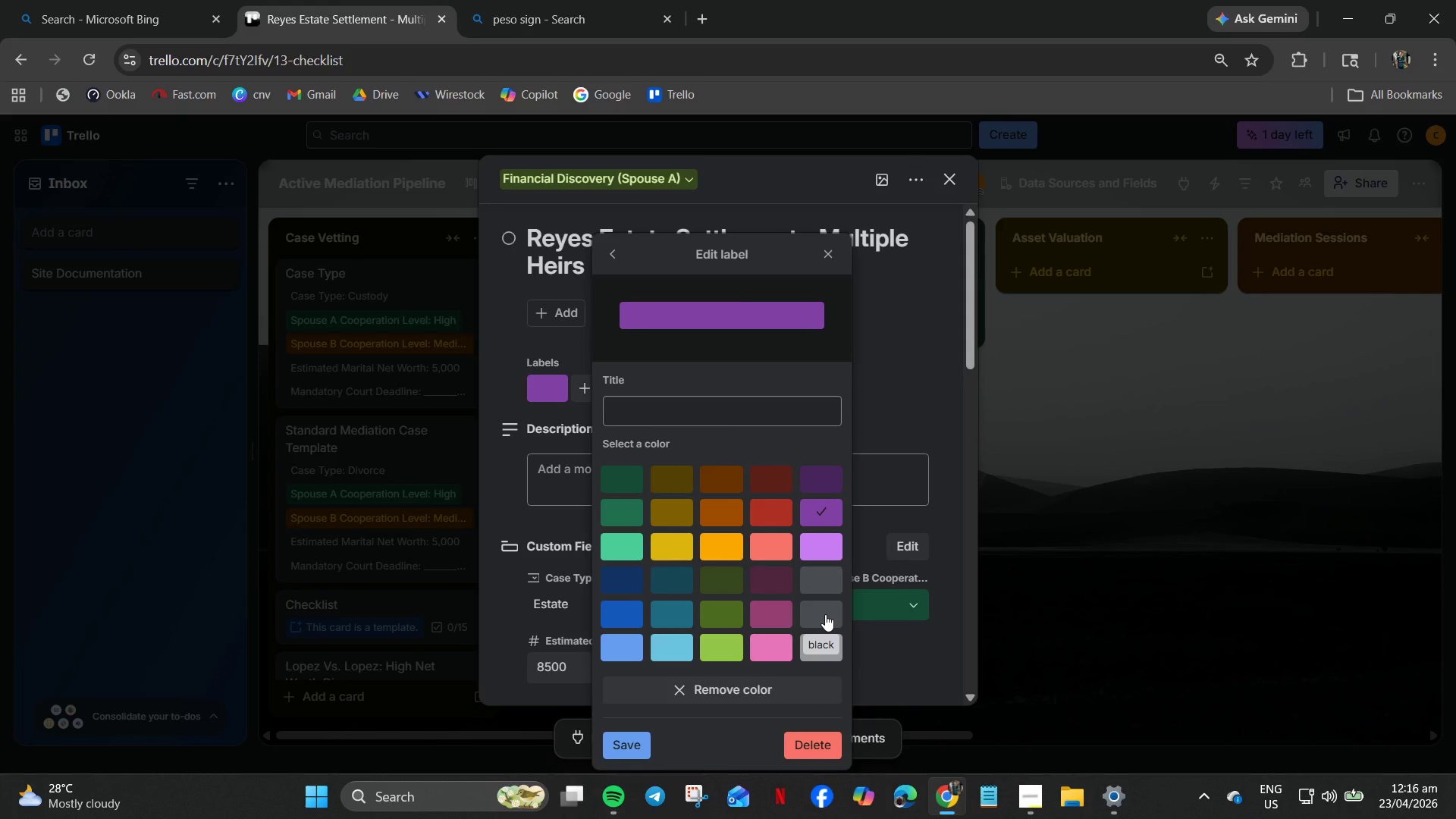 
wait(5.75)
 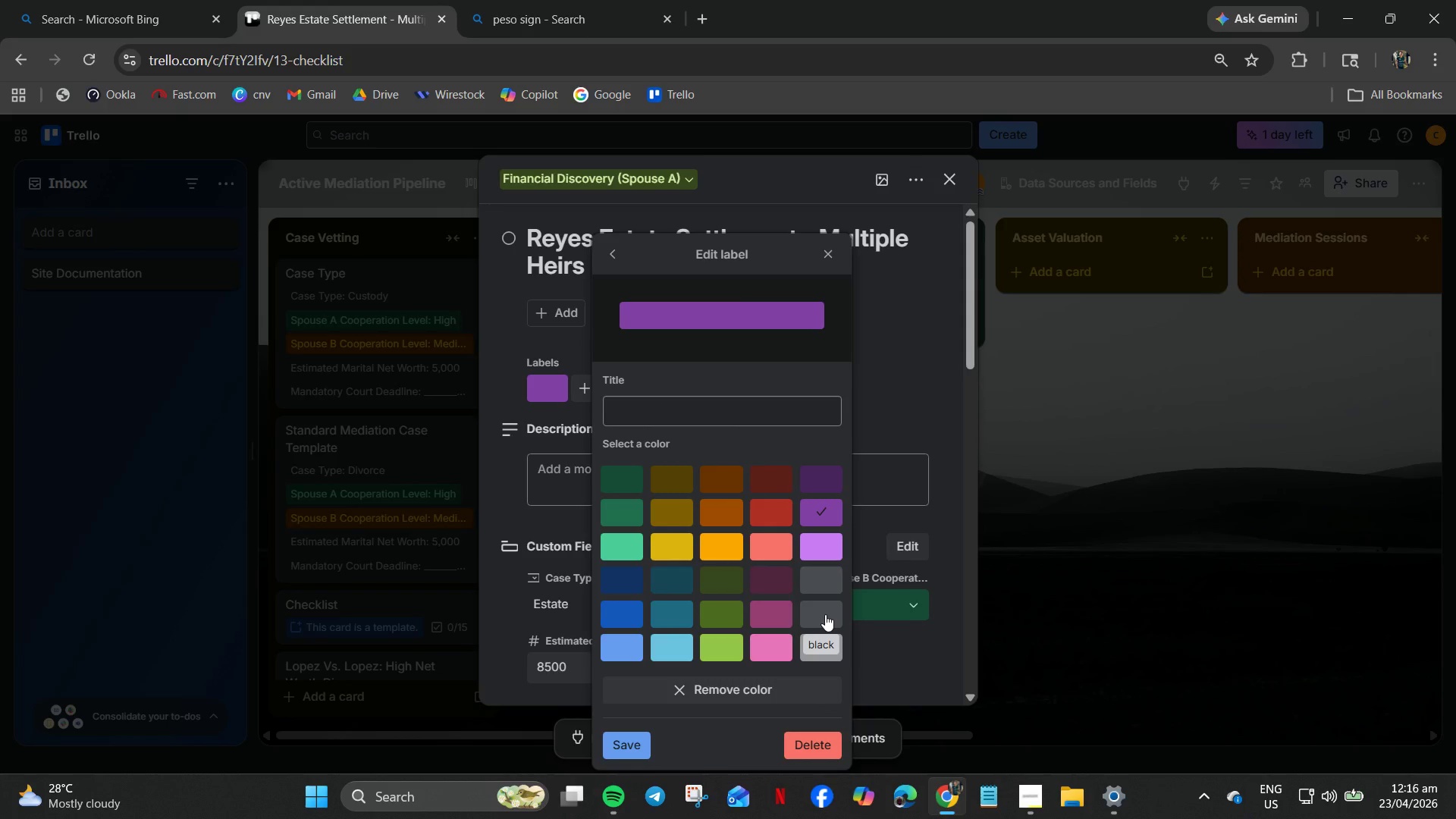 
type(Awaiting Do)
 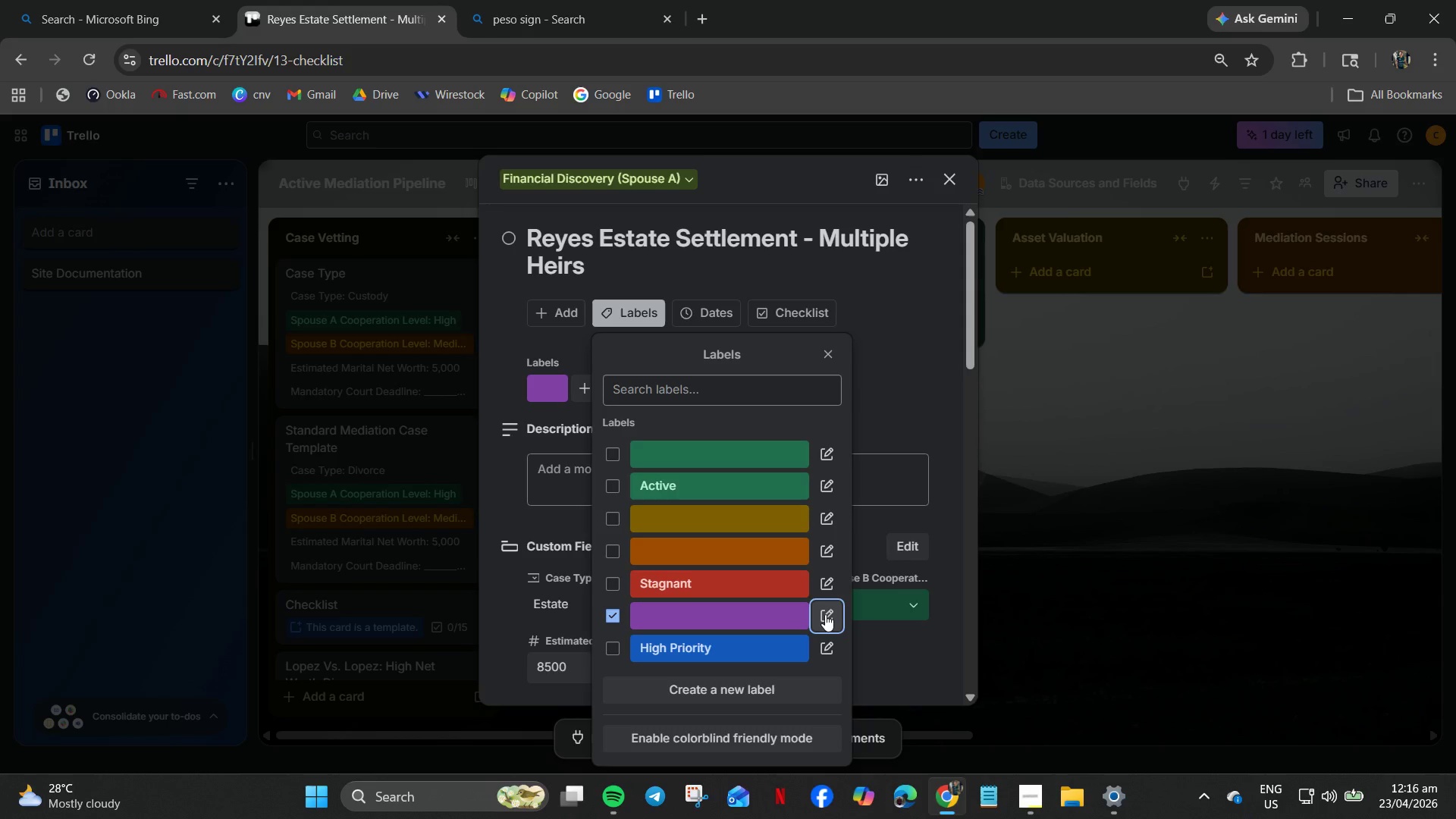 
left_click([826, 610])
 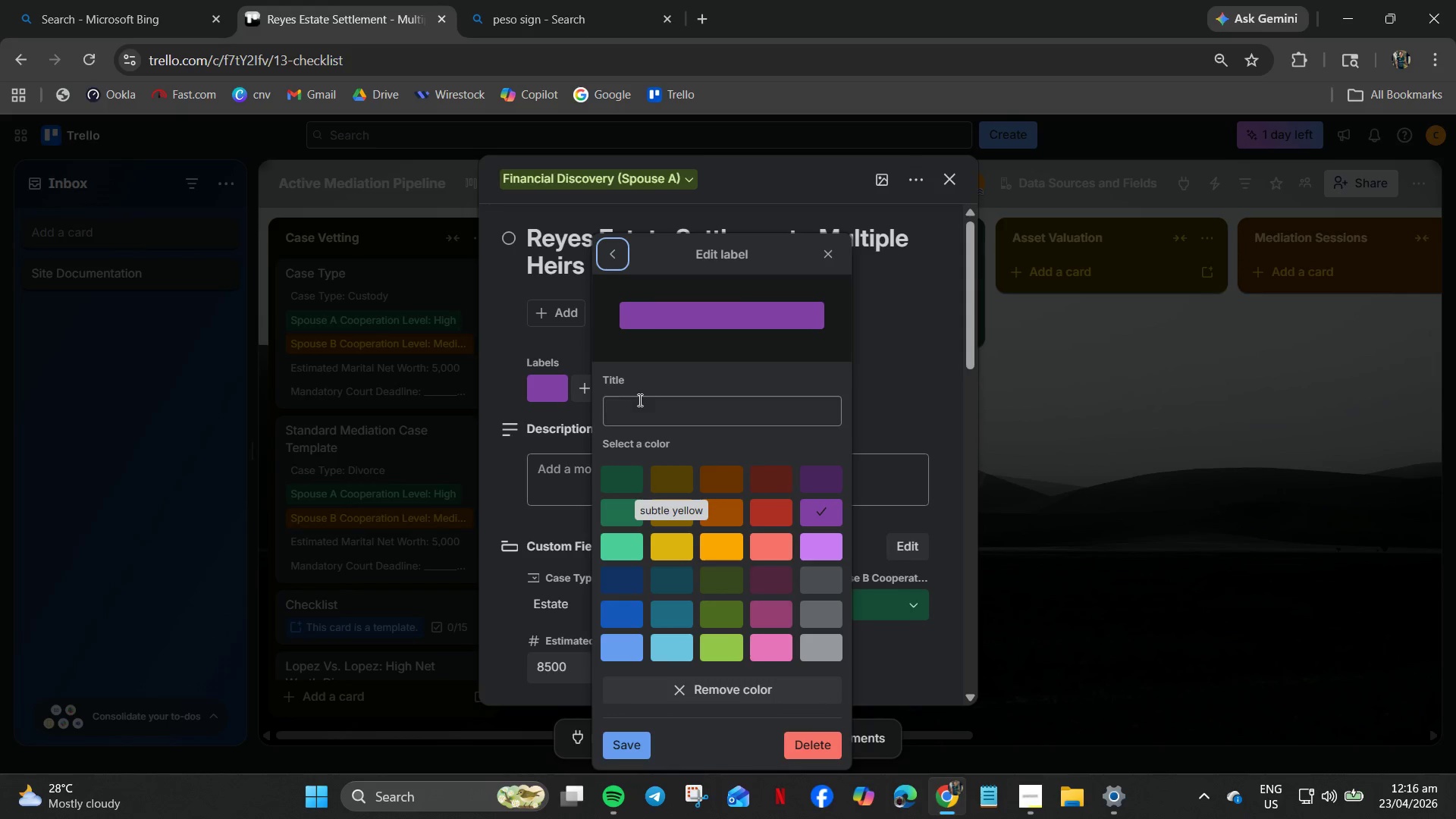 
left_click([638, 400])
 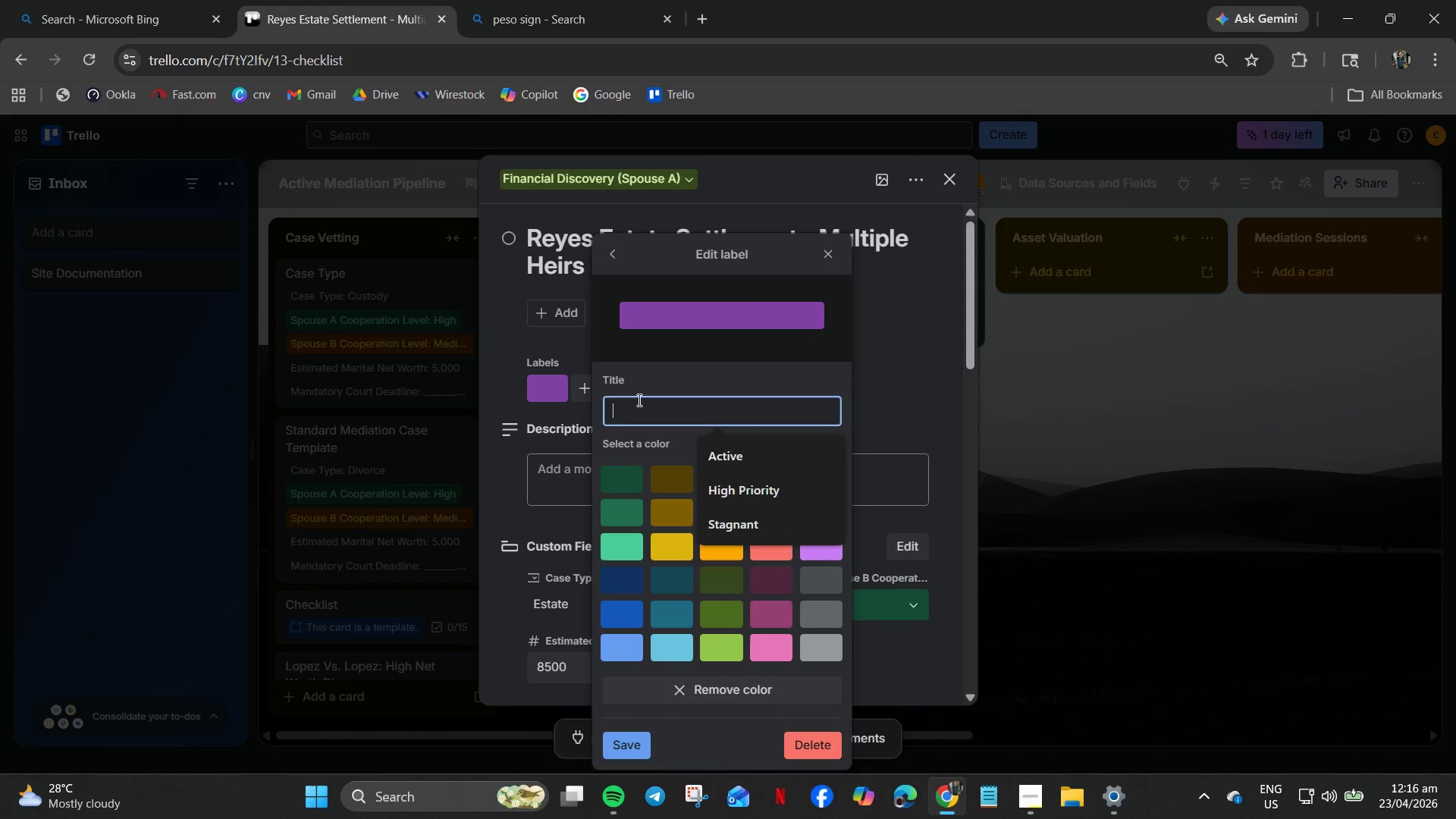 
type(Awaiting Documents)
 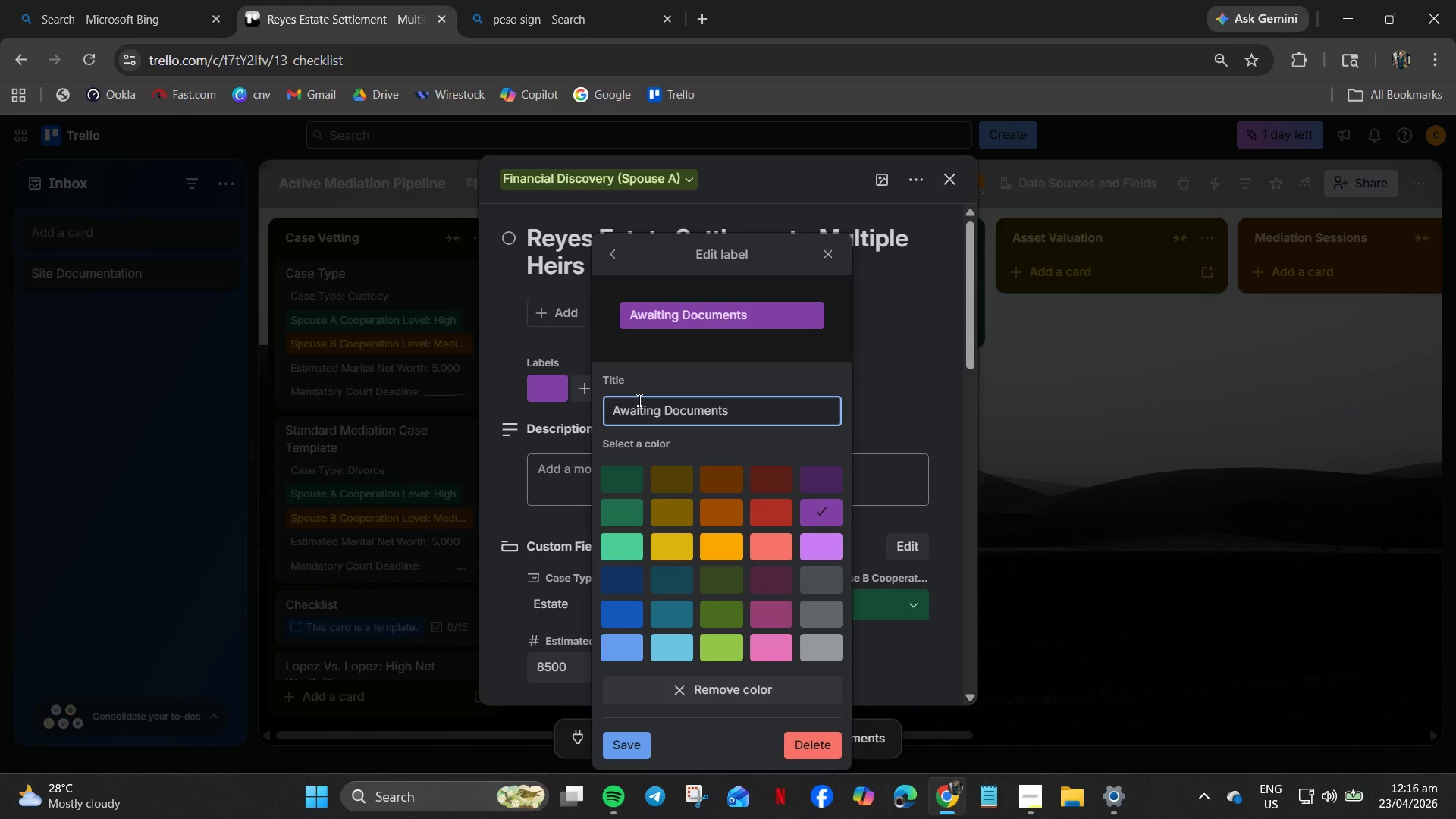 
key(Enter)
 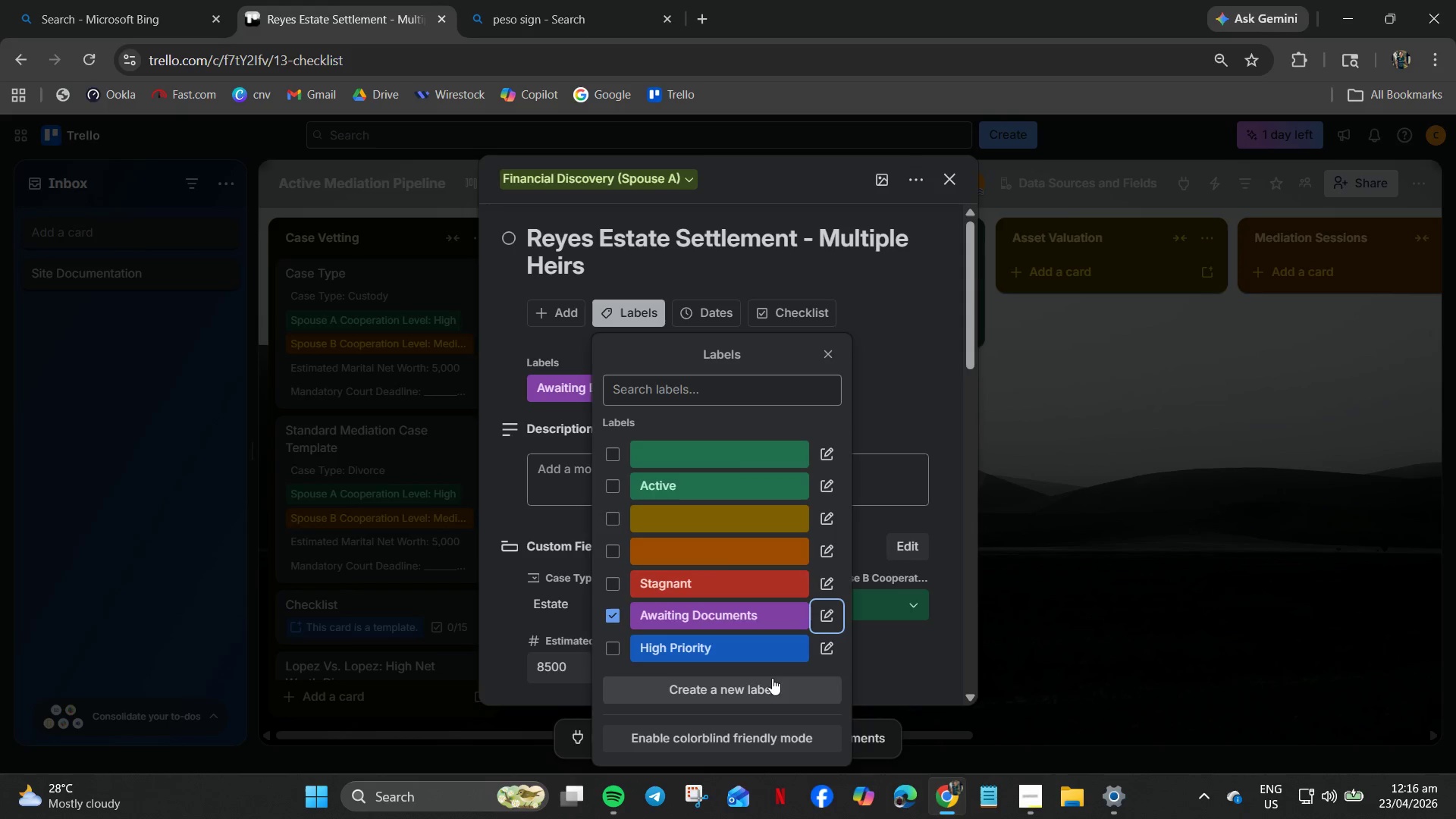 
wait(6.02)
 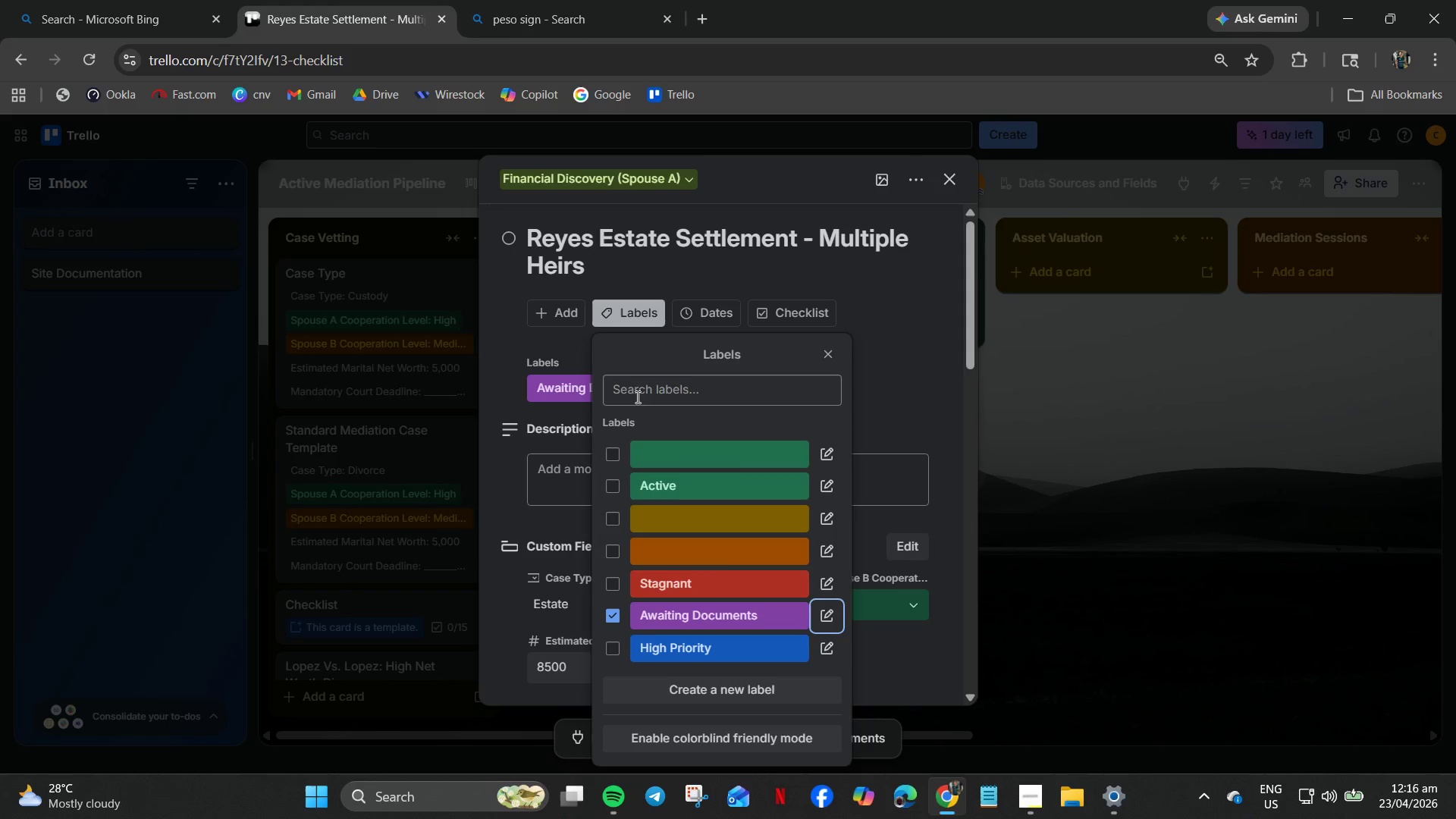 
left_click([825, 351])
 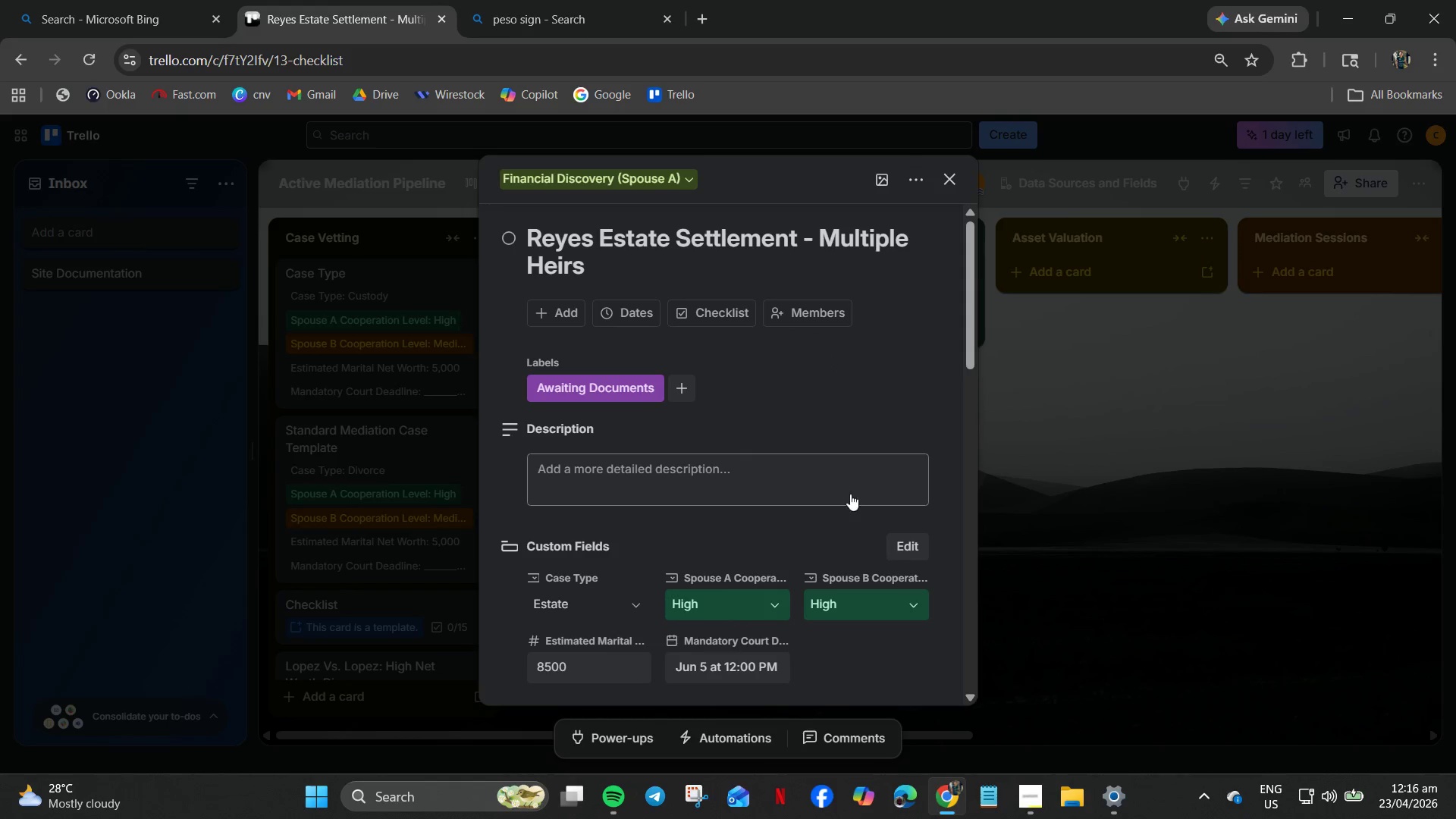 
left_click([954, 176])
 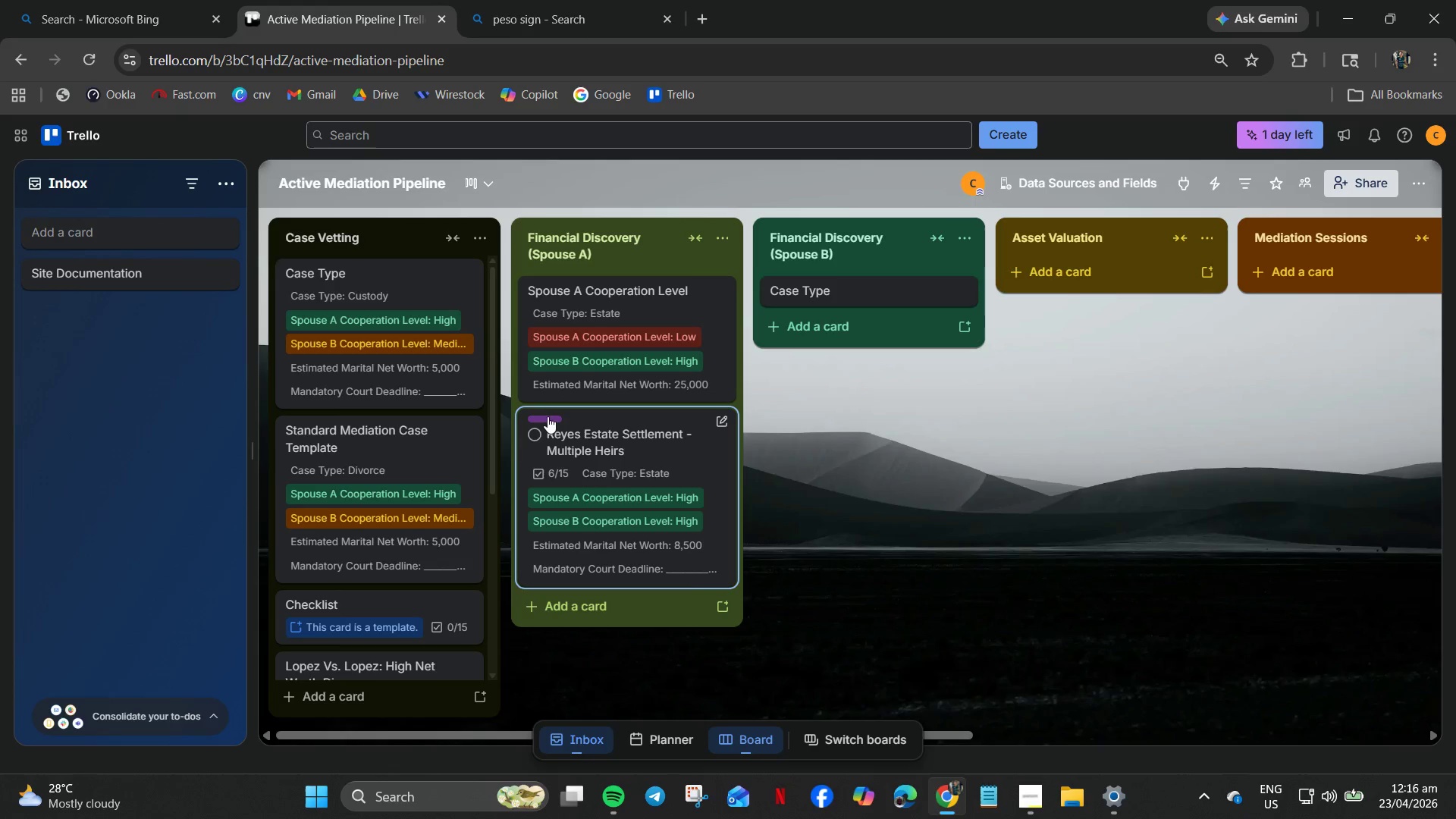 
left_click([547, 421])
 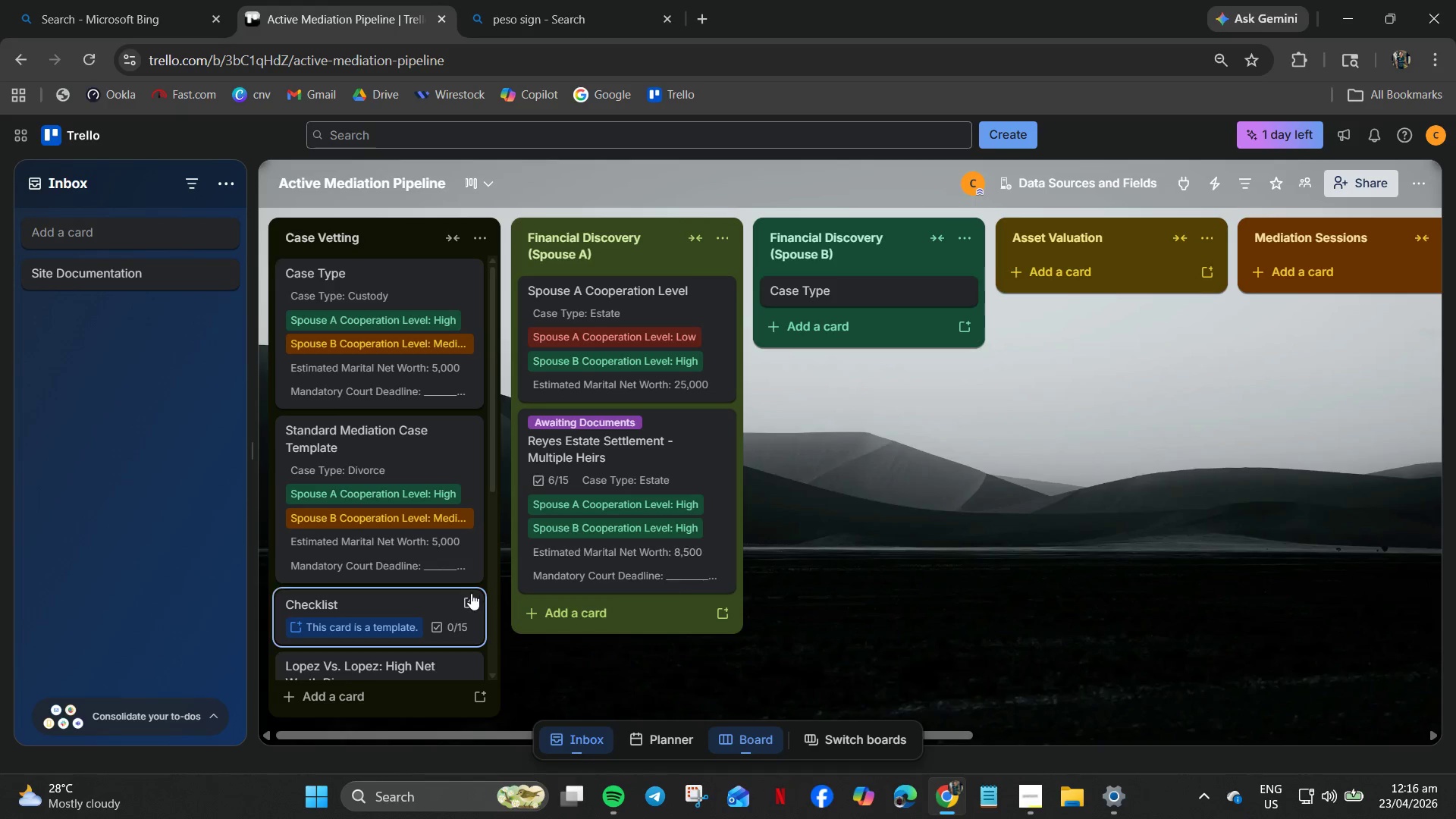 
scroll: coordinate [450, 642], scroll_direction: down, amount: 3.0
 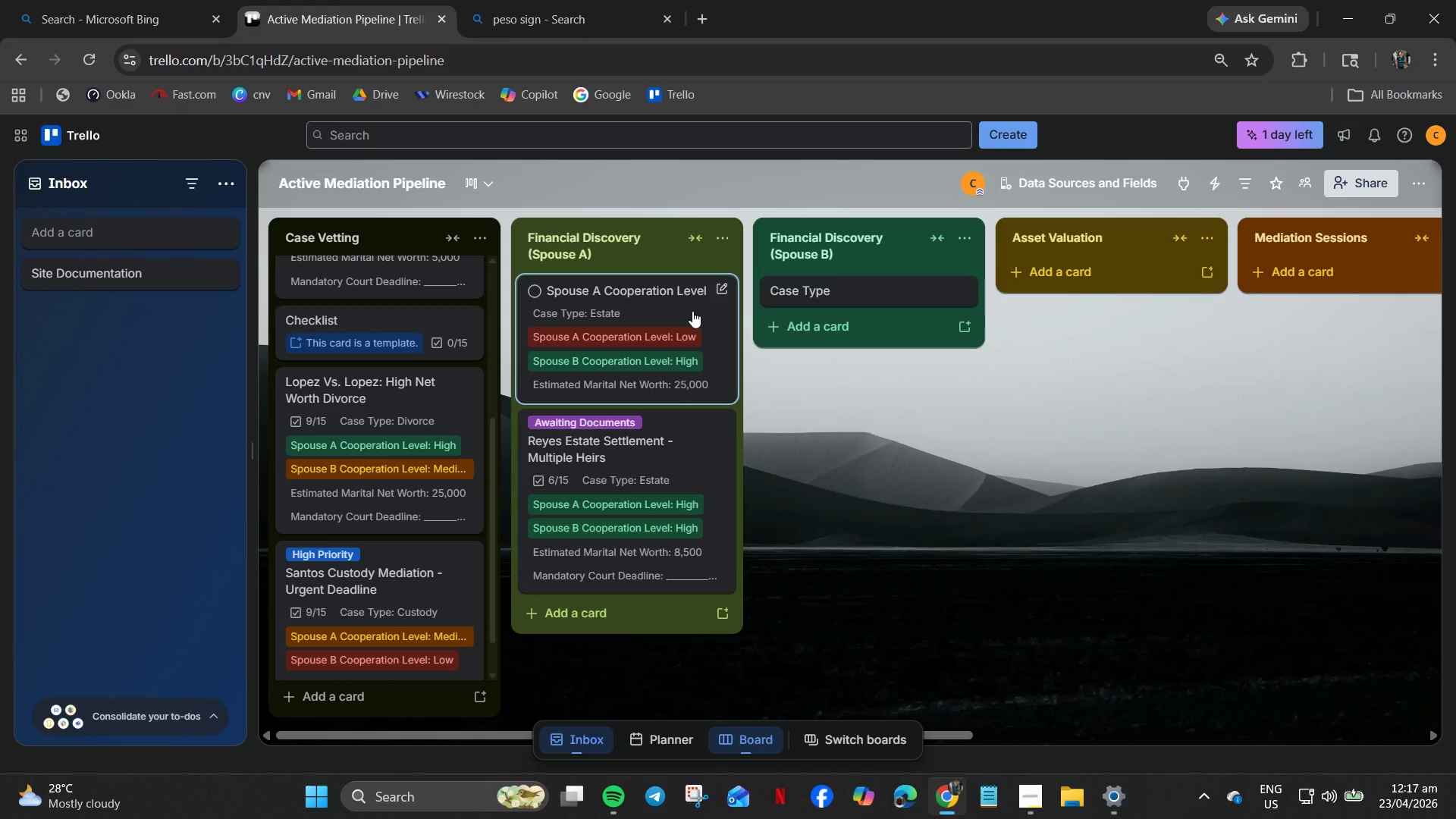 
wait(24.59)
 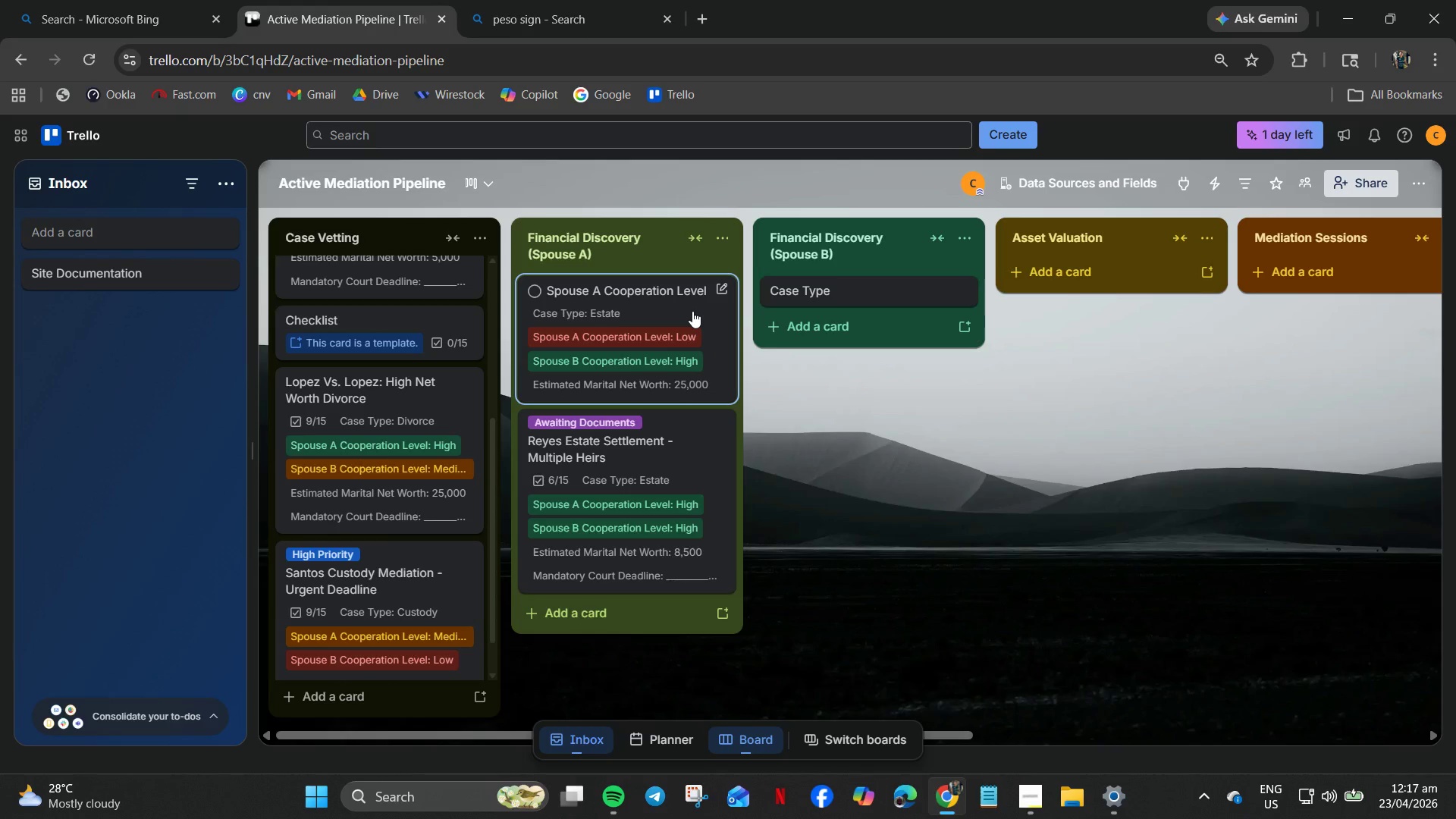 
left_click([702, 436])
 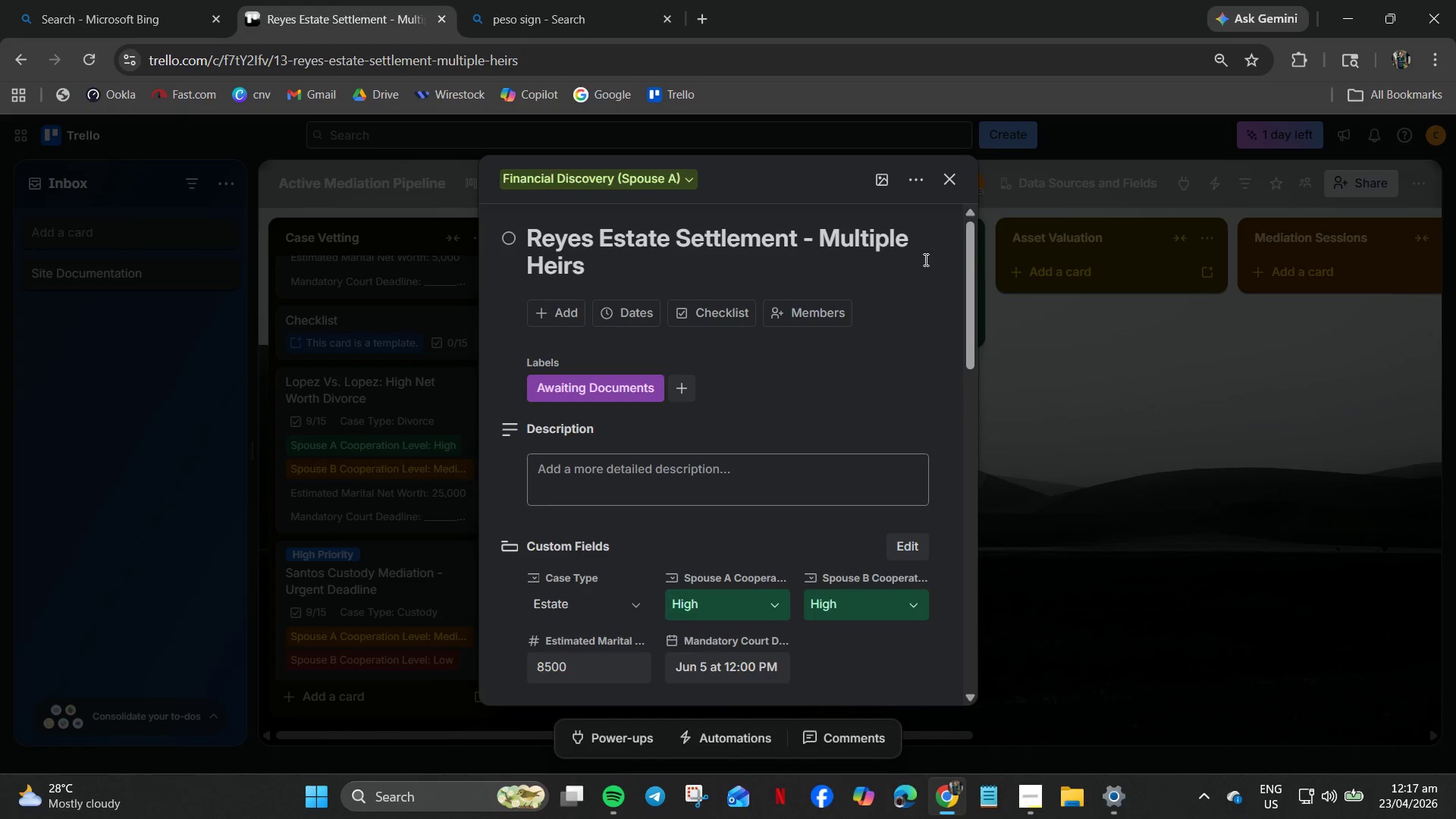 
scroll: coordinate [976, 550], scroll_direction: down, amount: 8.0
 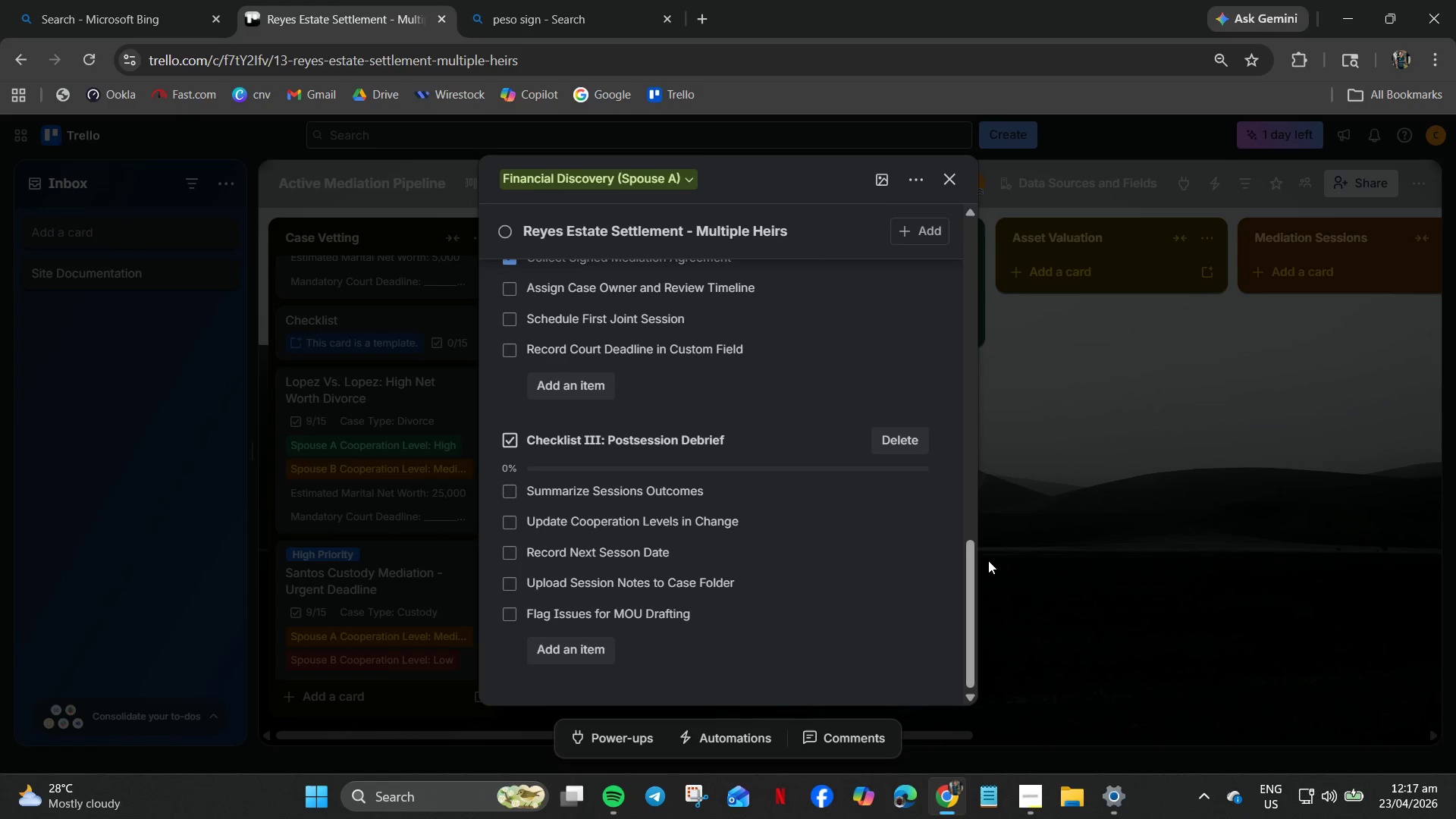 
left_click([988, 560])
 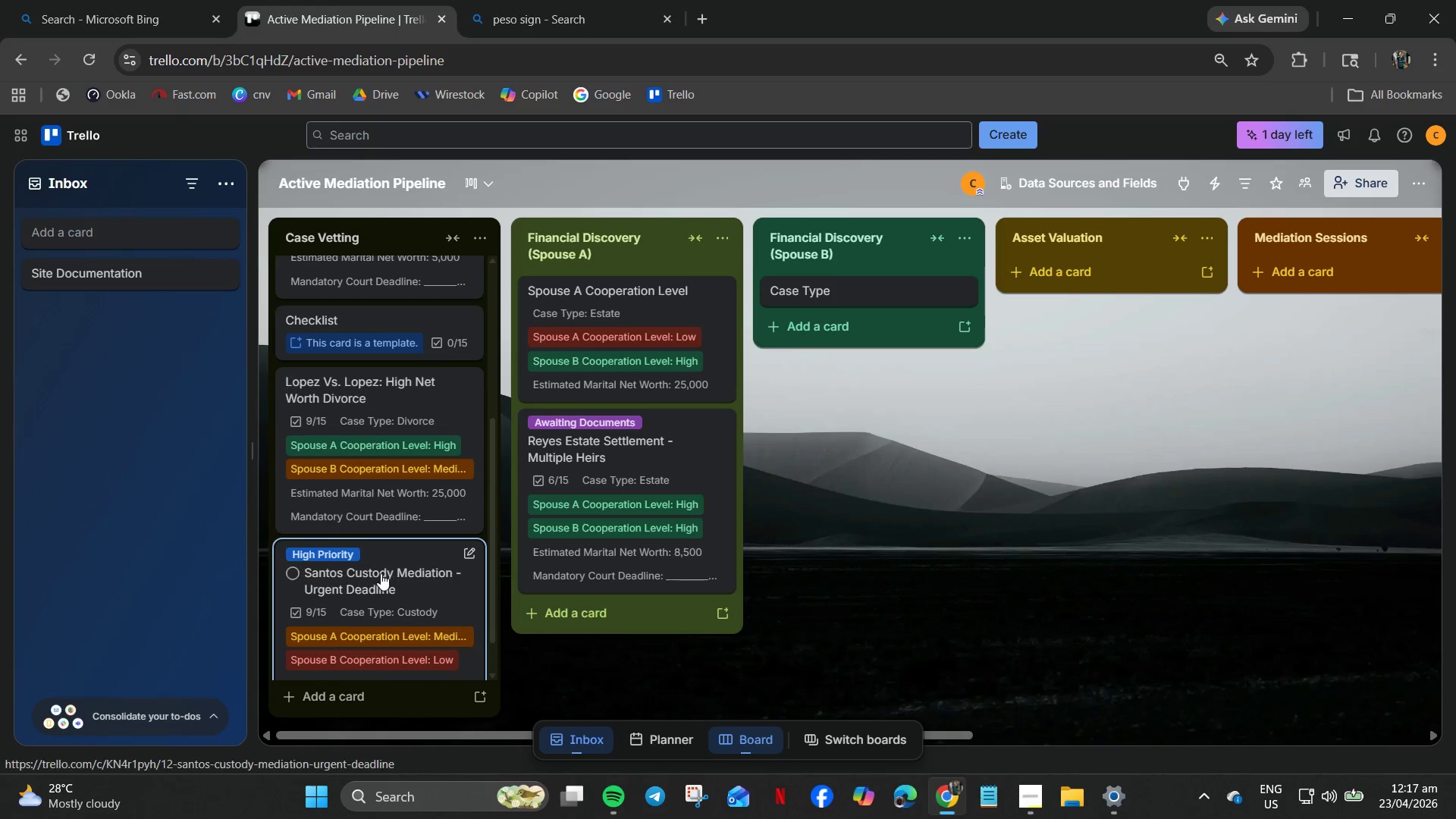 
left_click_drag(start_coordinate=[420, 563], to_coordinate=[421, 557])
 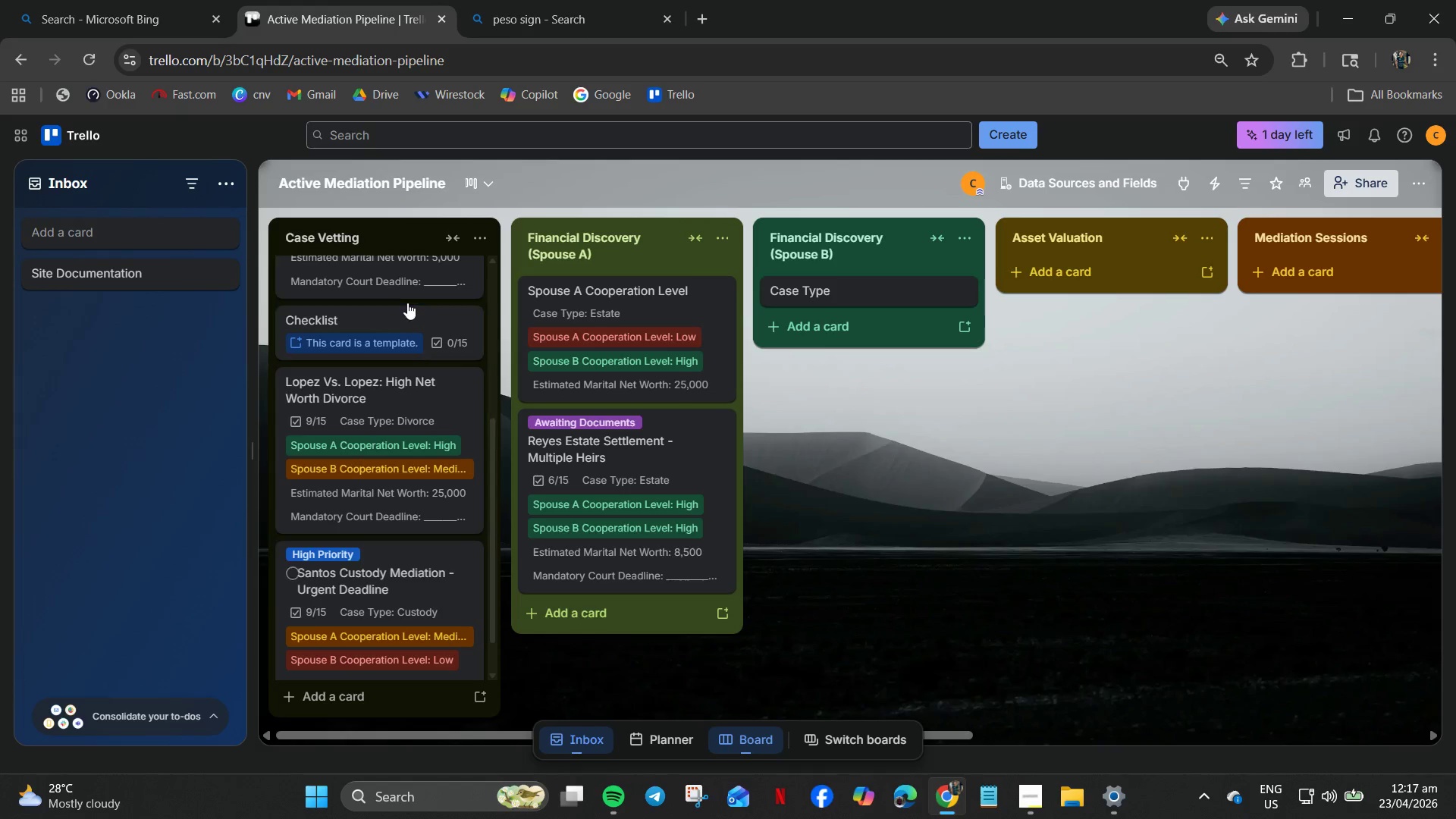 
left_click([405, 315])
 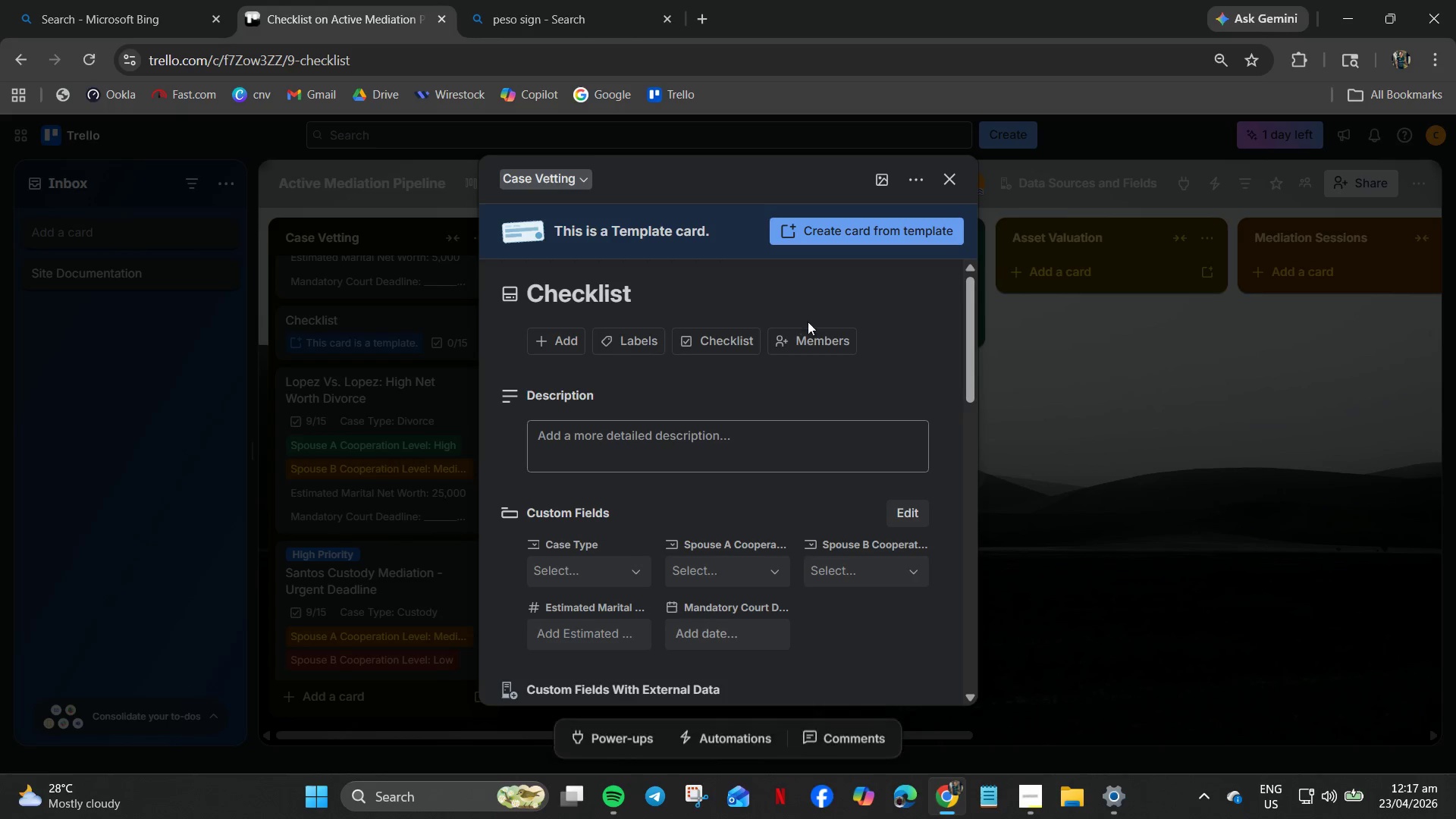 
left_click([856, 238])
 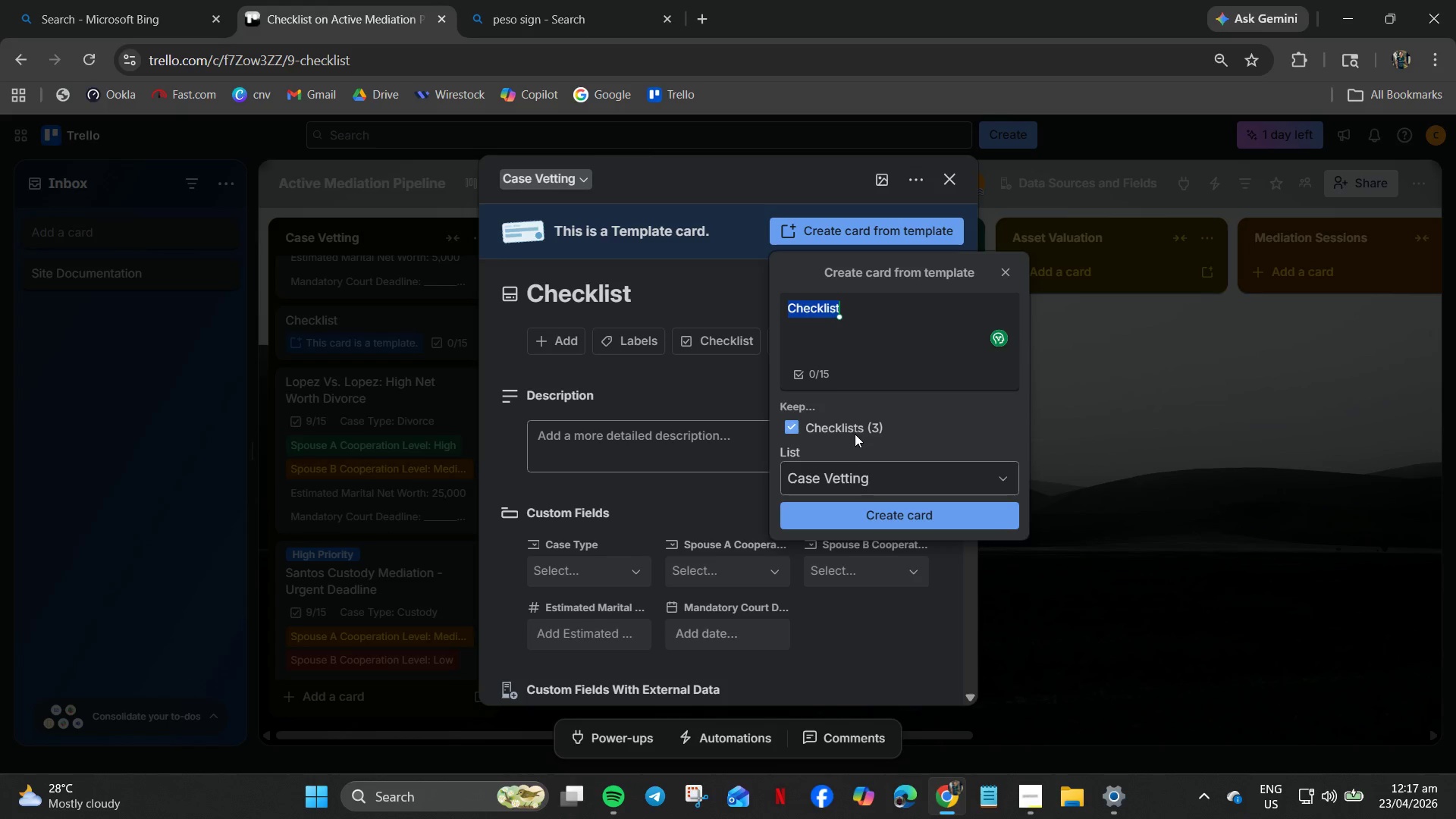 
left_click([855, 476])
 